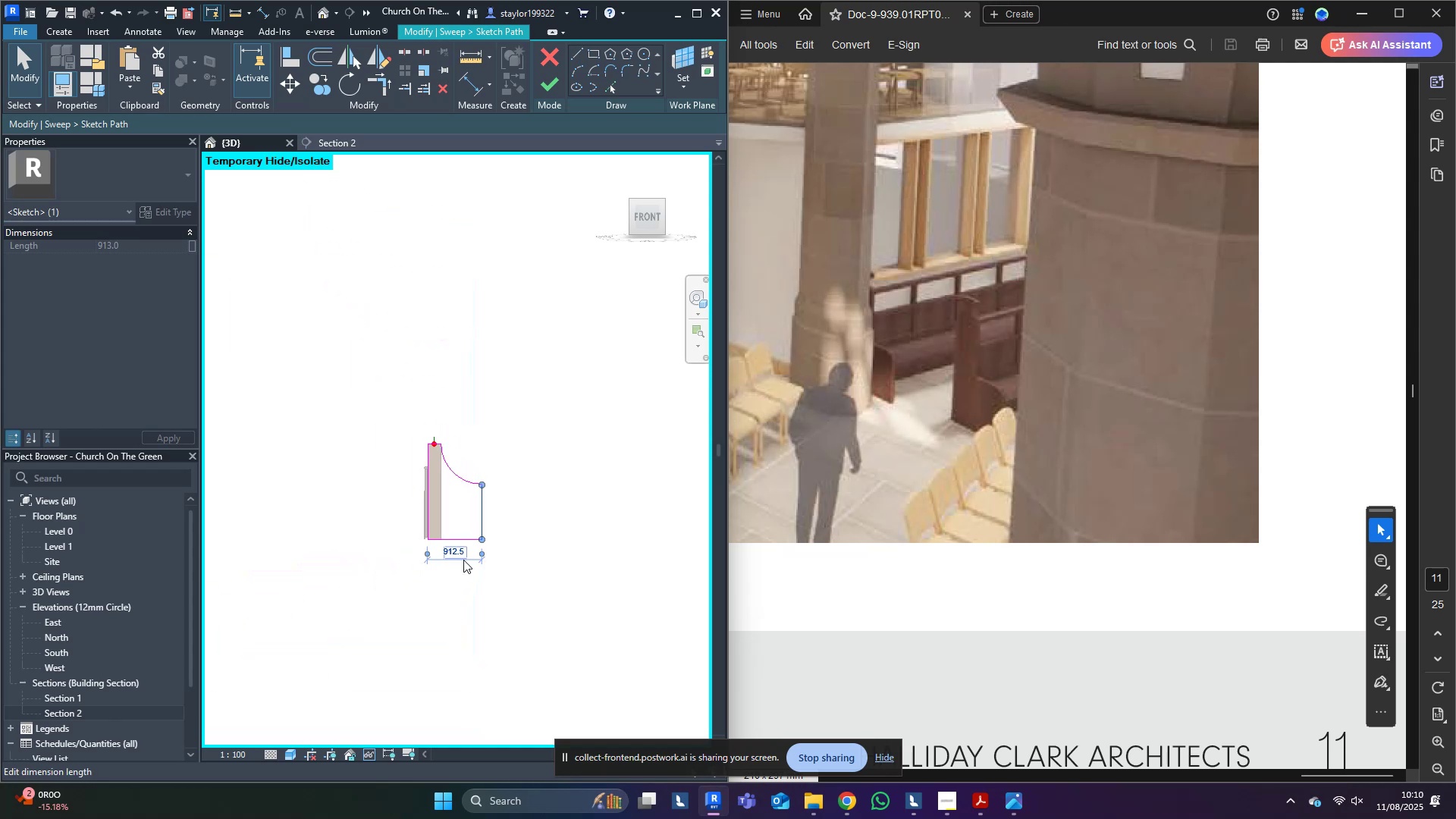 
left_click([463, 557])
 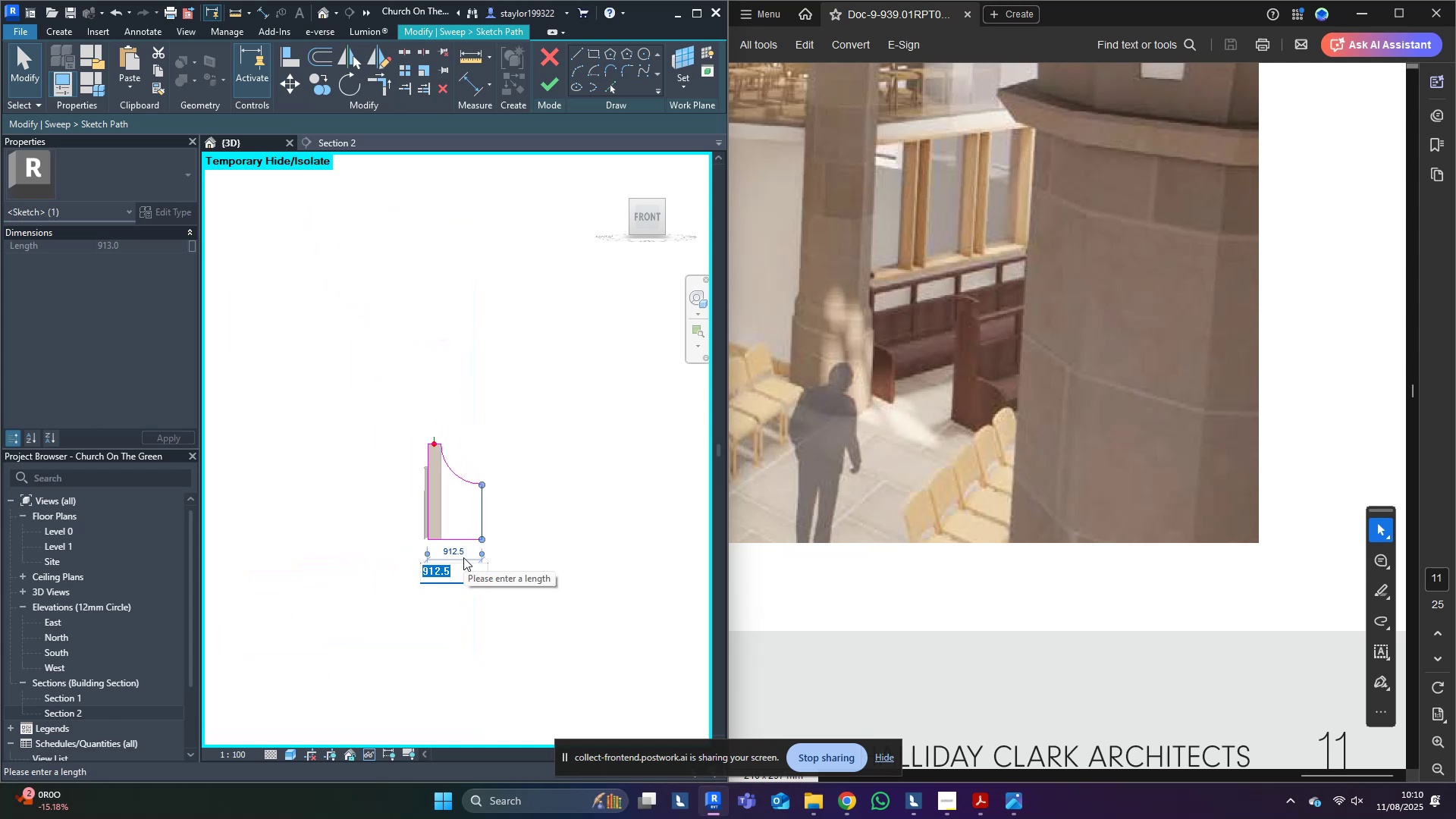 
type(750)
 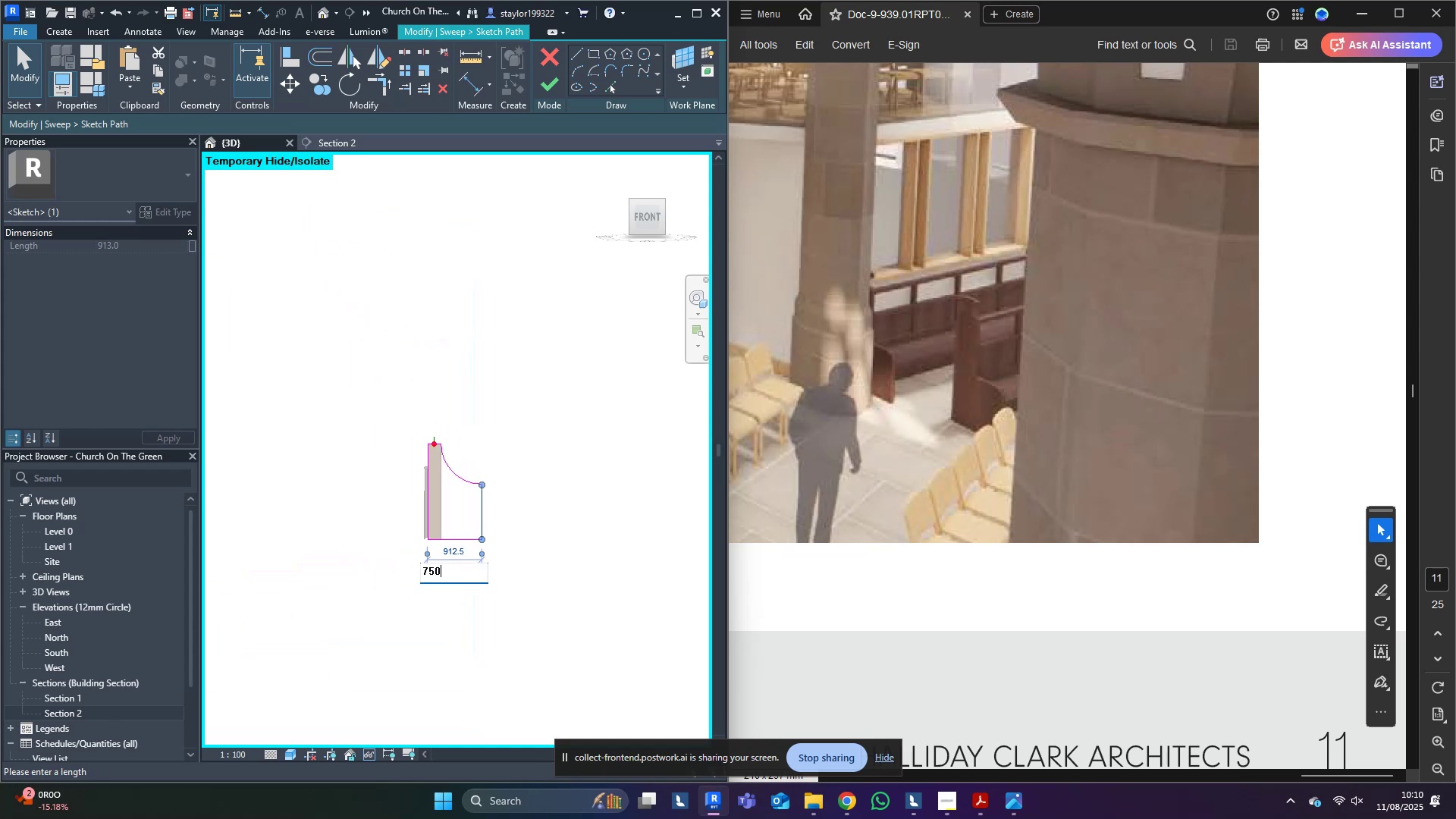 
key(Enter)
 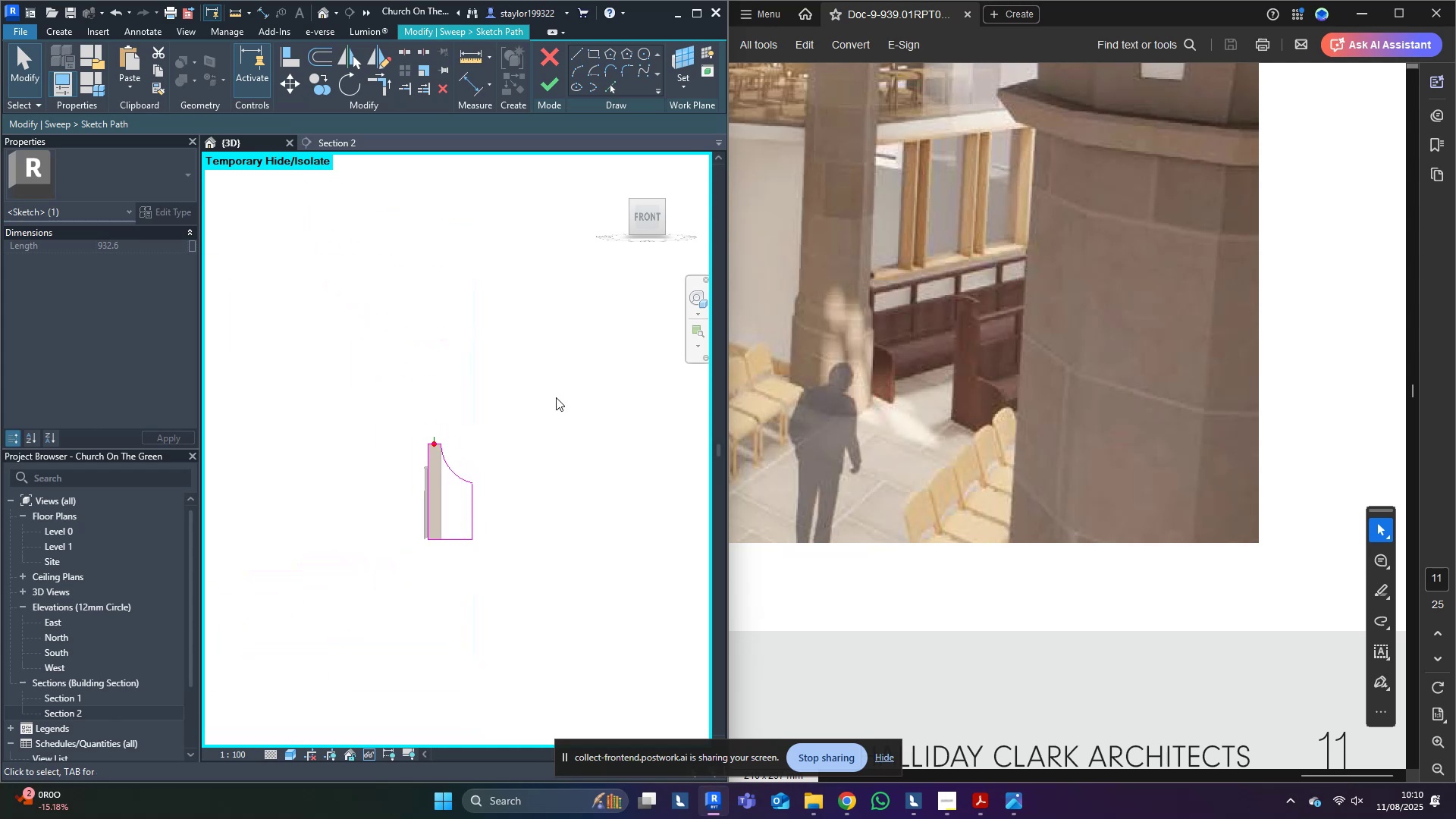 
left_click([556, 397])
 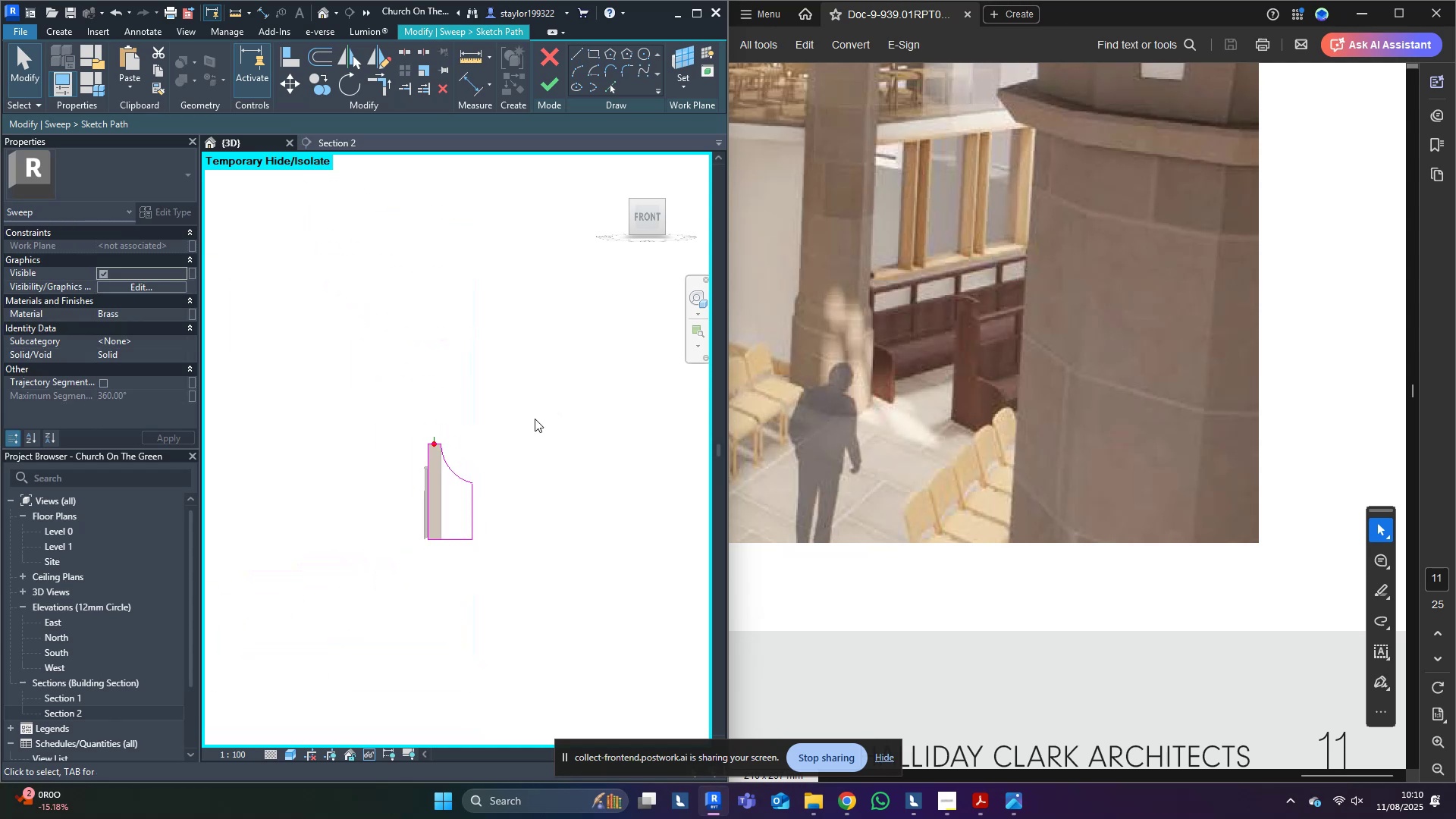 
scroll: coordinate [453, 503], scroll_direction: up, amount: 3.0
 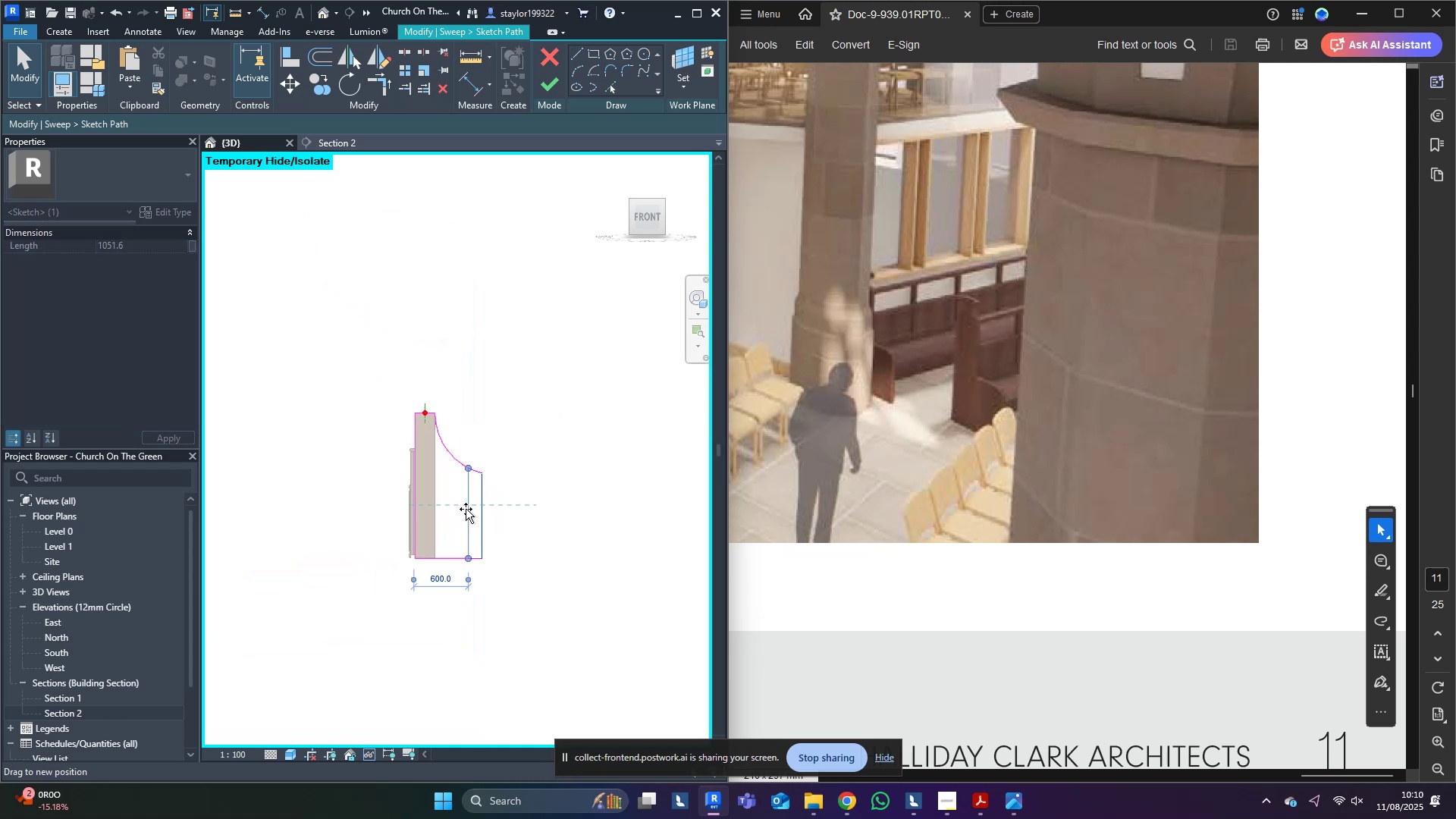 
double_click([454, 454])
 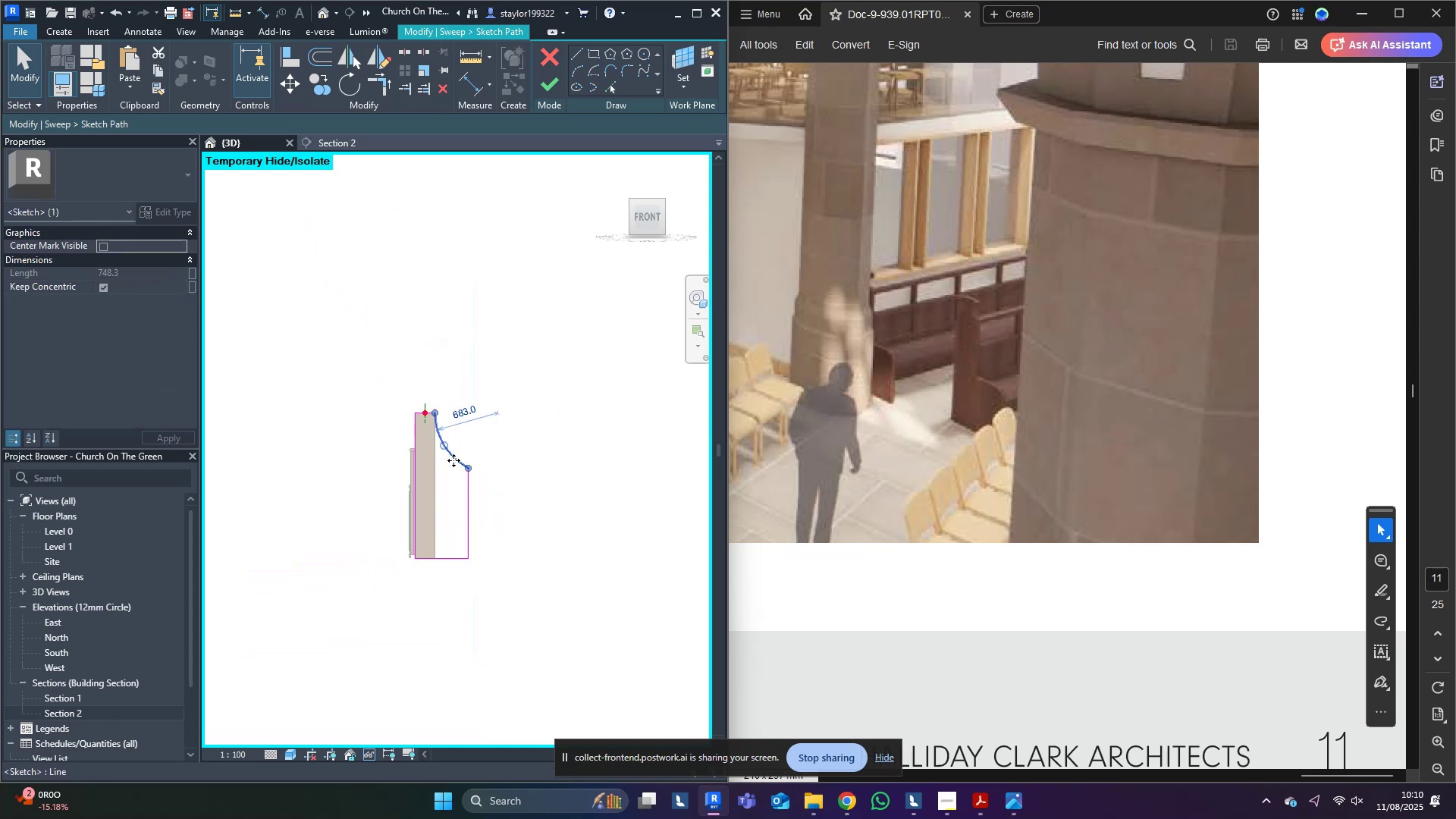 
scroll: coordinate [450, 462], scroll_direction: up, amount: 5.0
 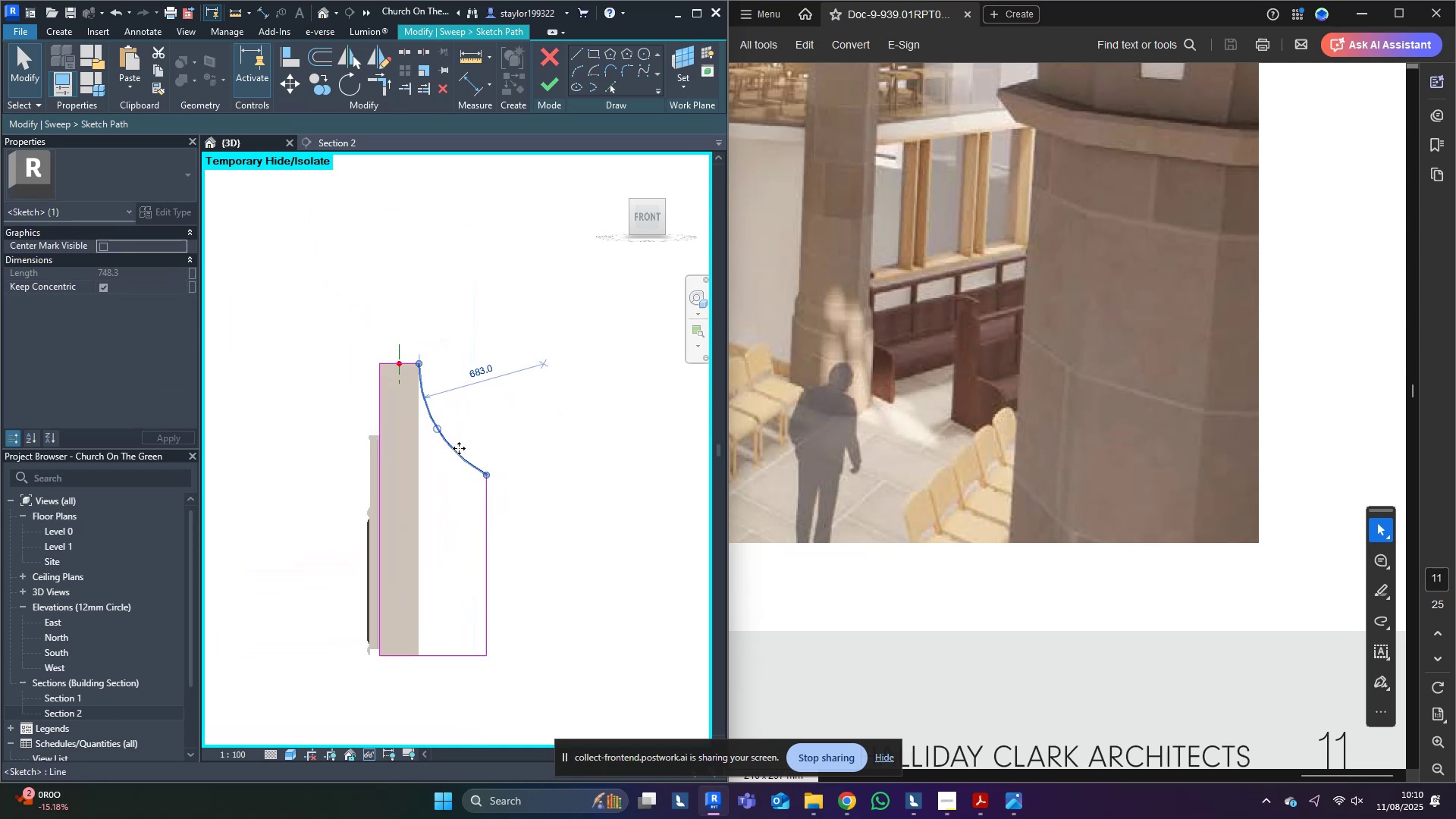 
key(Delete)
 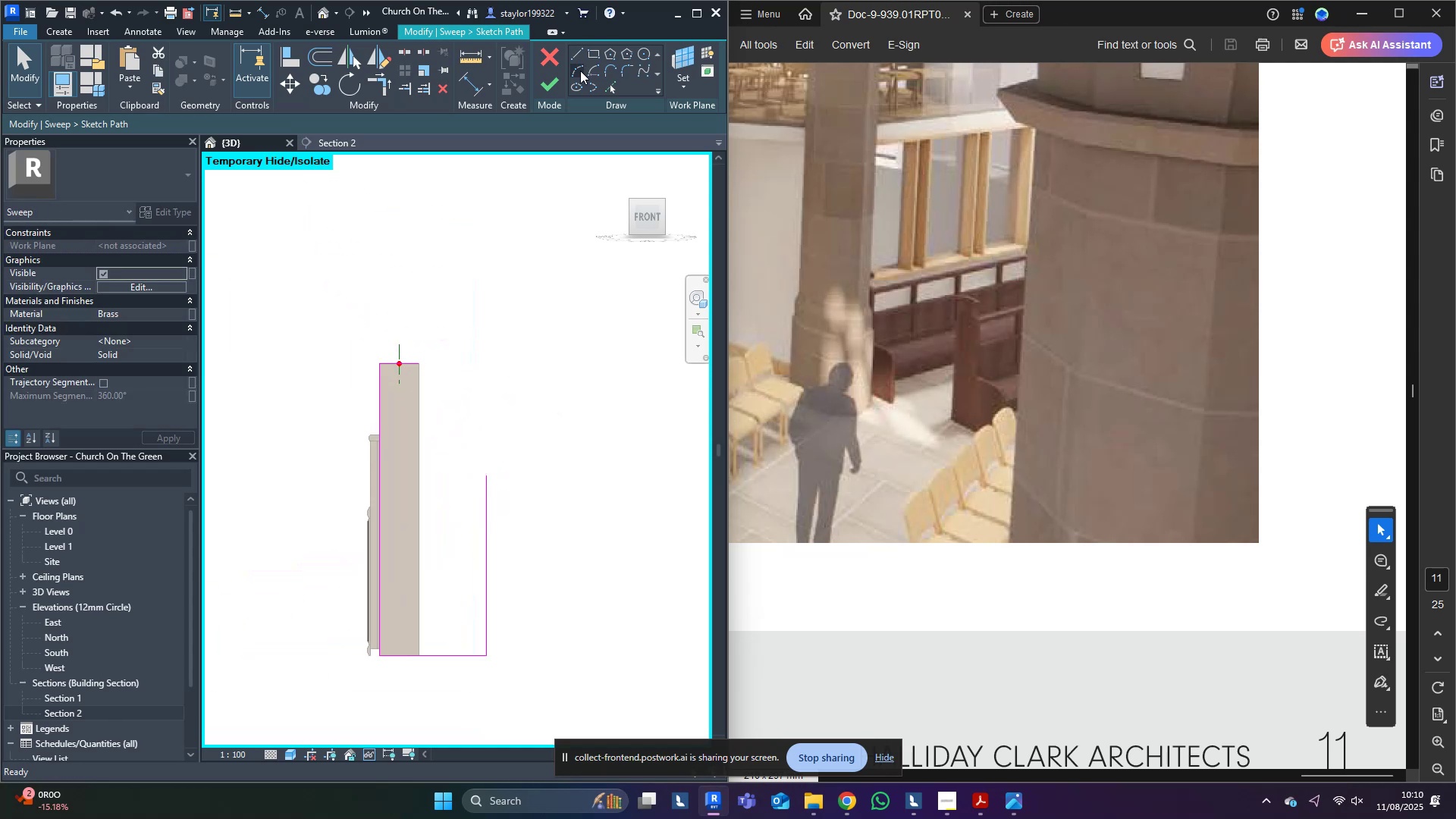 
left_click([580, 71])
 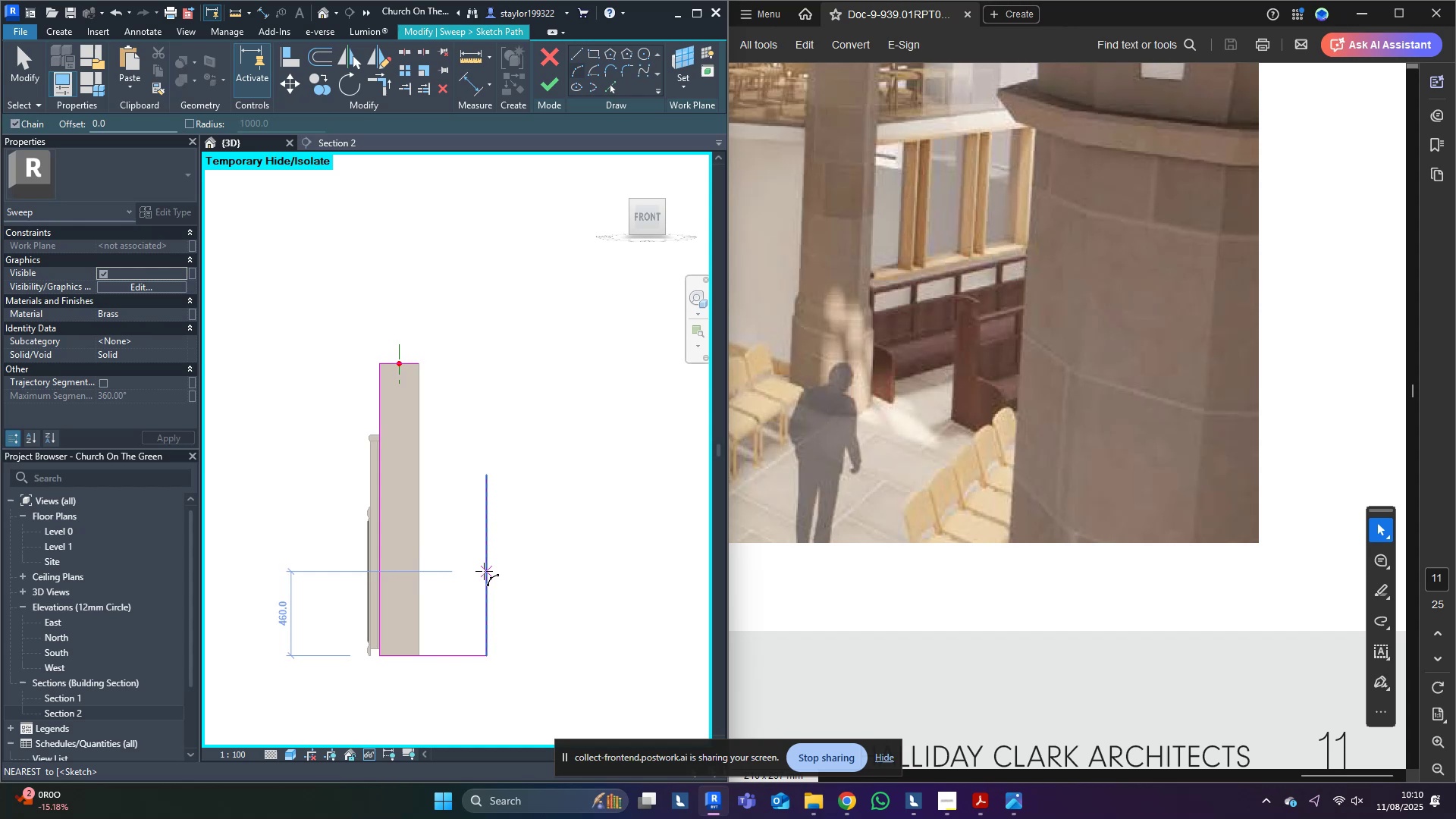 
left_click([483, 570])
 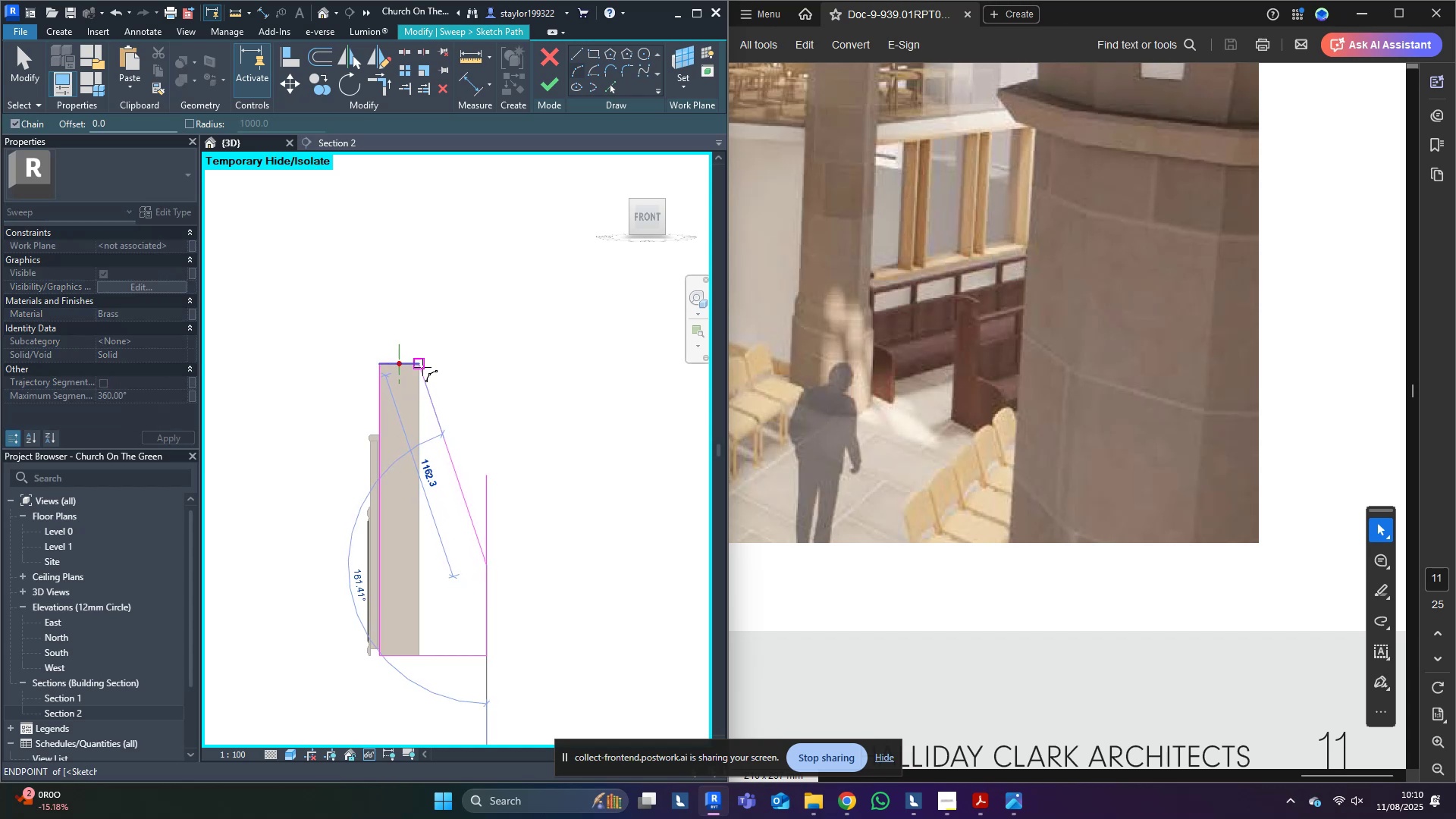 
left_click([422, 367])
 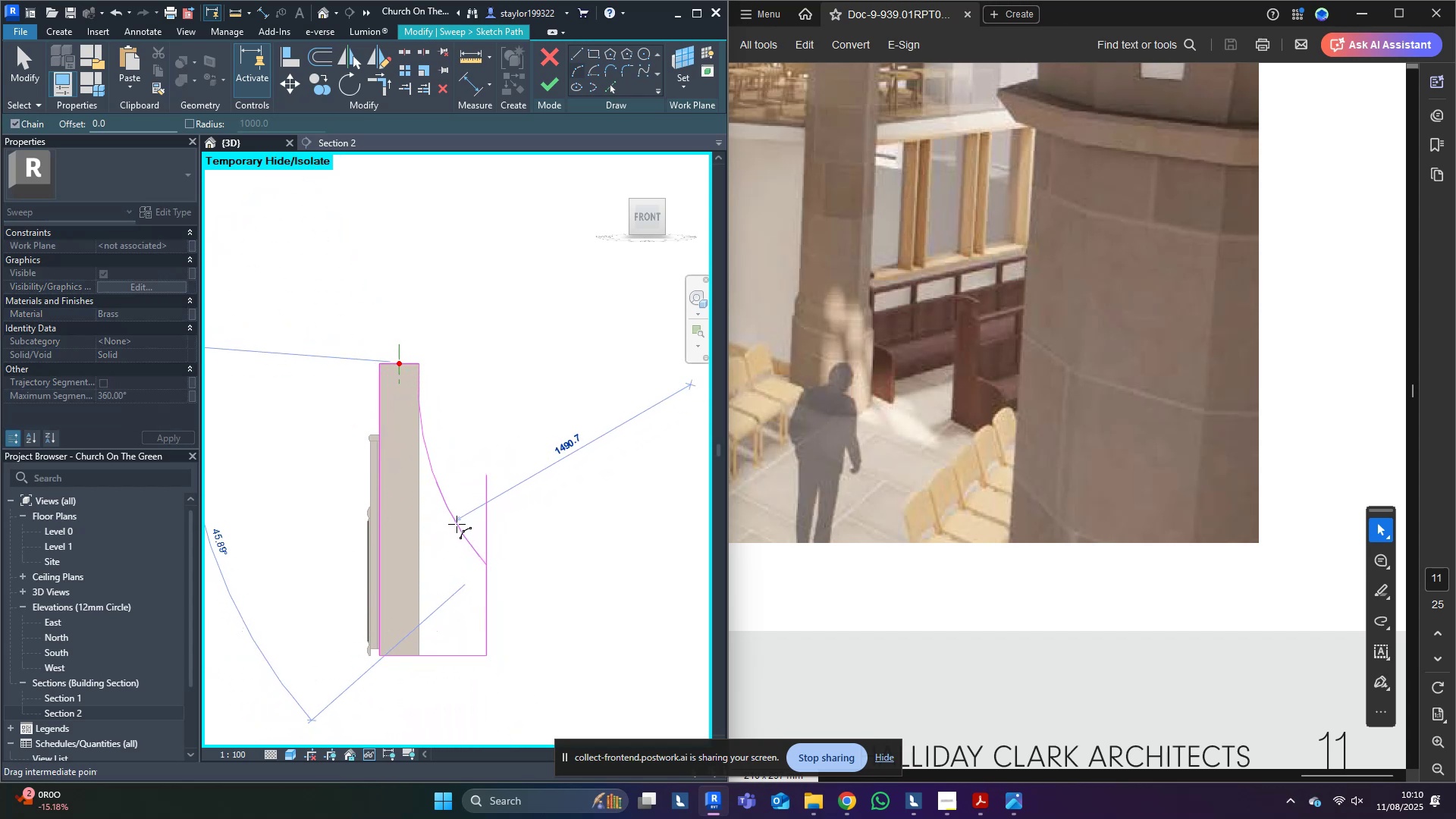 
left_click([457, 524])
 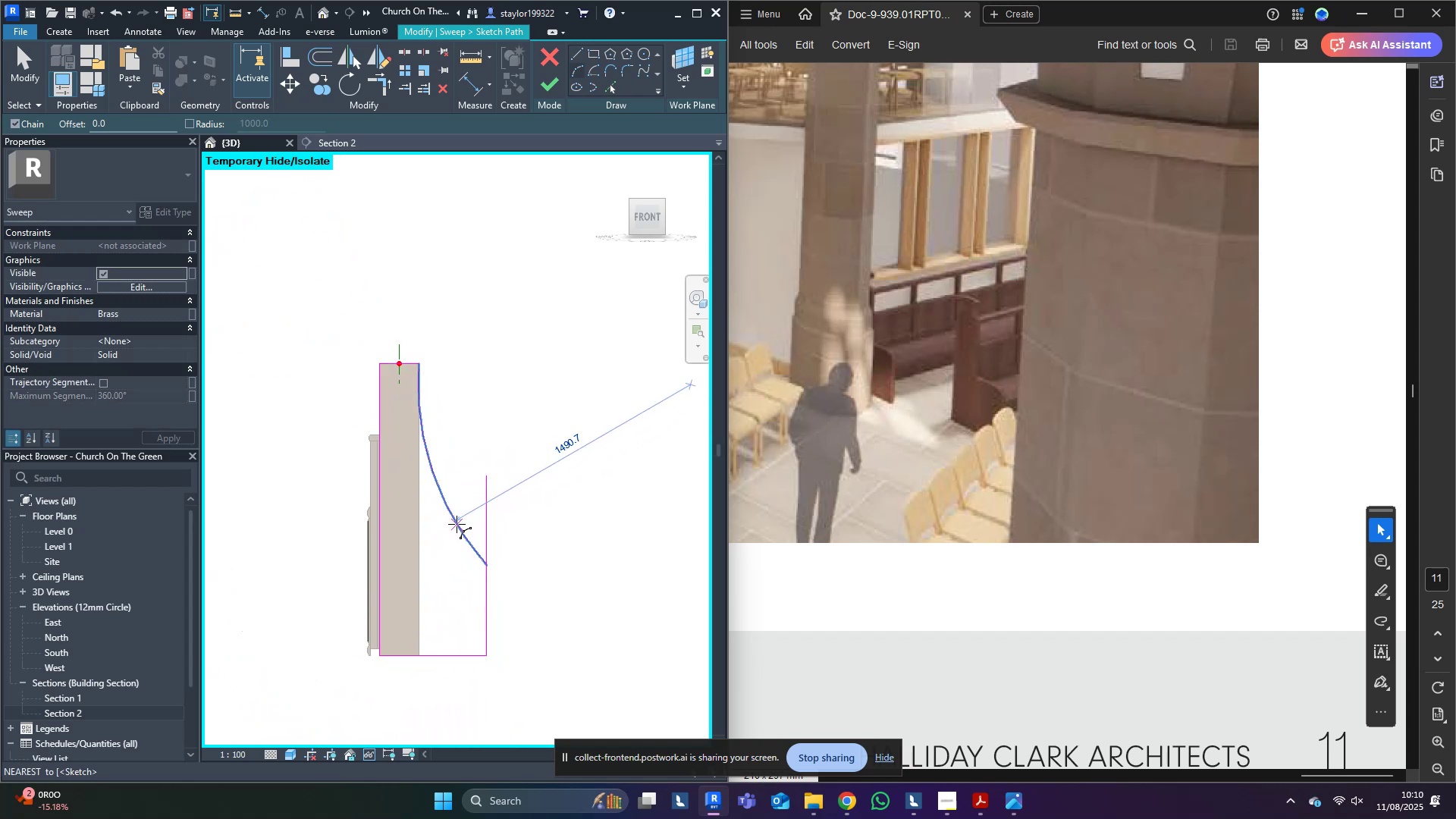 
key(Escape)
type(tr)
 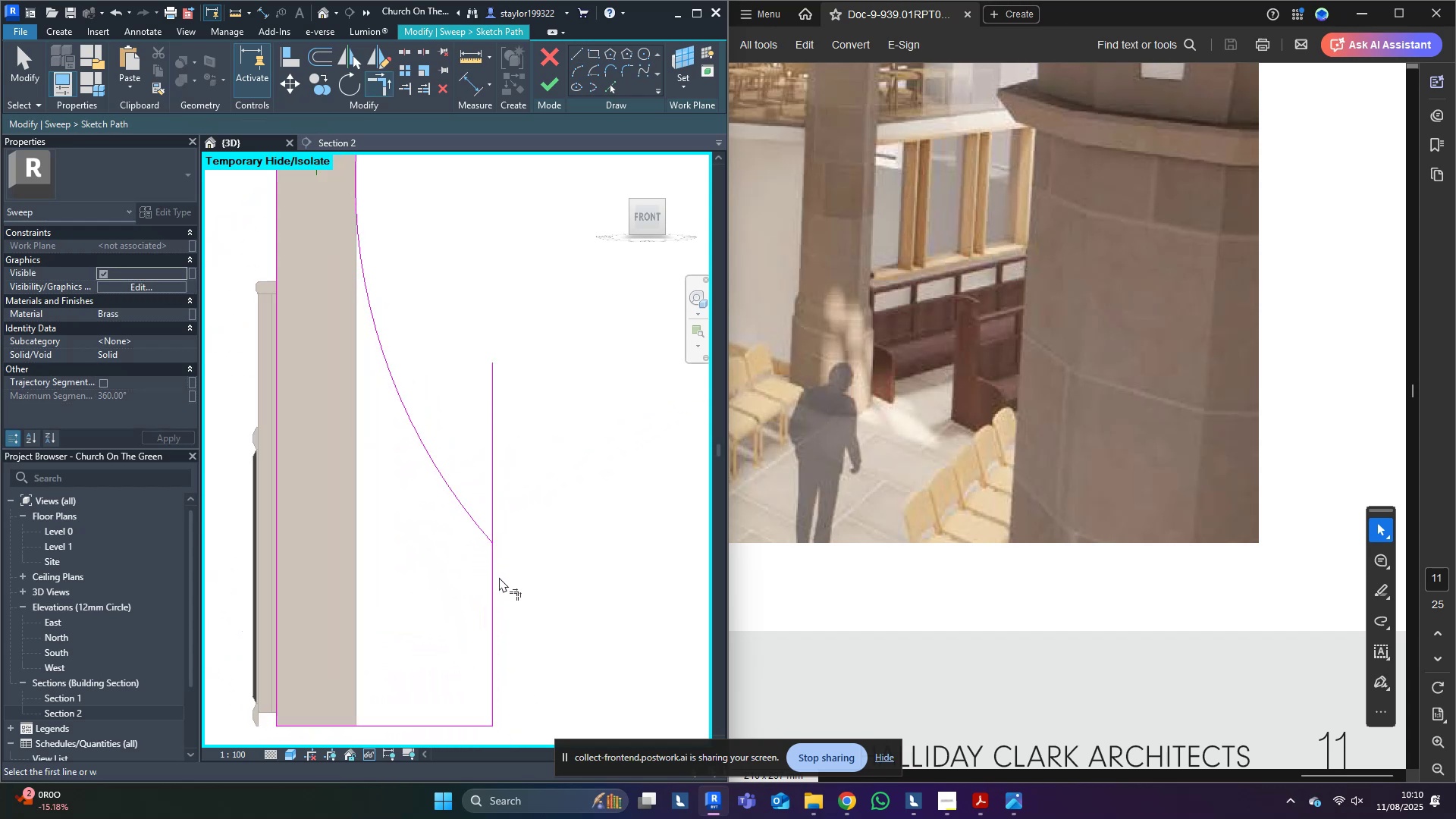 
scroll: coordinate [481, 585], scroll_direction: up, amount: 5.0
 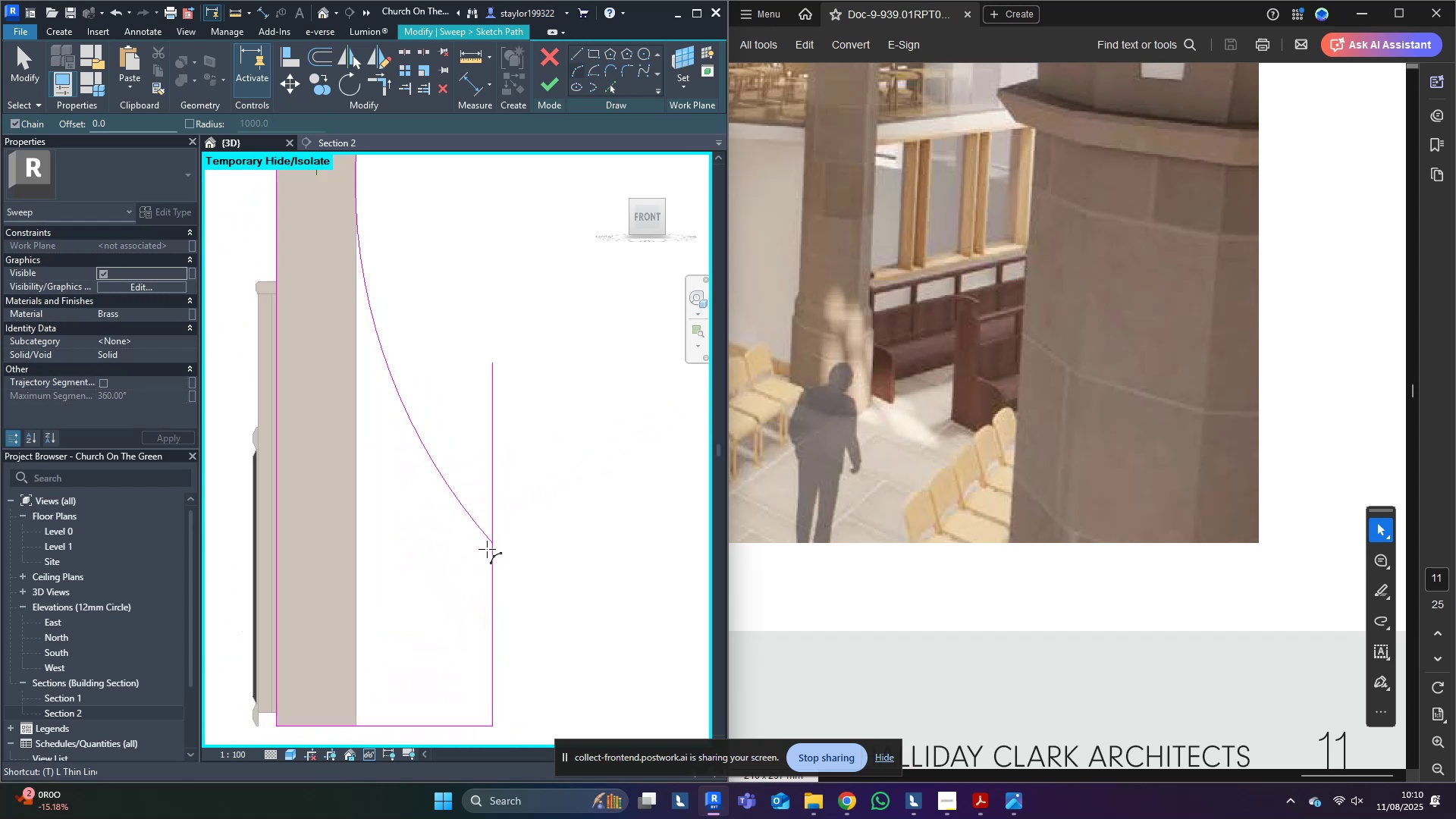 
left_click([487, 535])
 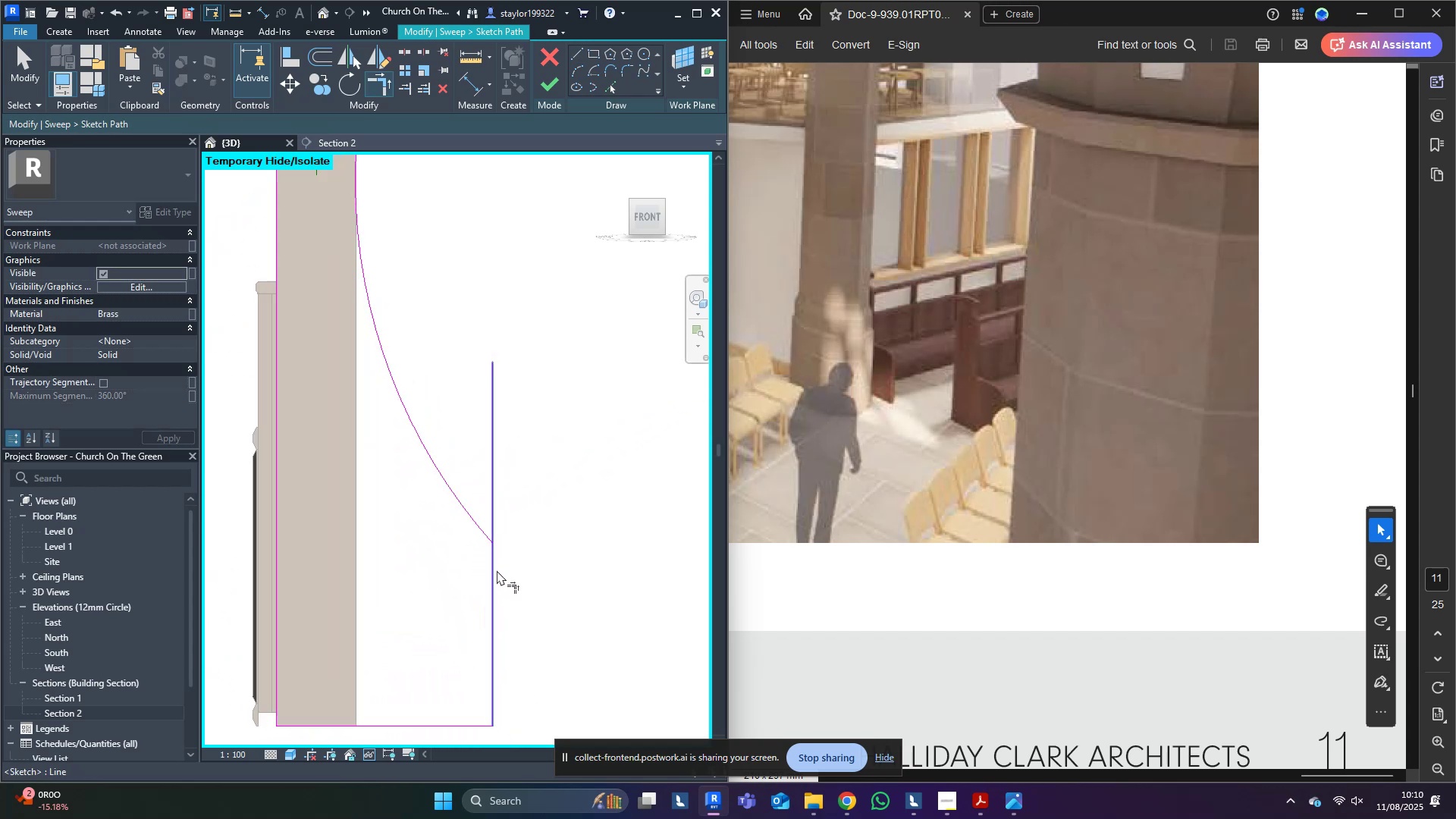 
triple_click([495, 568])
 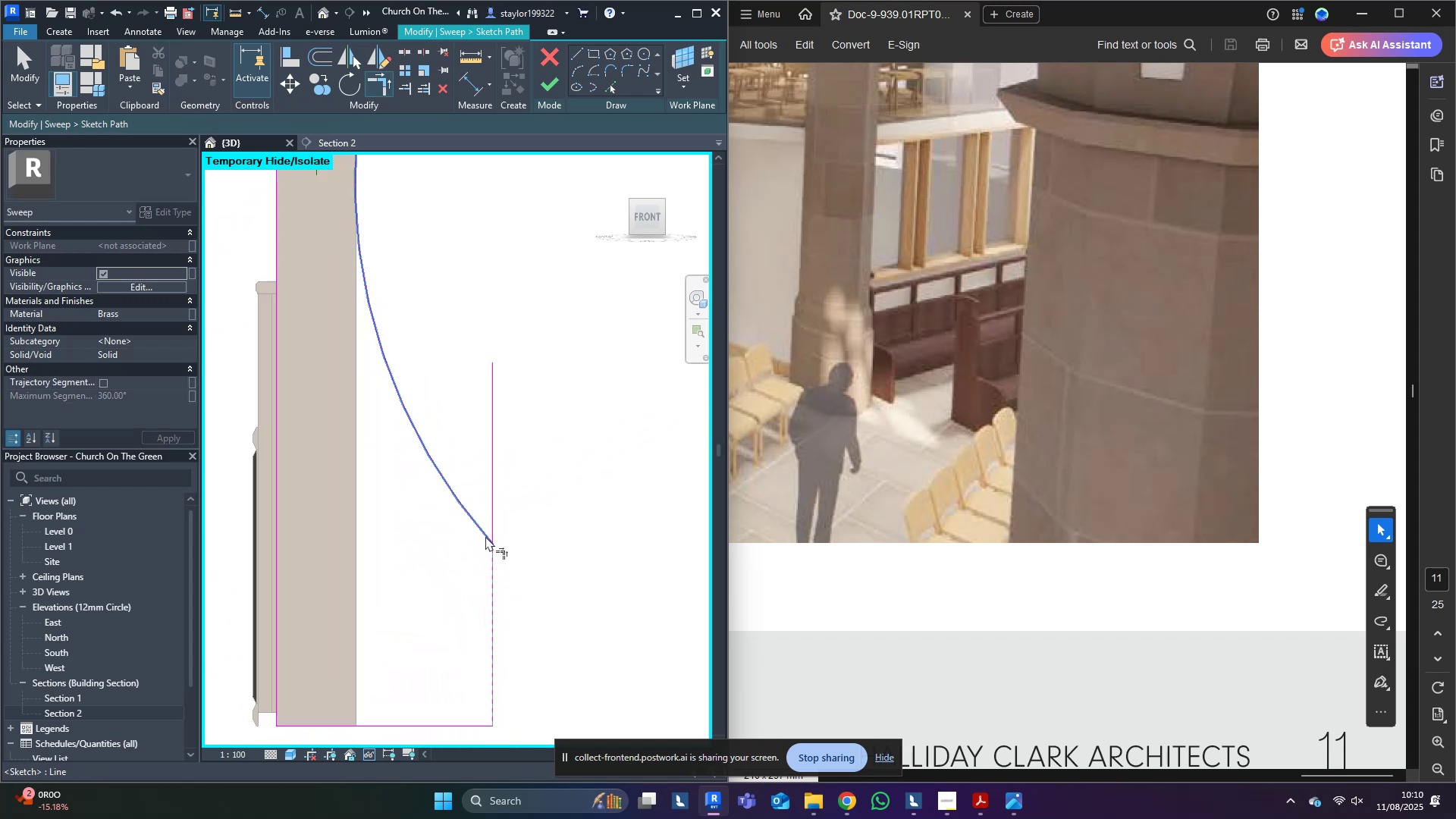 
triple_click([485, 536])
 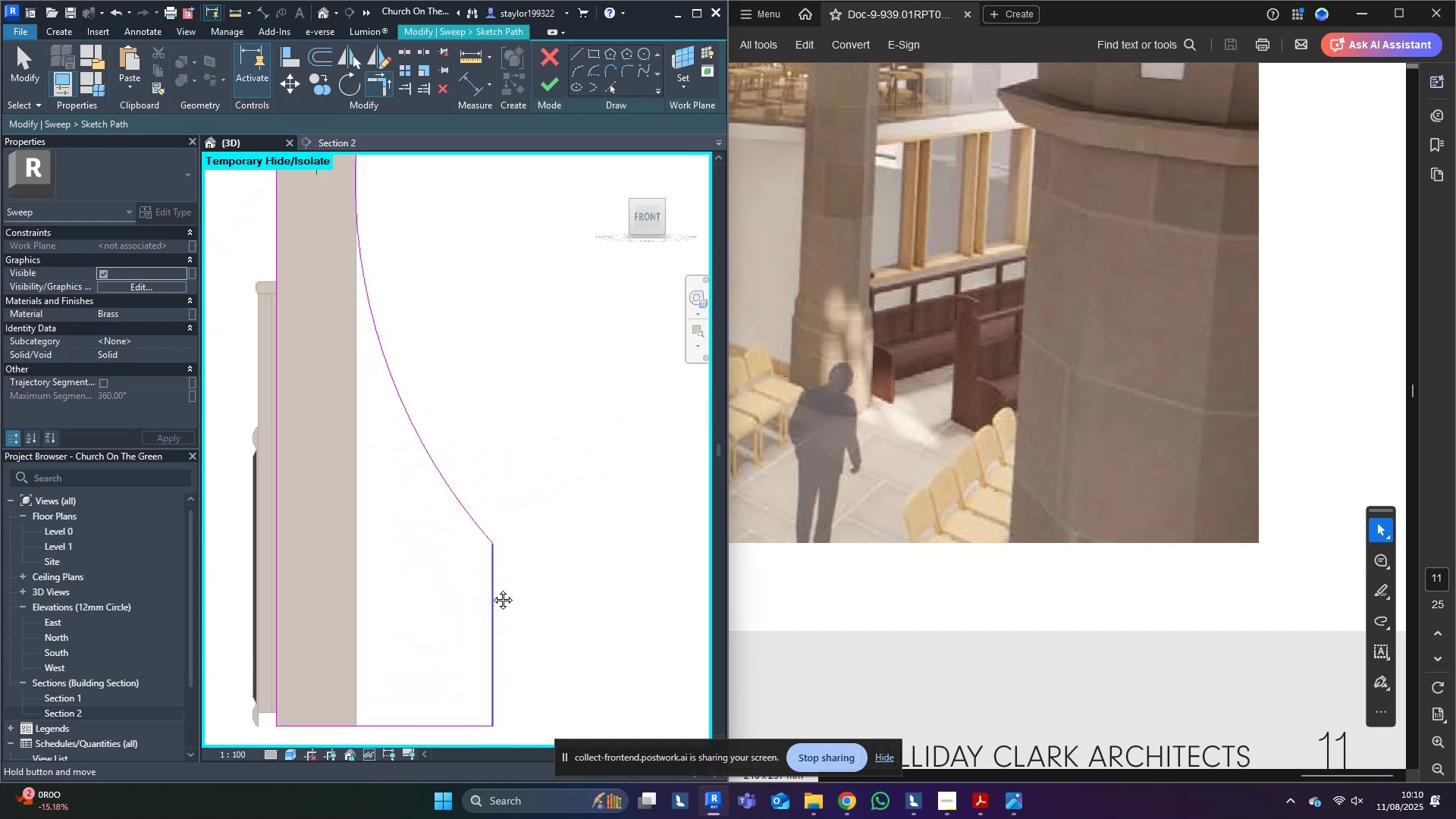 
middle_click([491, 588])
 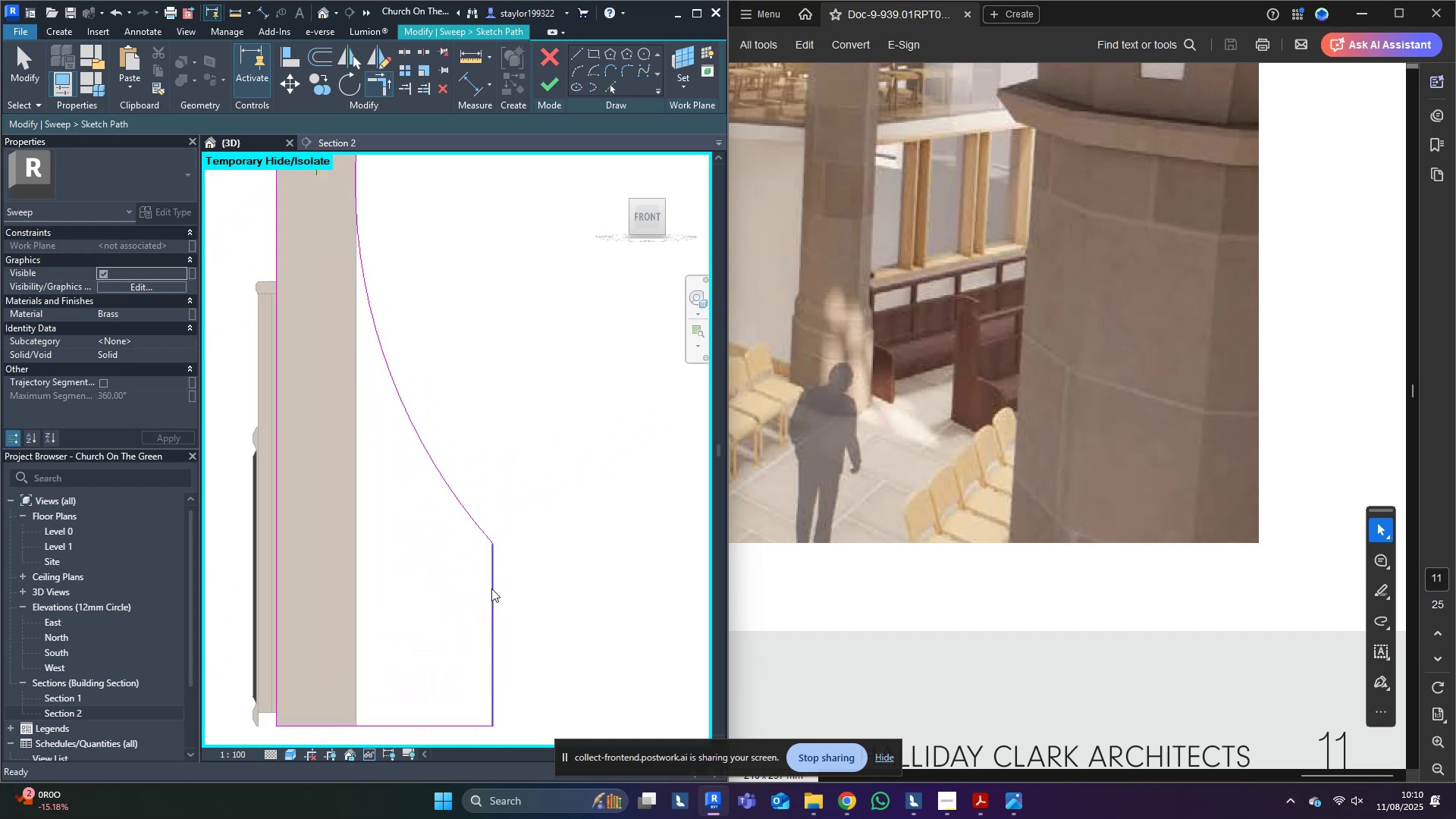 
scroll: coordinate [491, 588], scroll_direction: down, amount: 3.0
 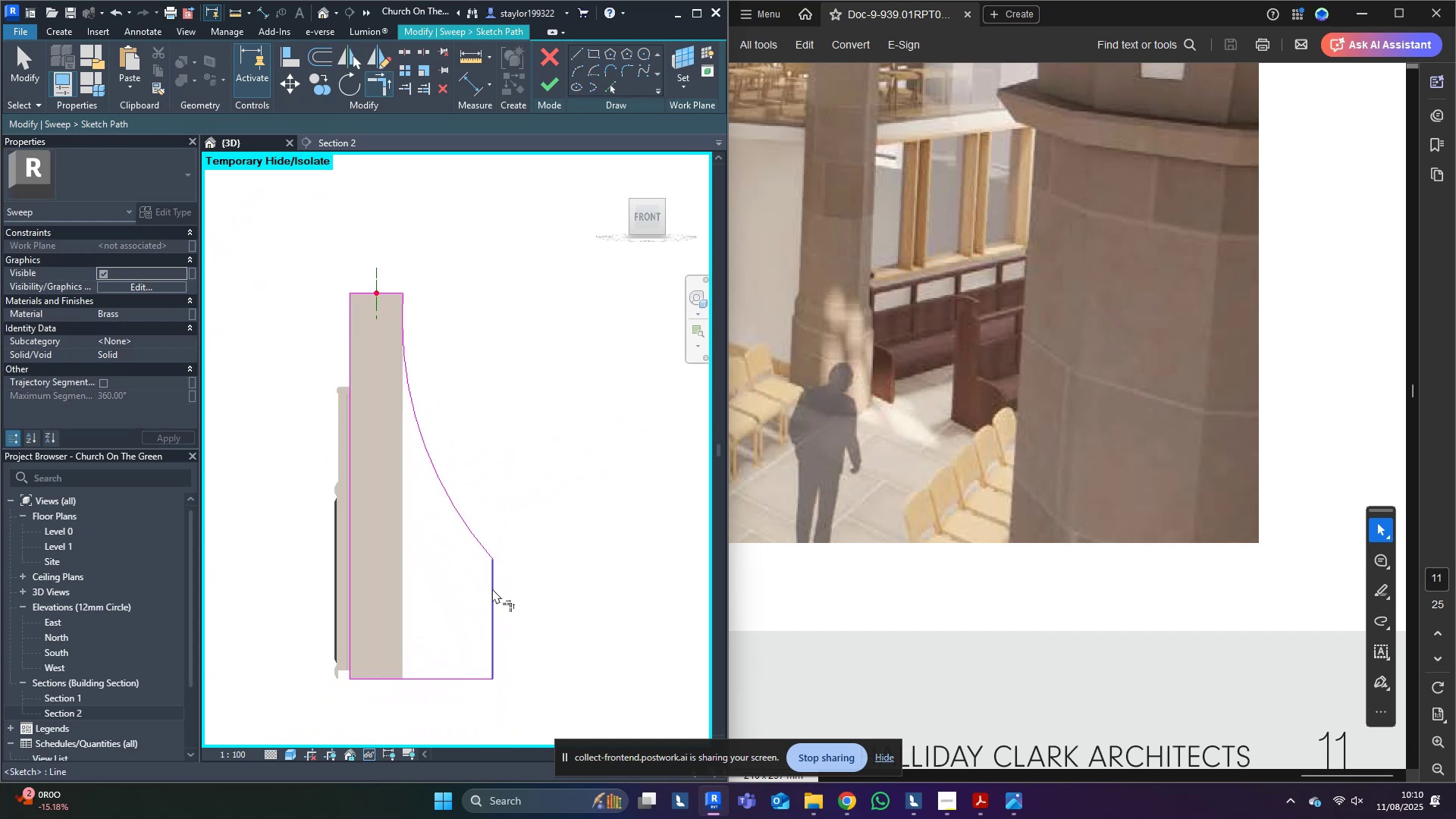 
type(md)
 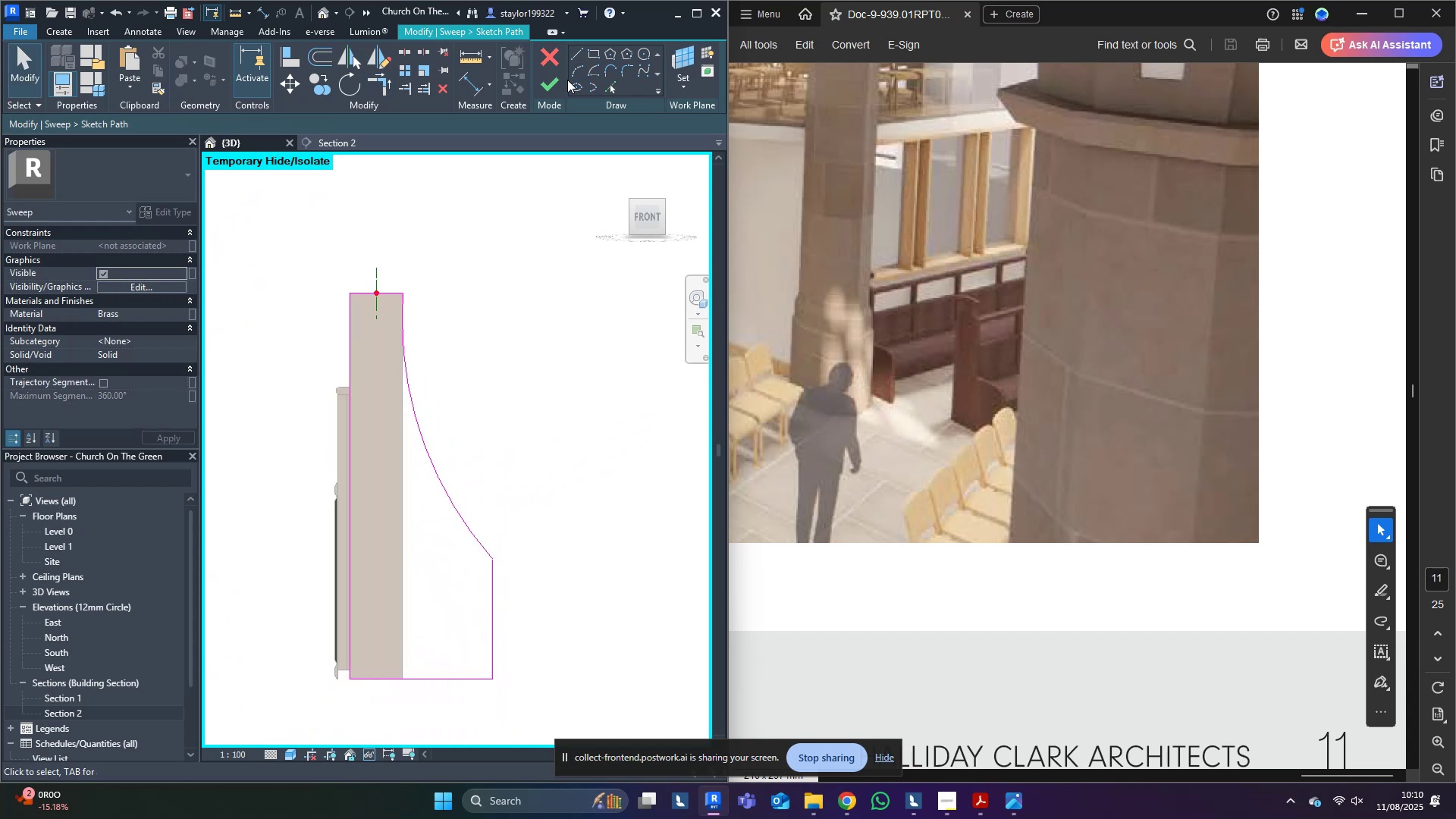 
left_click([576, 72])
 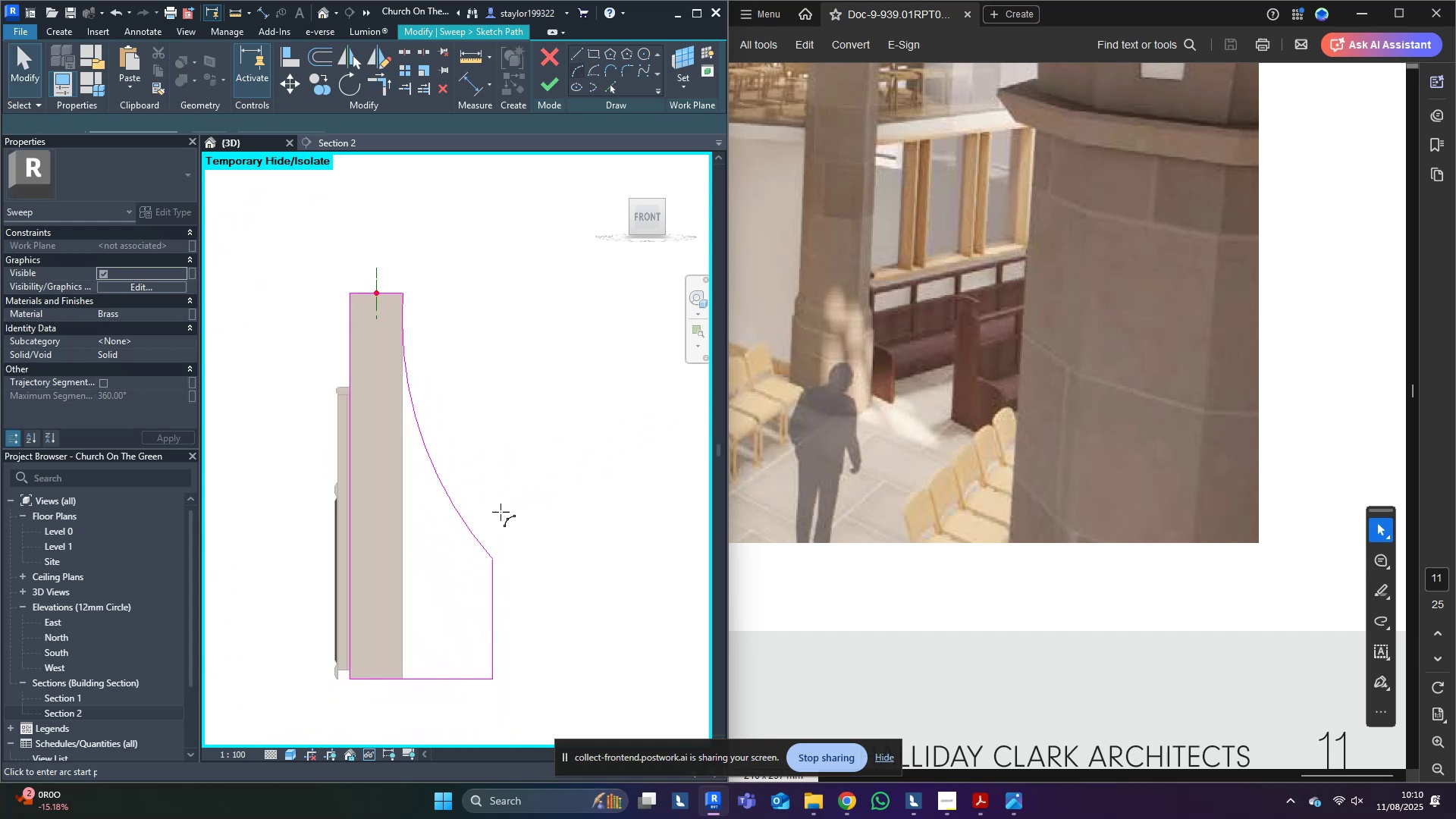 
scroll: coordinate [464, 588], scroll_direction: up, amount: 8.0
 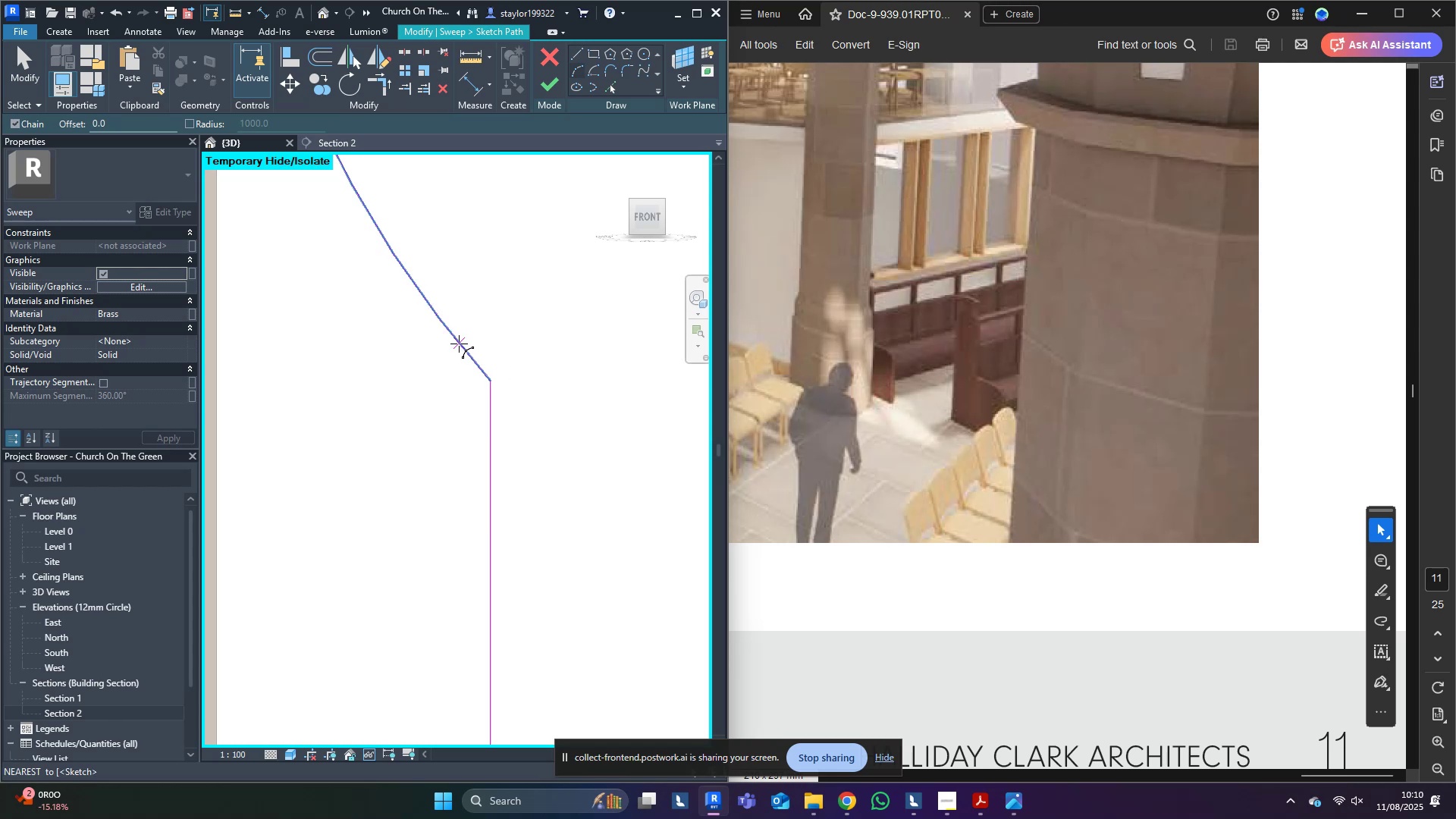 
left_click([456, 344])
 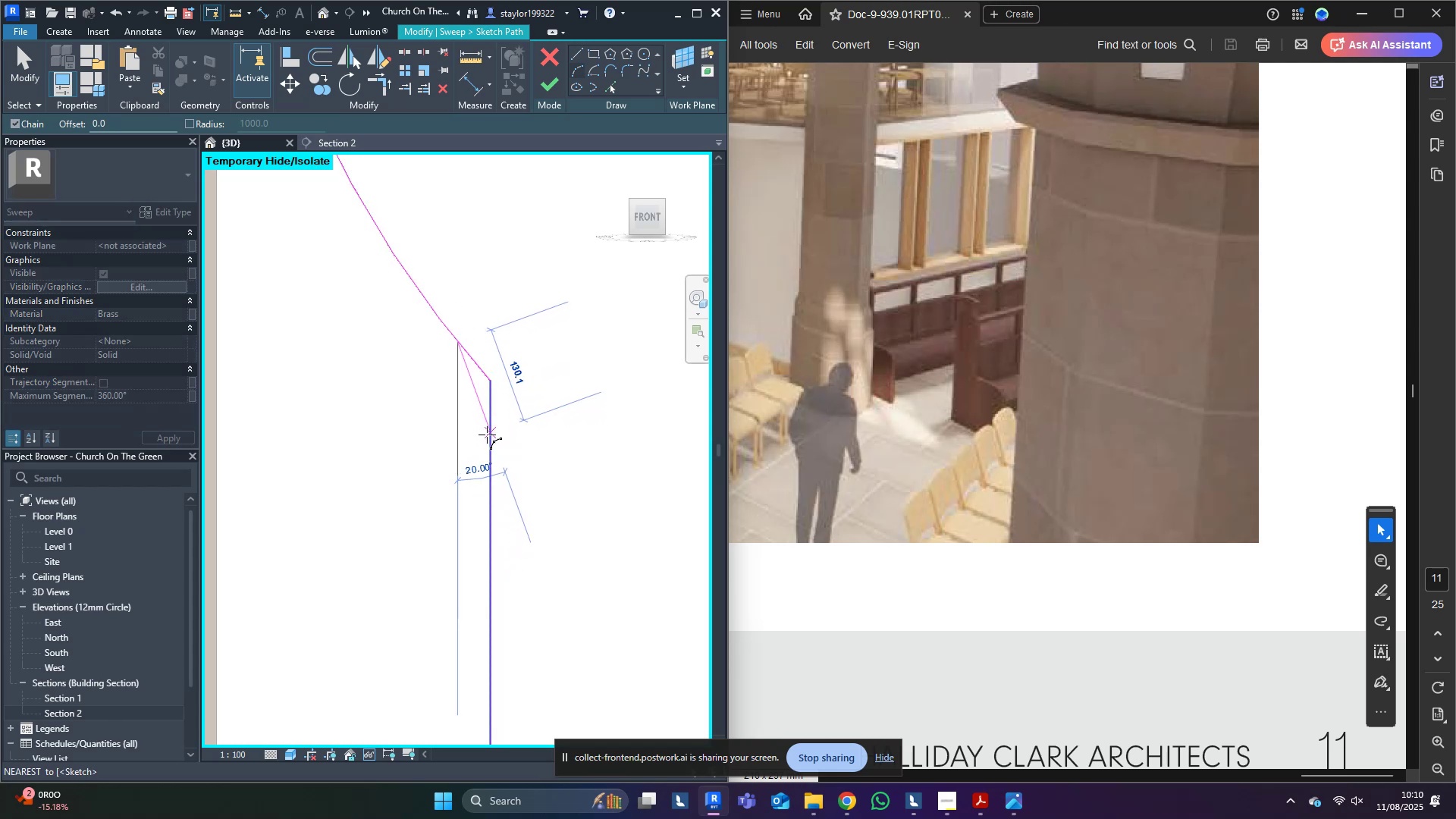 
left_click([487, 438])
 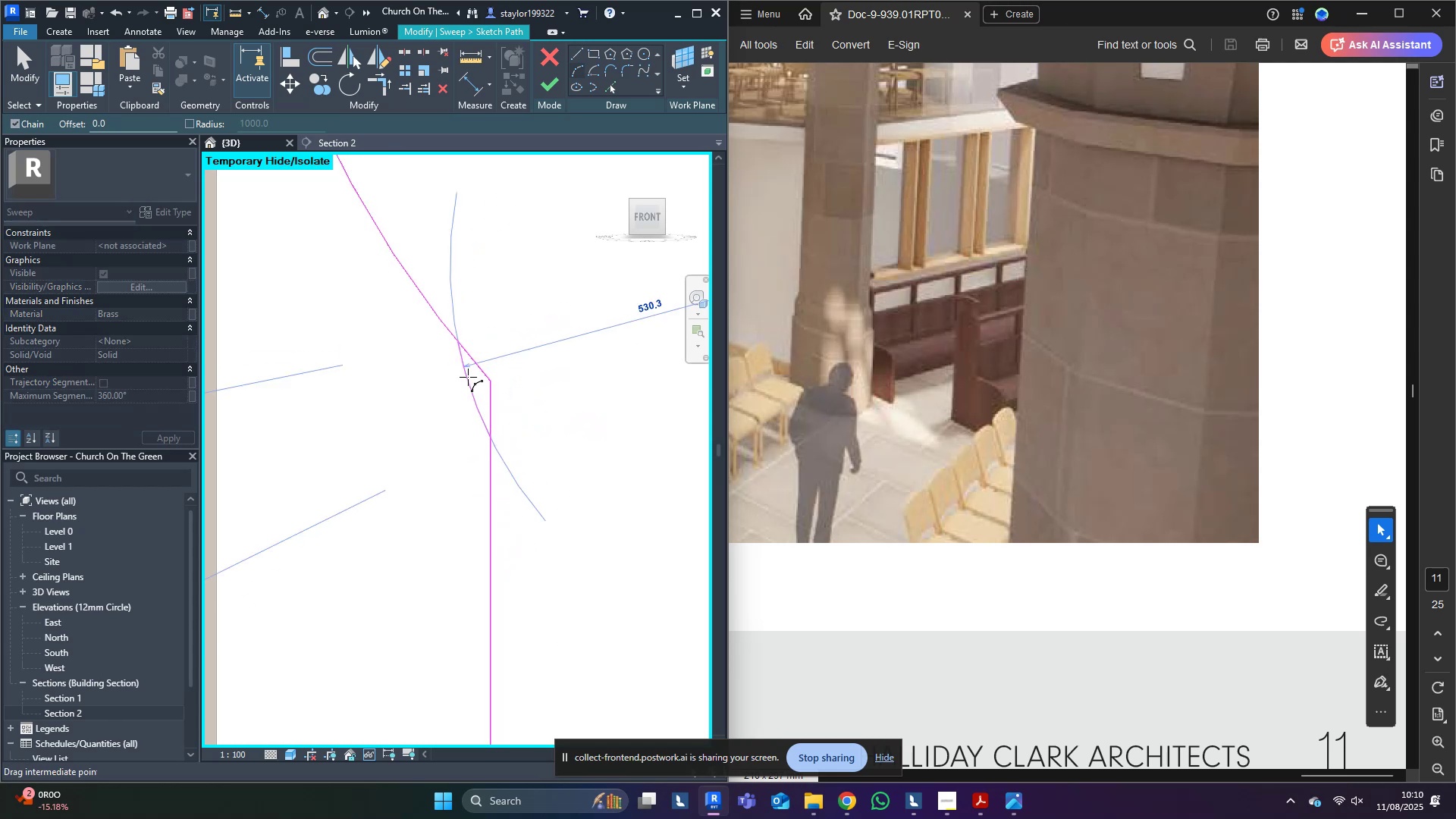 
scroll: coordinate [472, 378], scroll_direction: up, amount: 5.0
 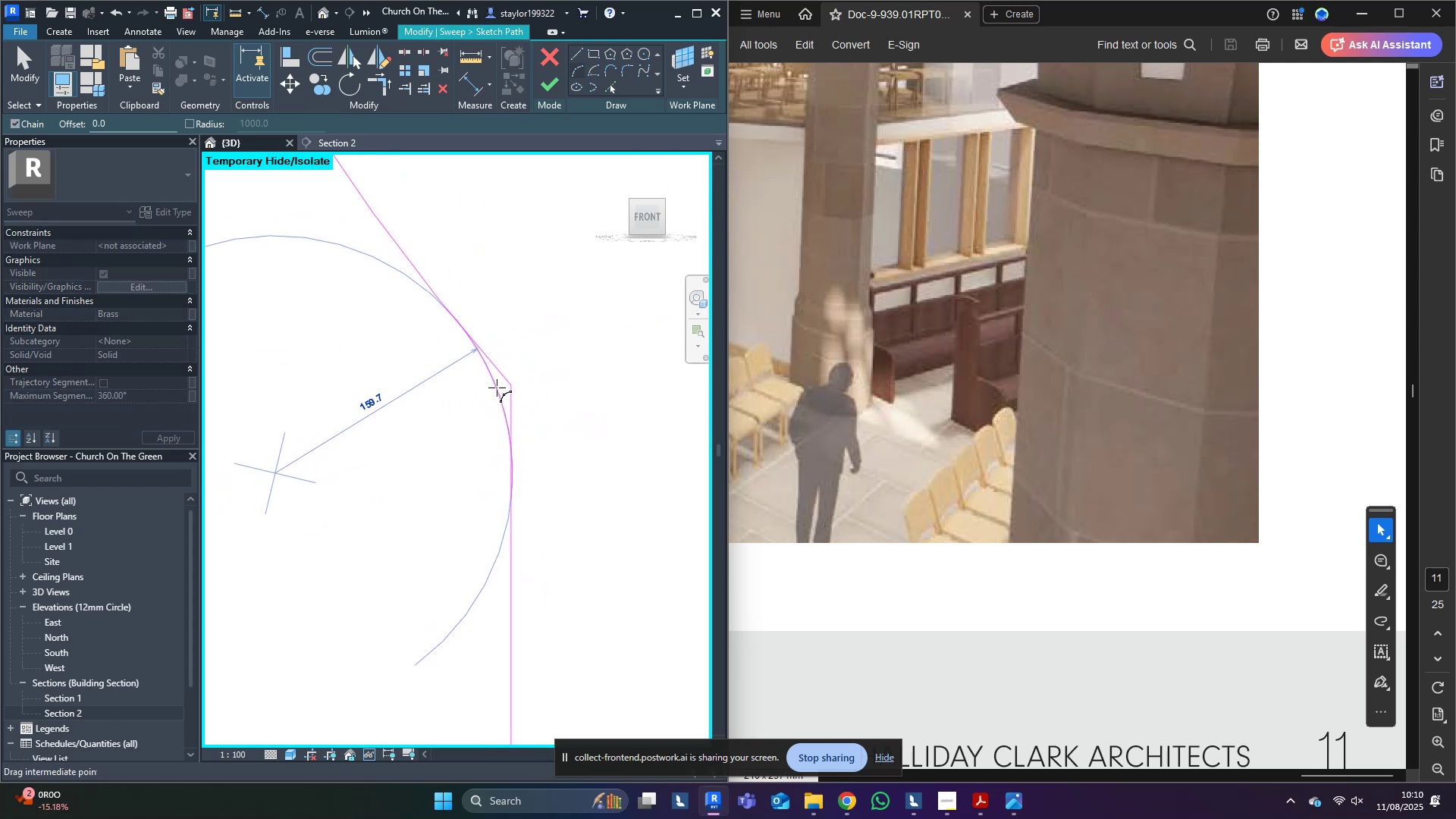 
key(Escape)
 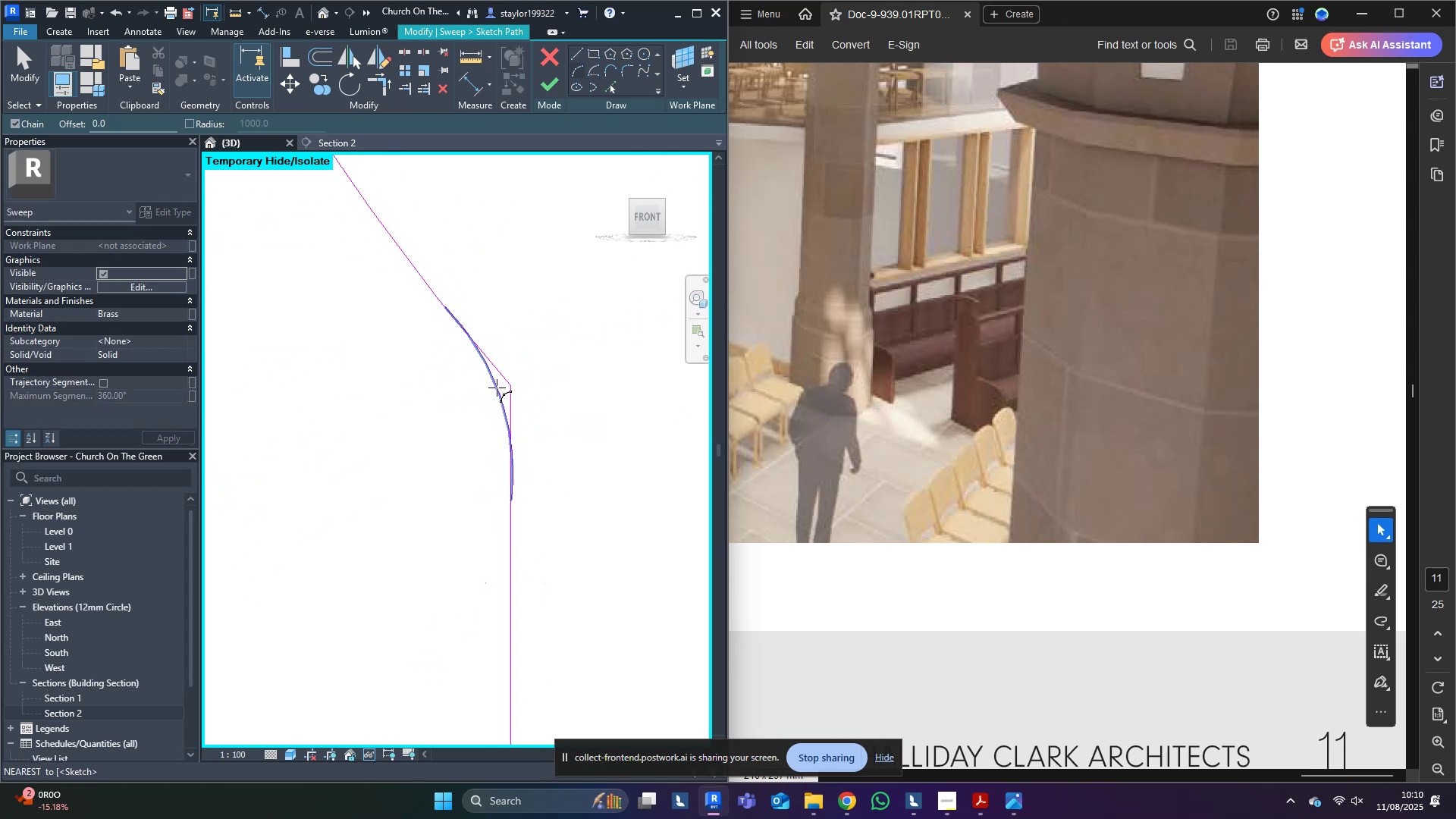 
left_click([497, 388])
 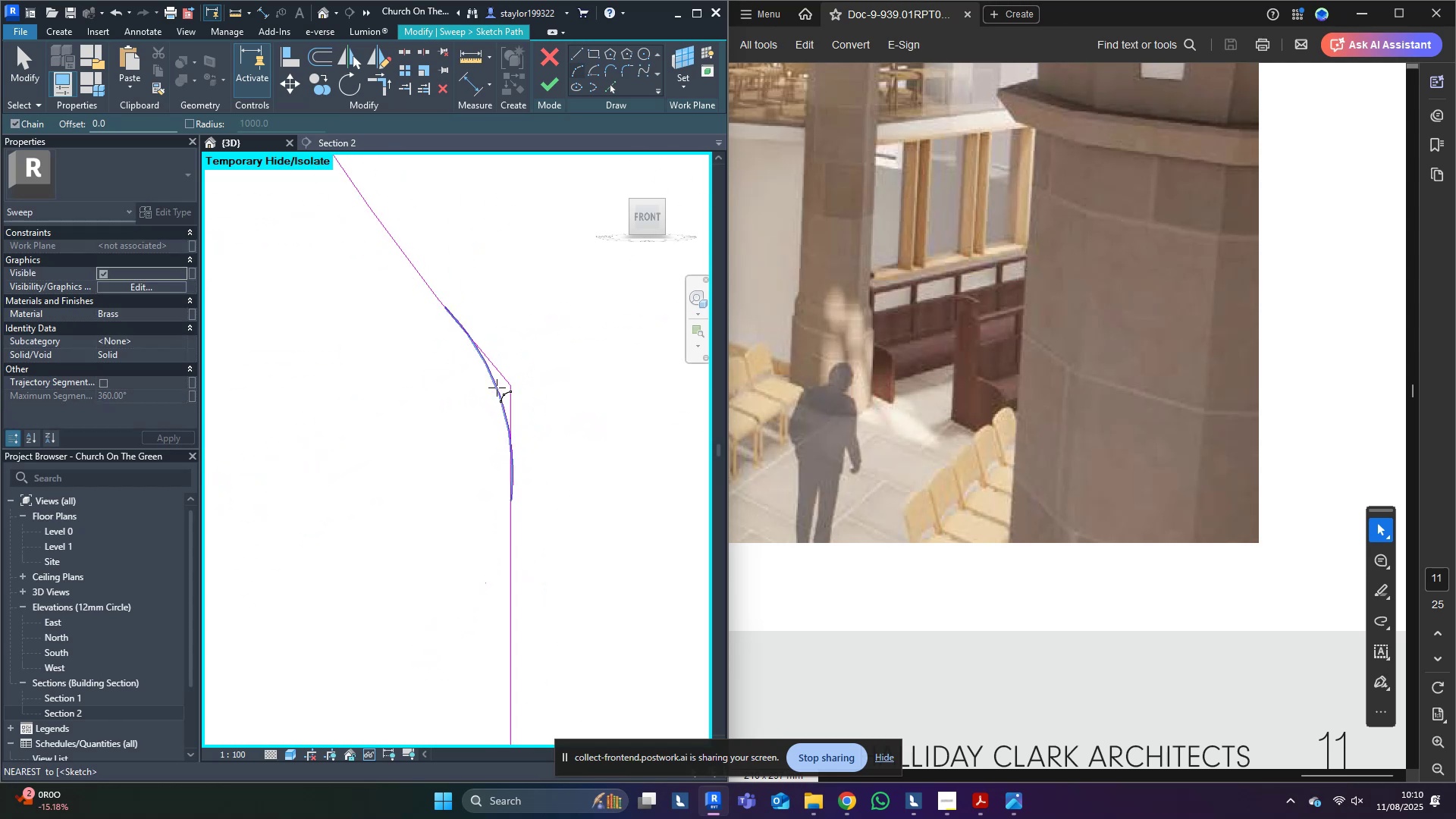 
hold_key(key=T, duration=9.56)
 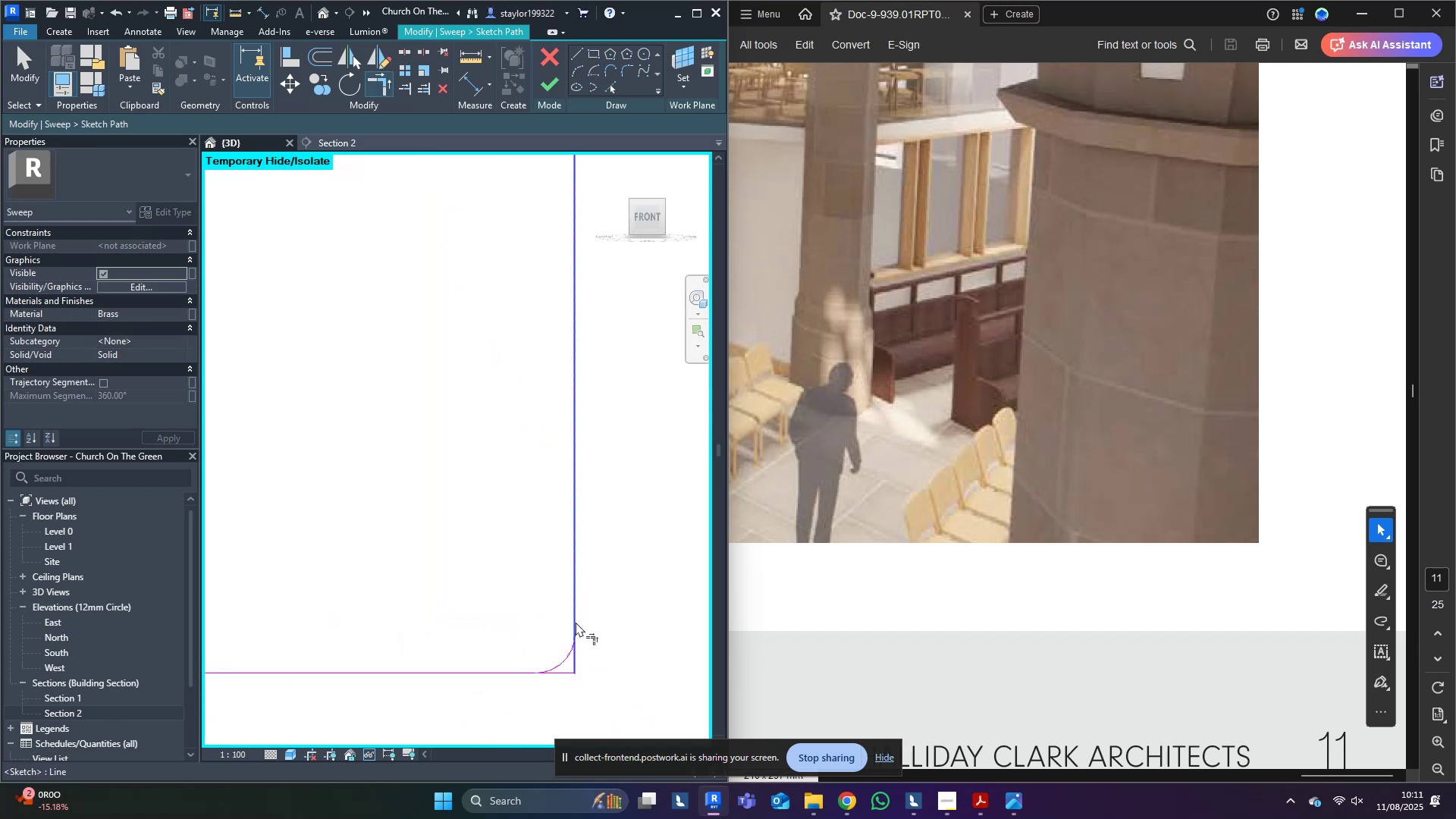 
key(R)
 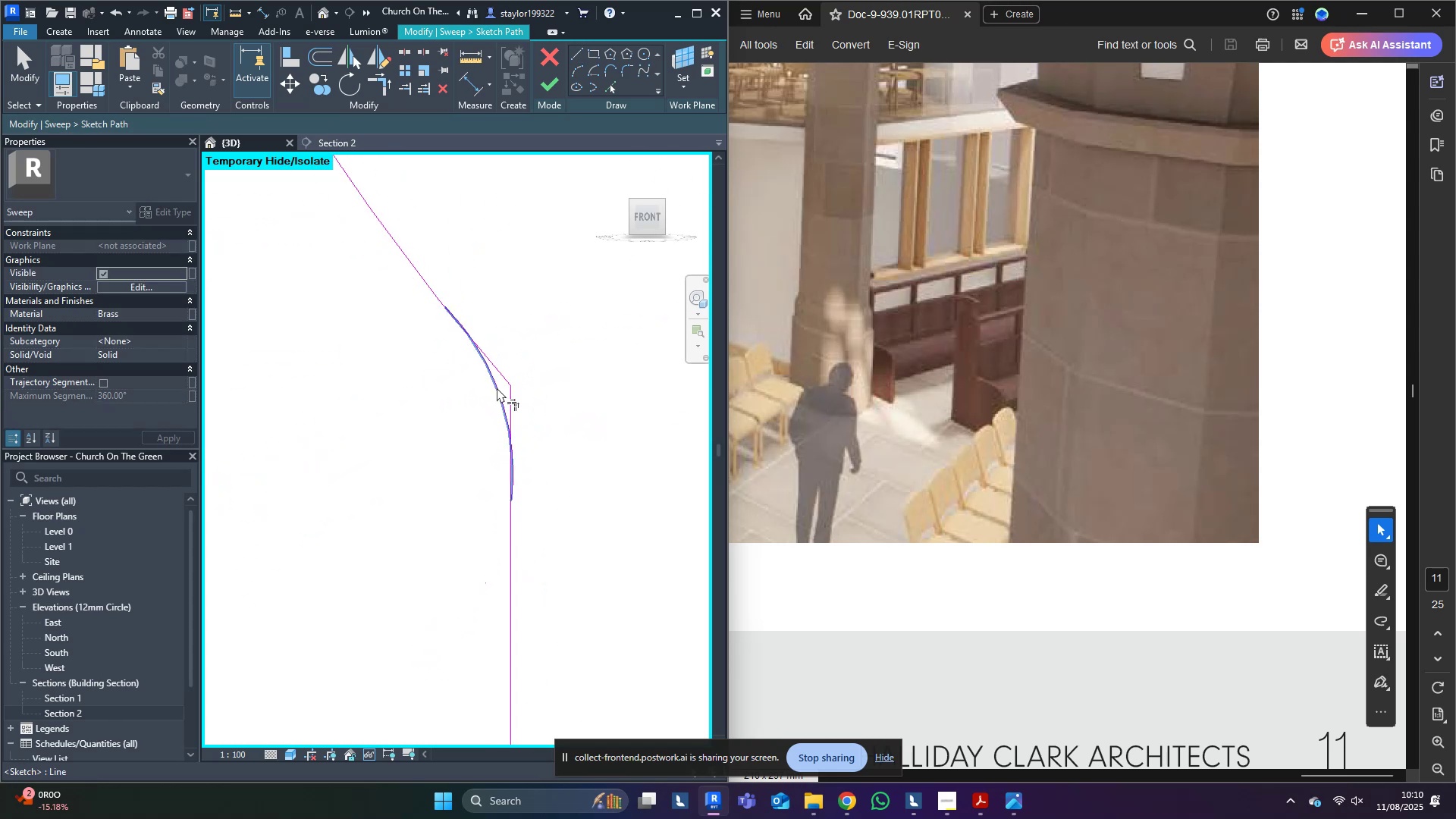 
left_click([497, 388])
 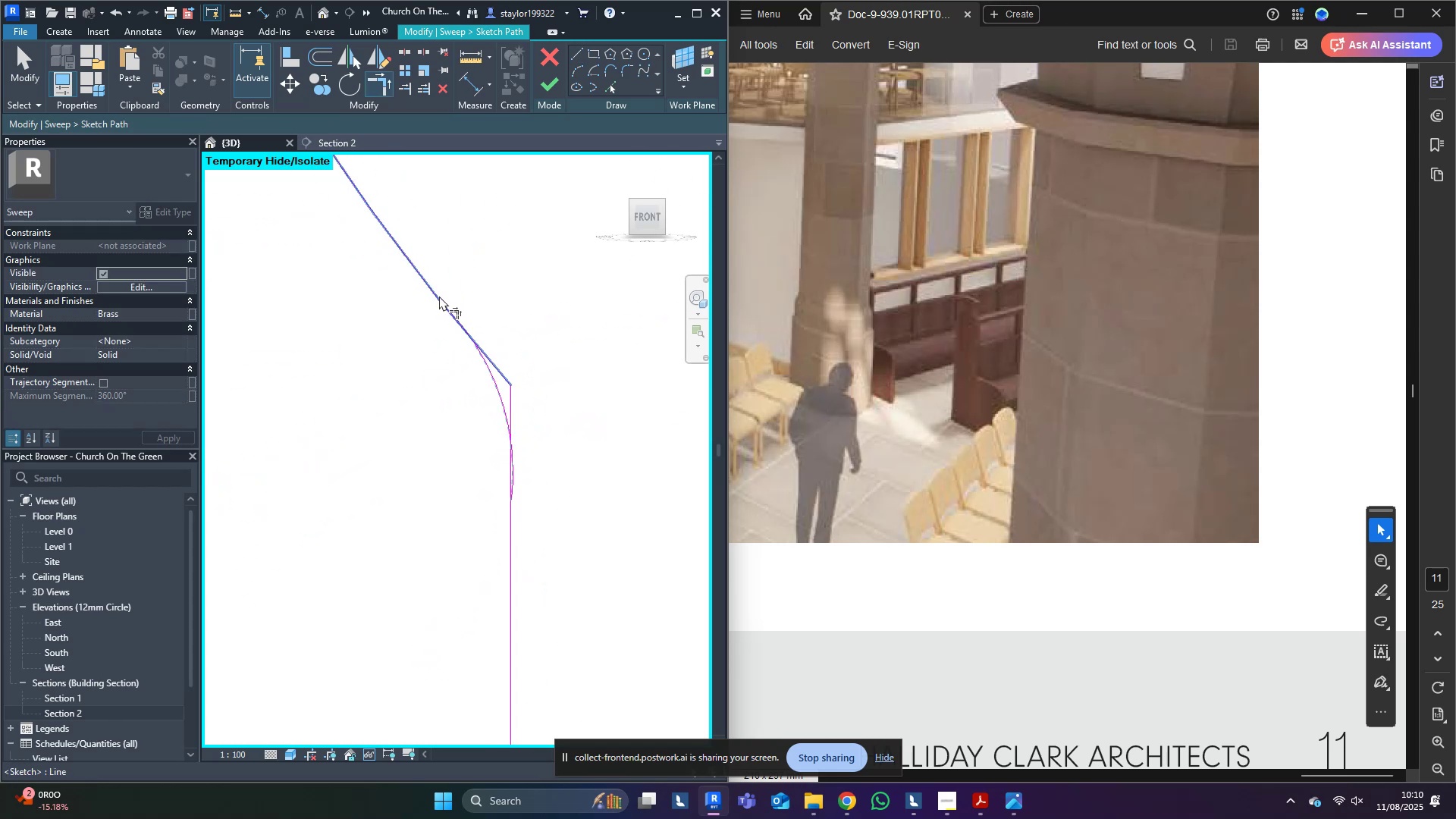 
double_click([483, 360])
 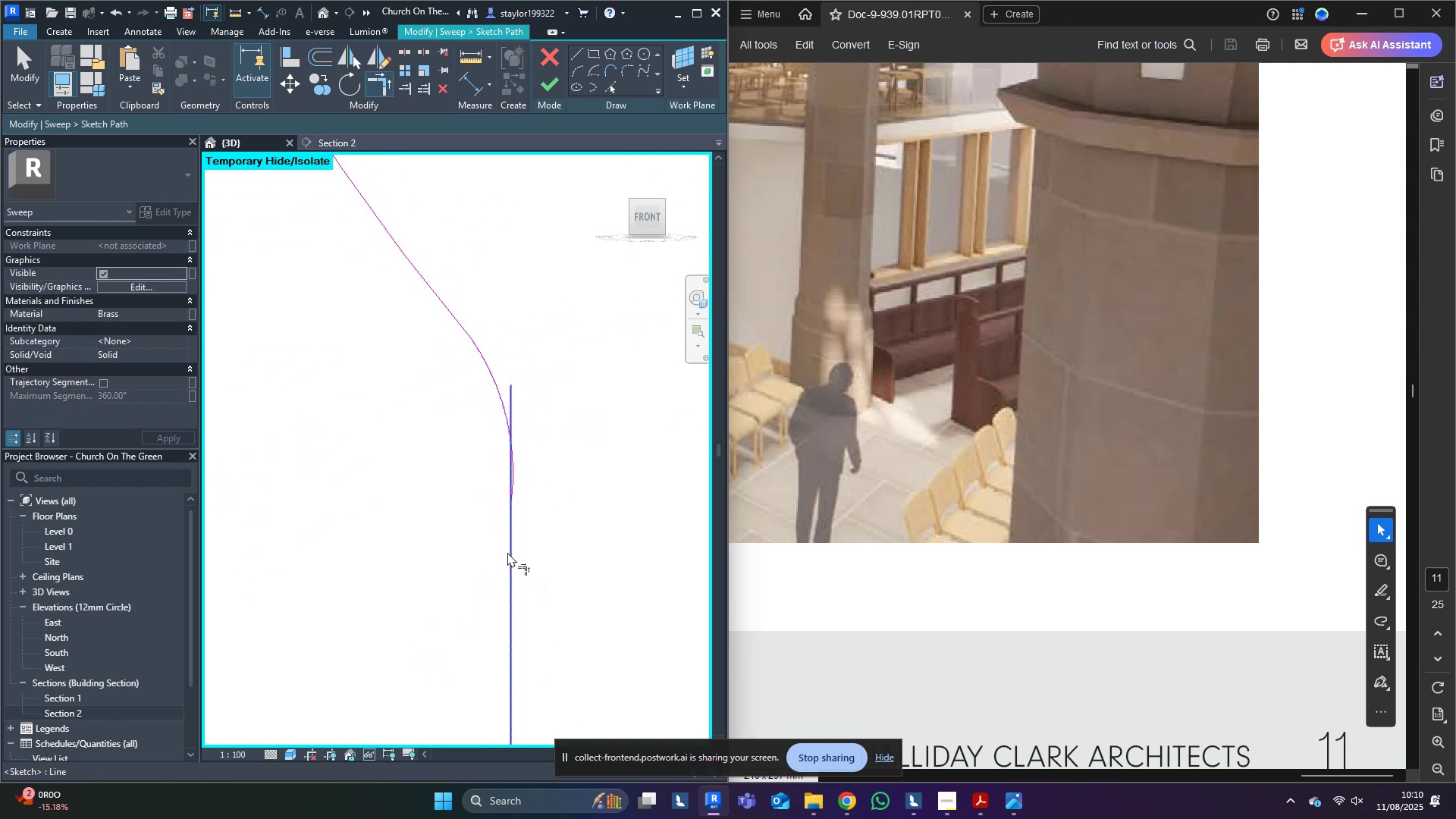 
left_click([509, 554])
 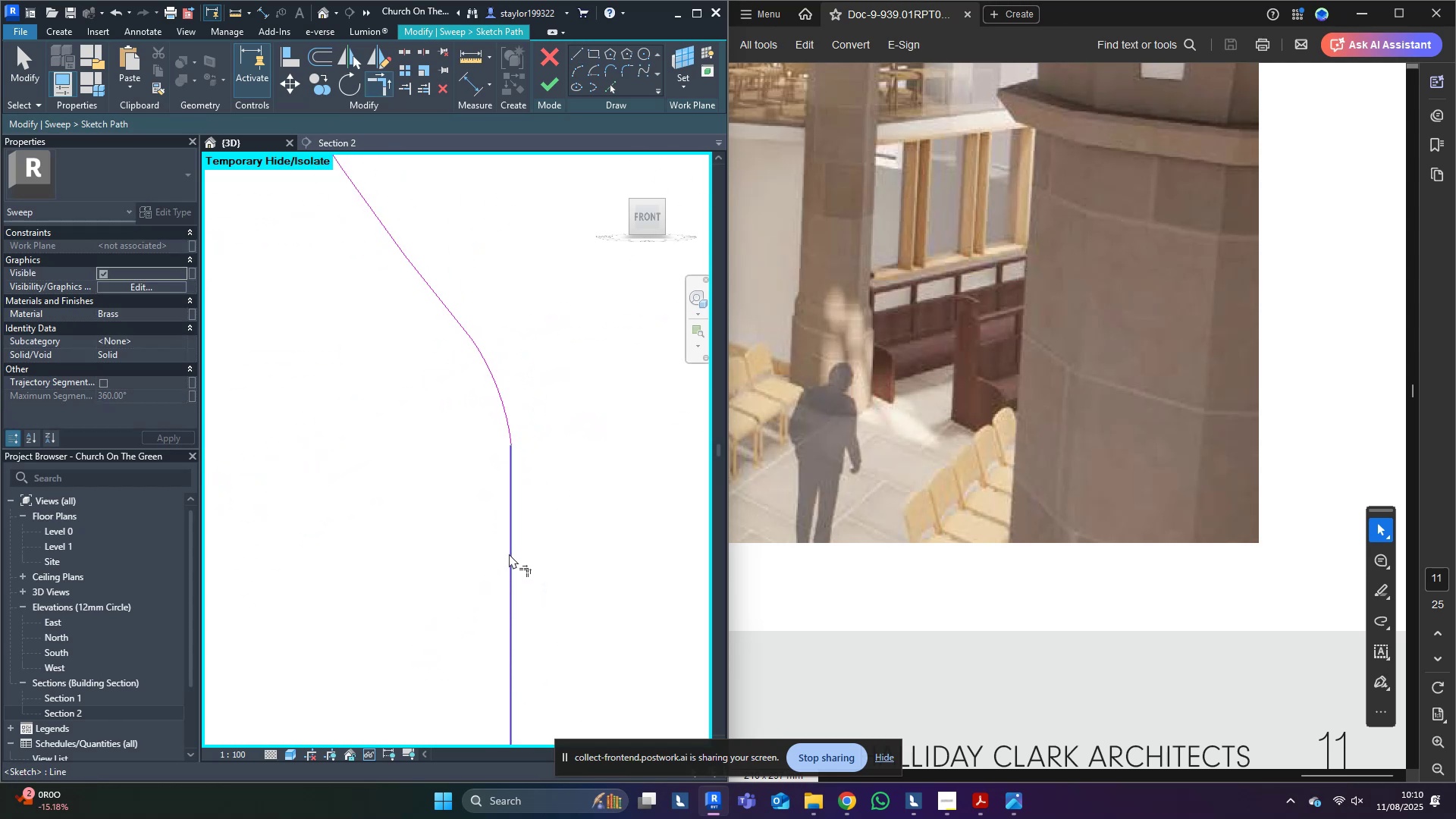 
scroll: coordinate [507, 550], scroll_direction: down, amount: 10.0
 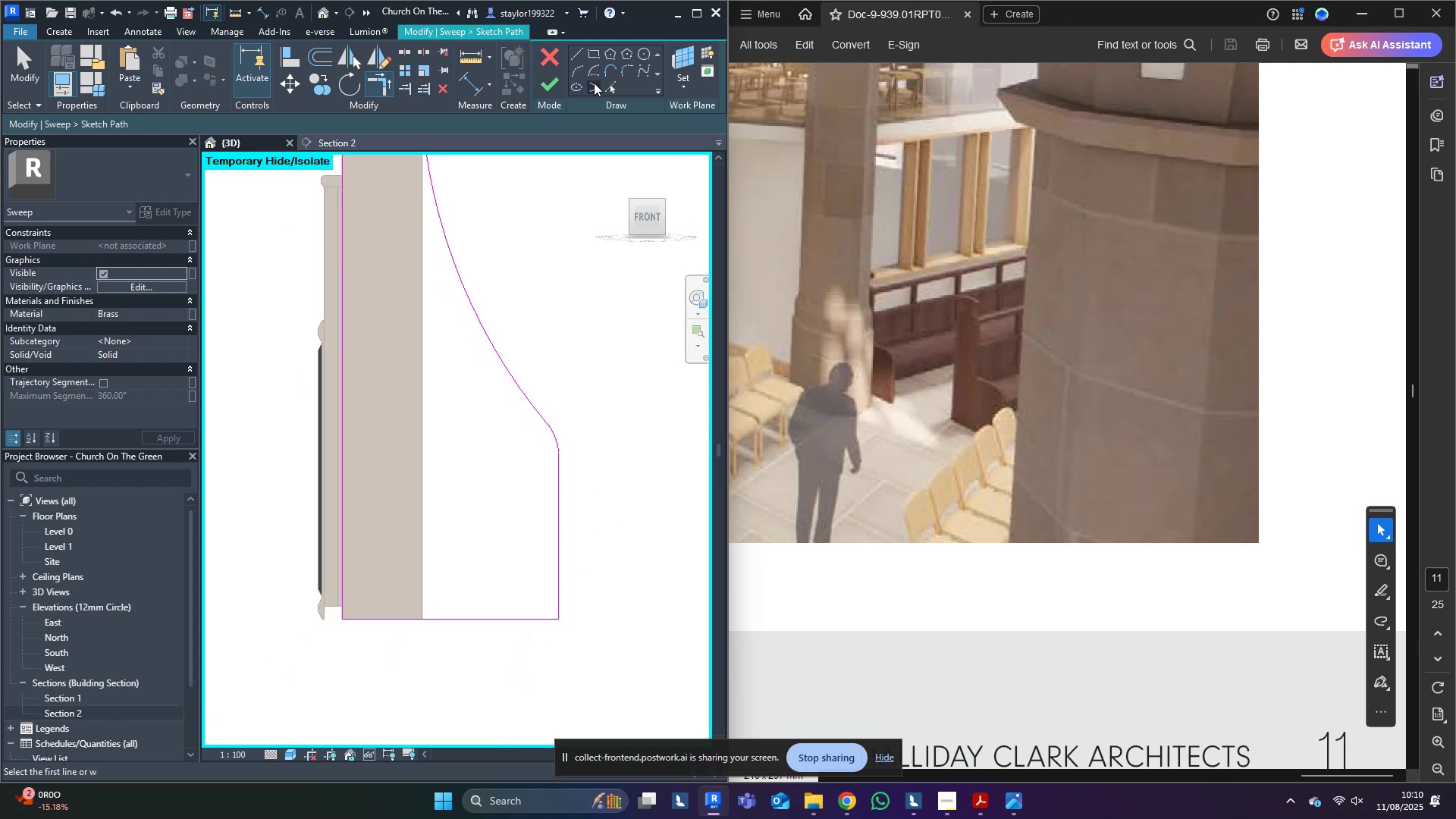 
left_click([575, 70])
 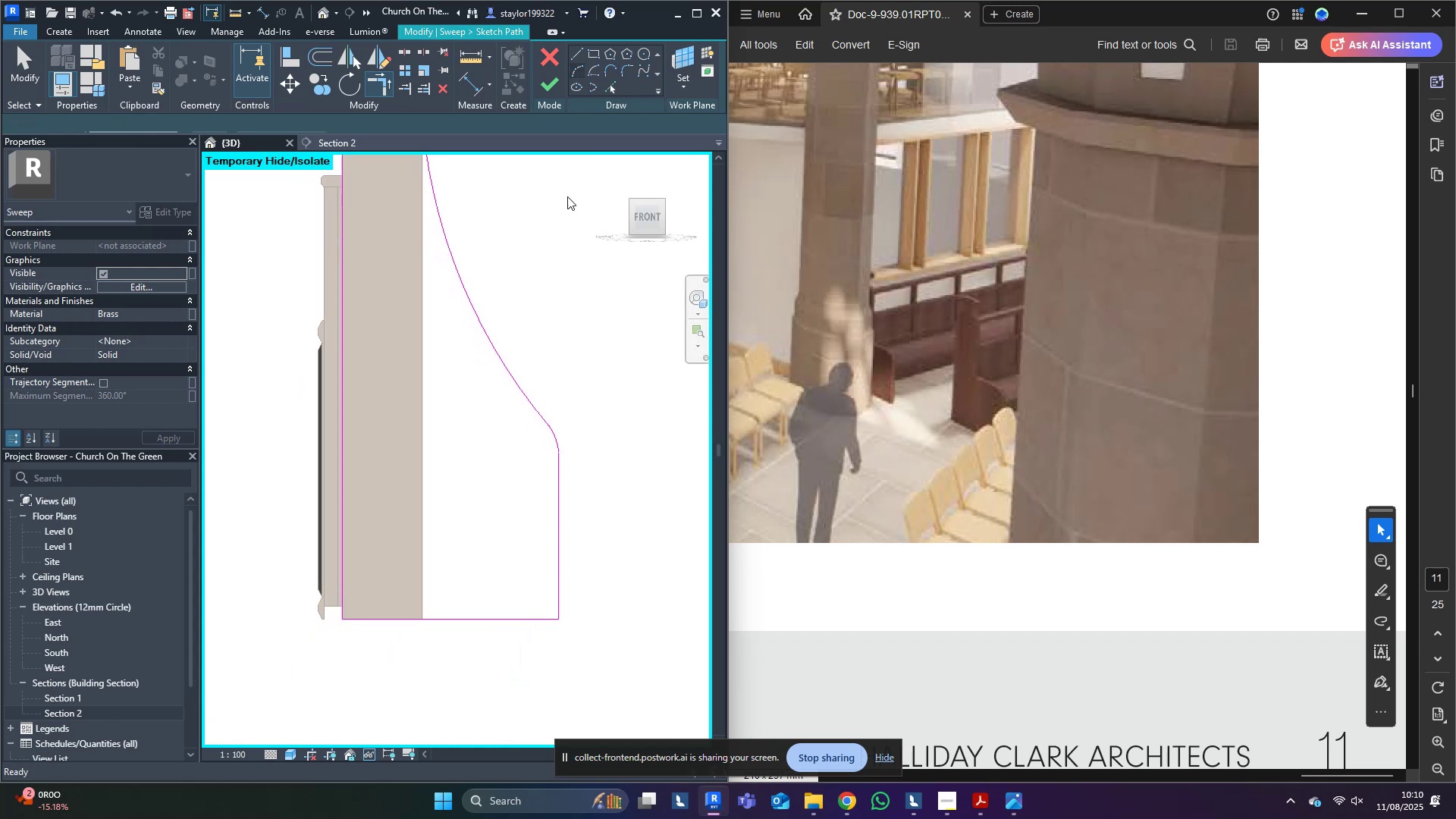 
scroll: coordinate [558, 651], scroll_direction: up, amount: 8.0
 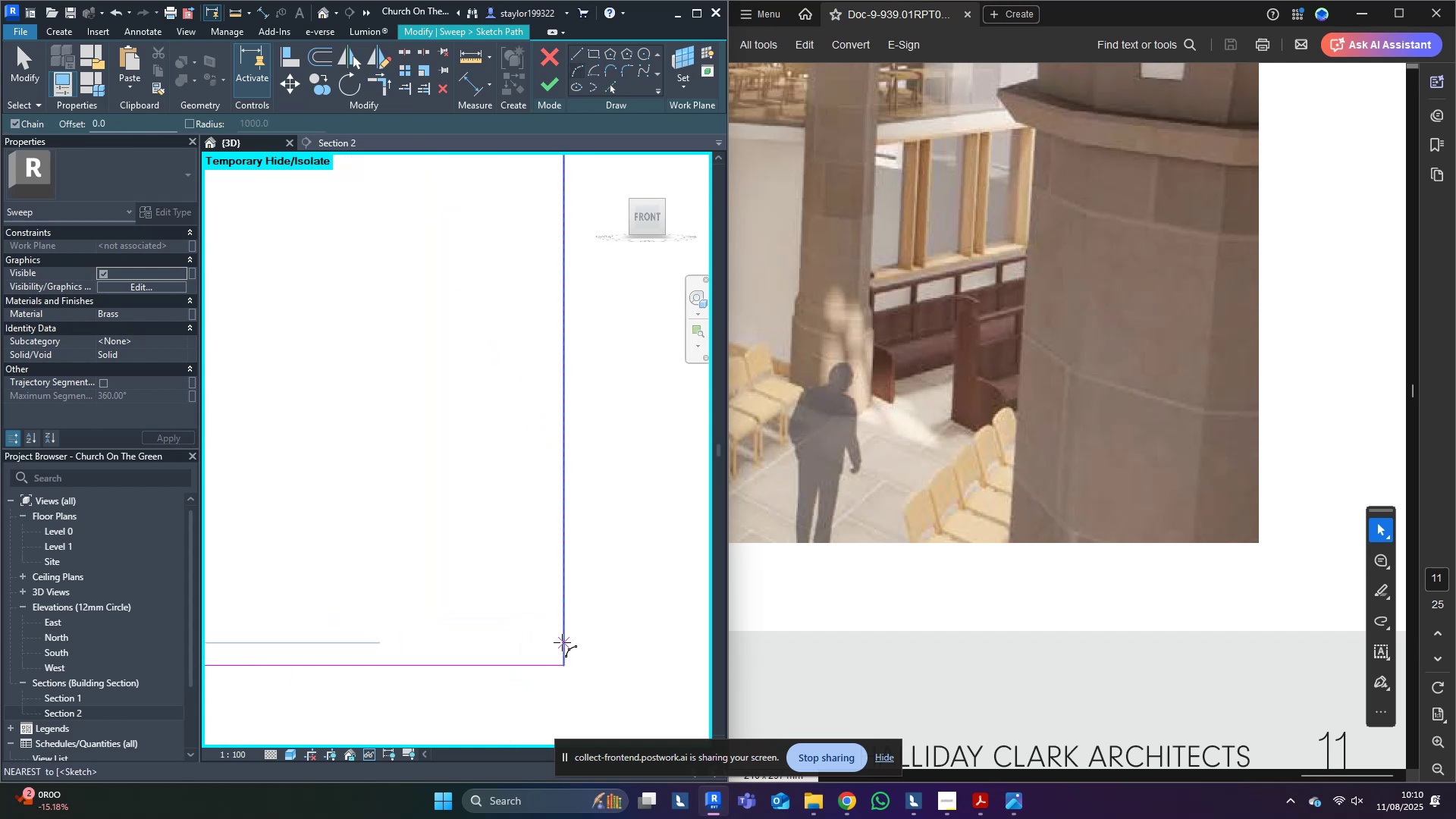 
left_click([563, 642])
 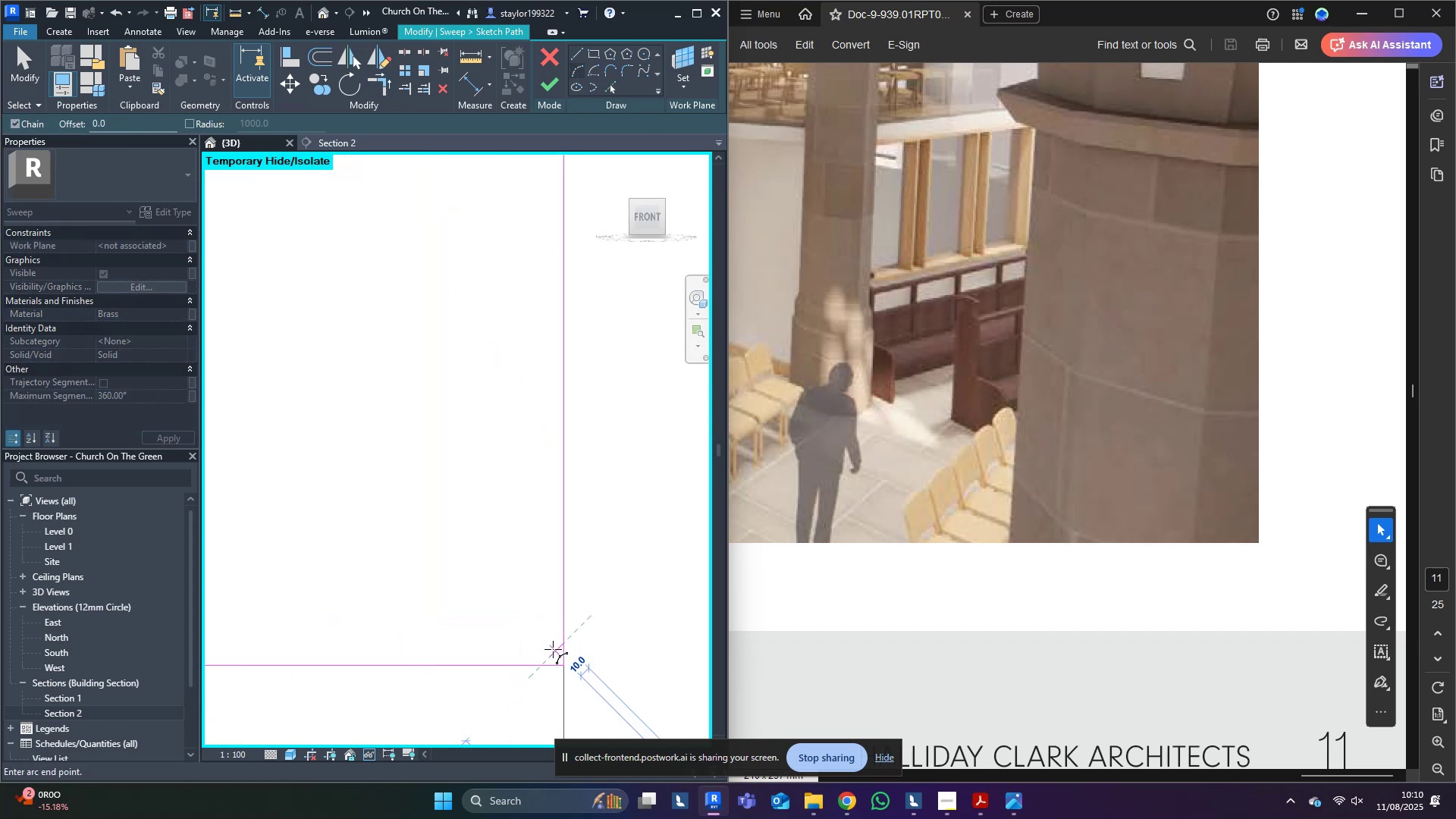 
scroll: coordinate [548, 656], scroll_direction: up, amount: 4.0
 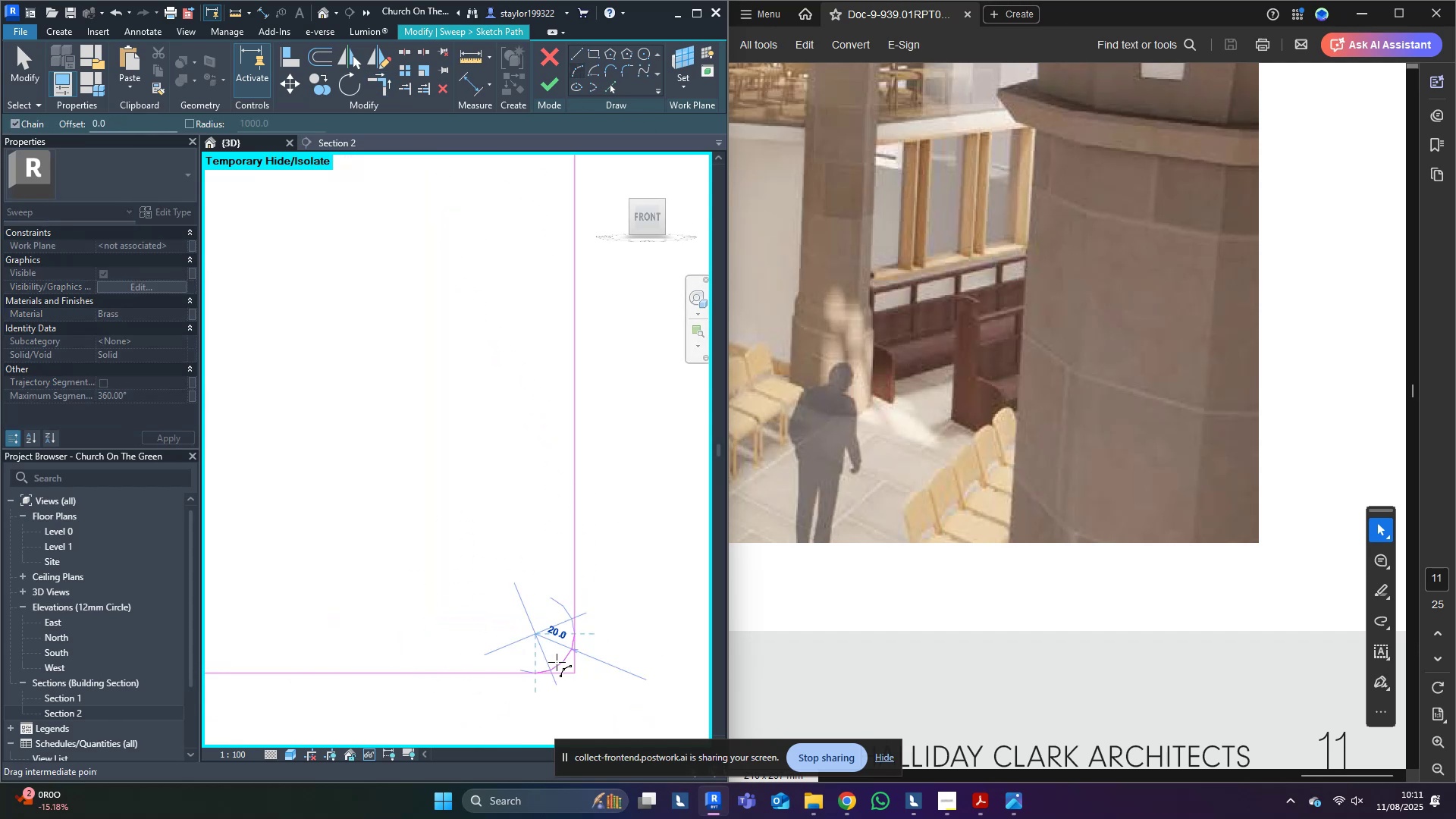 
key(Escape)
 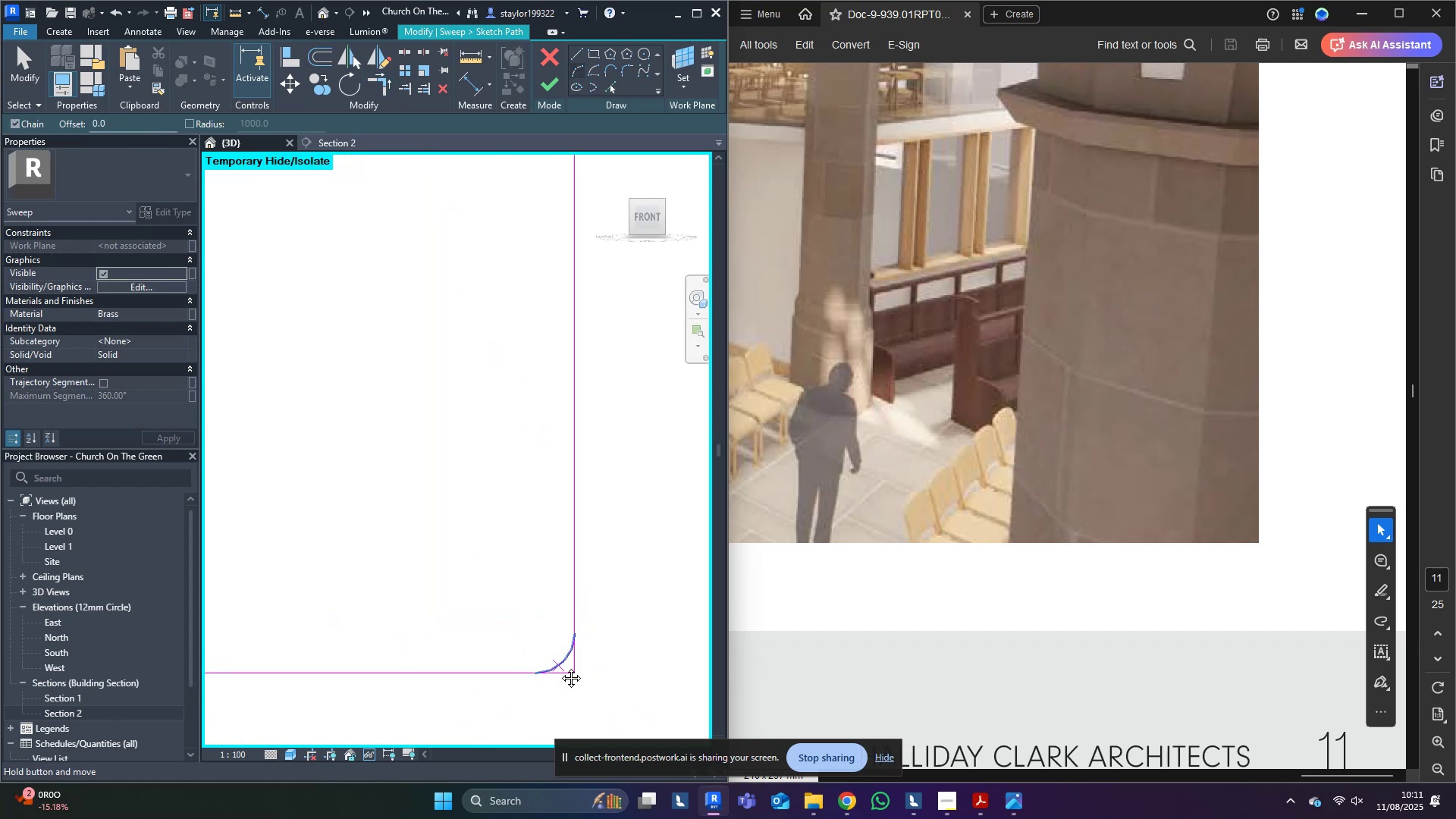 
middle_click([560, 667])
 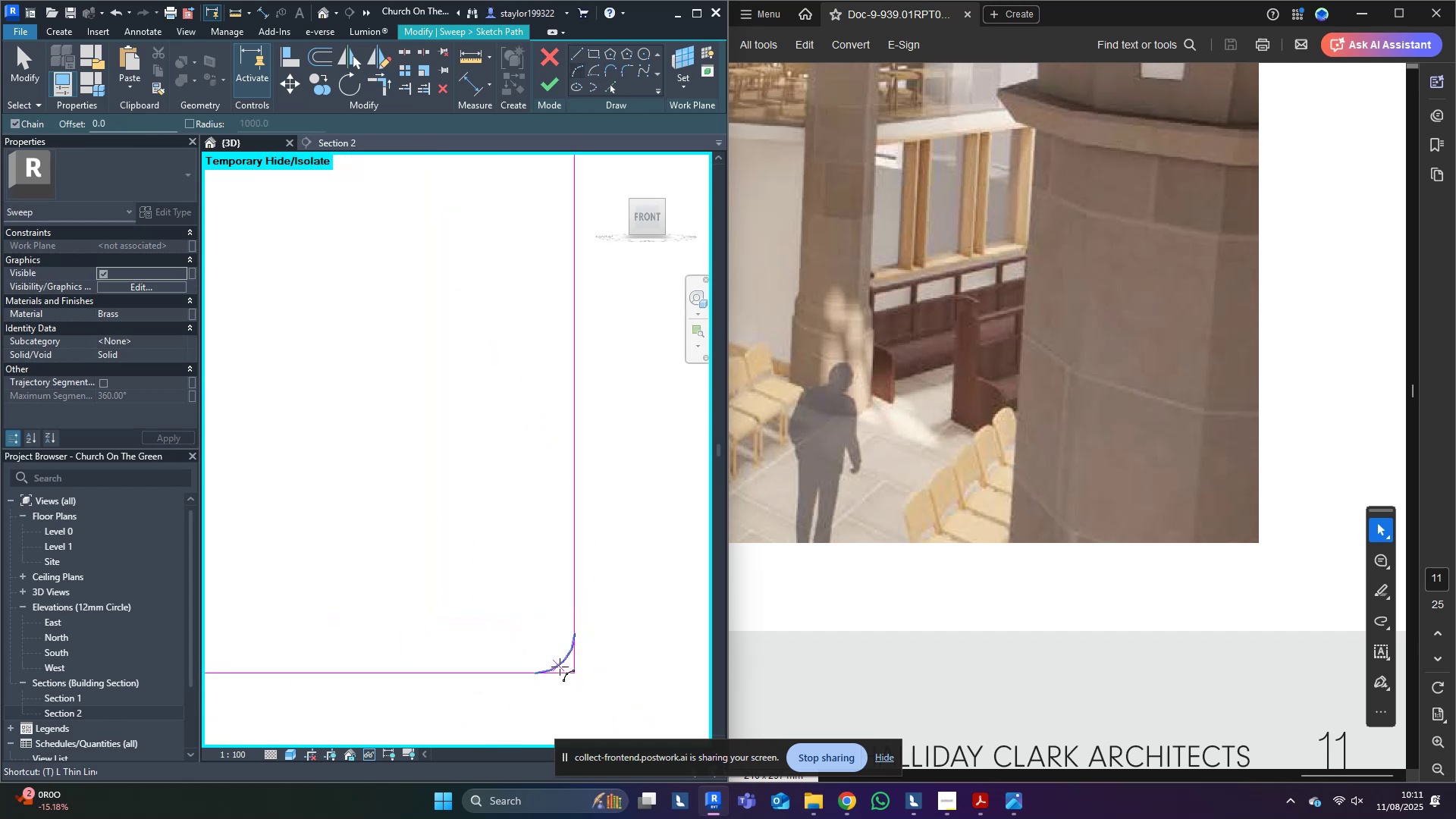 
key(R)
 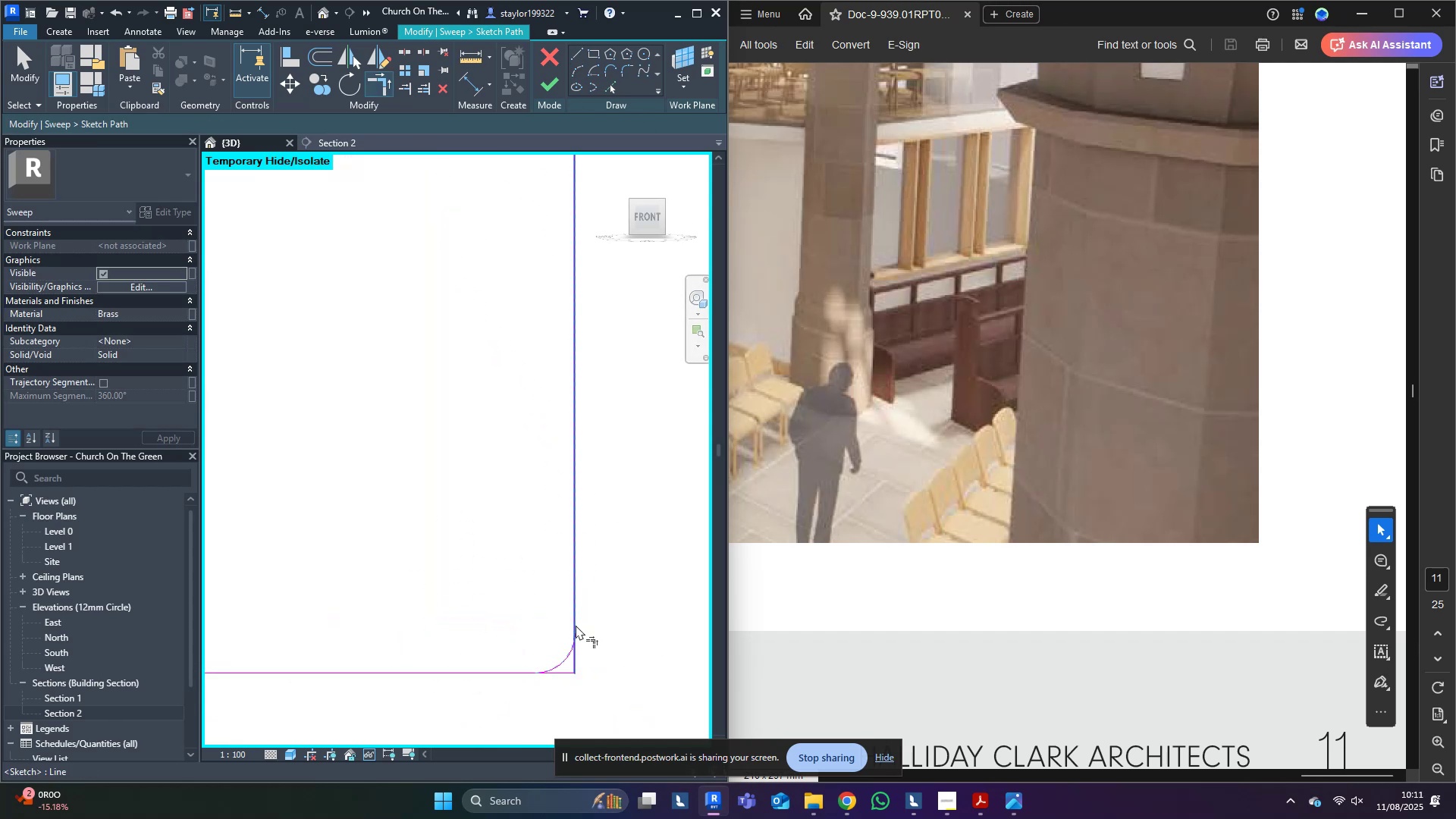 
double_click([576, 619])
 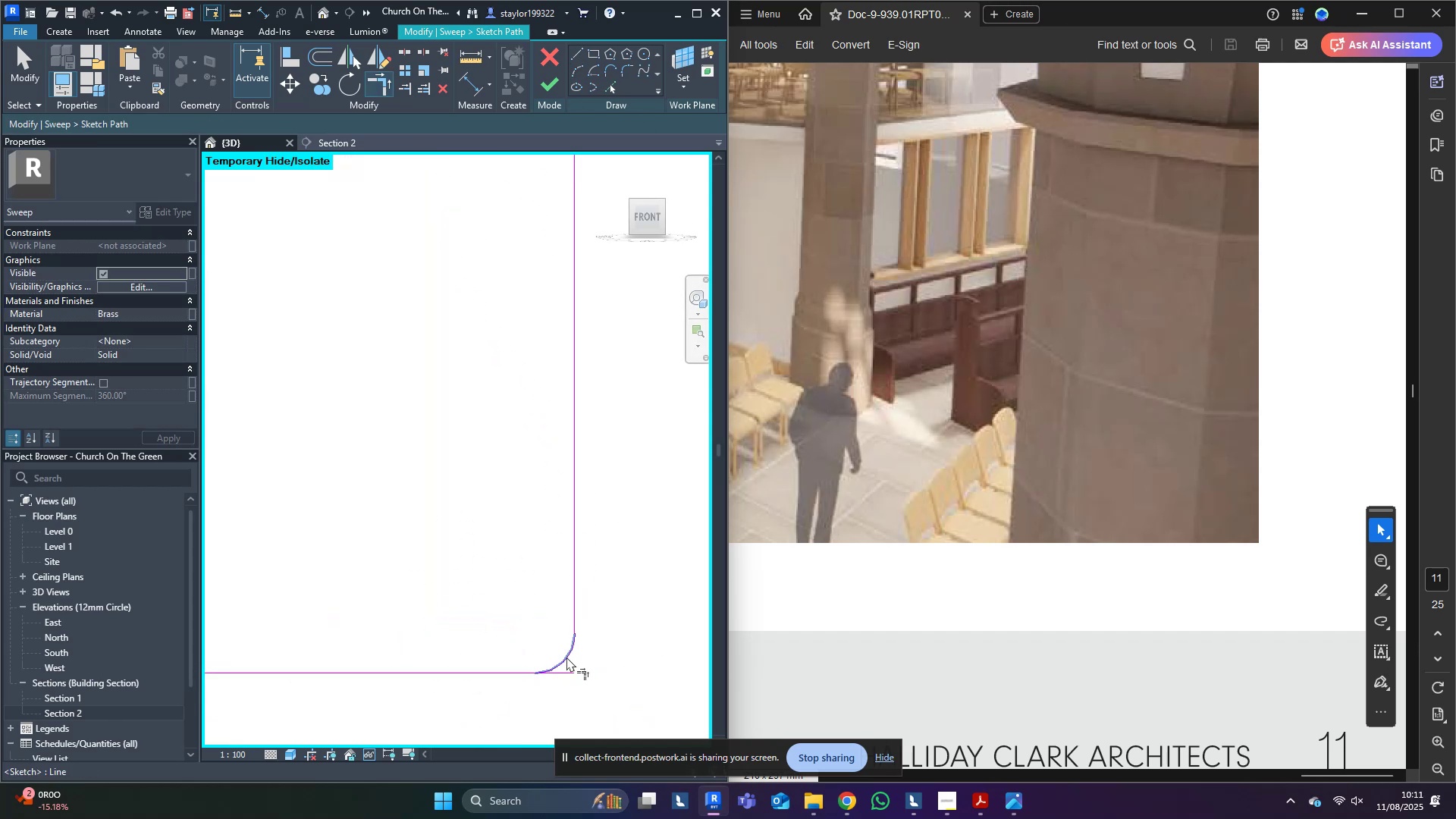 
triple_click([566, 657])
 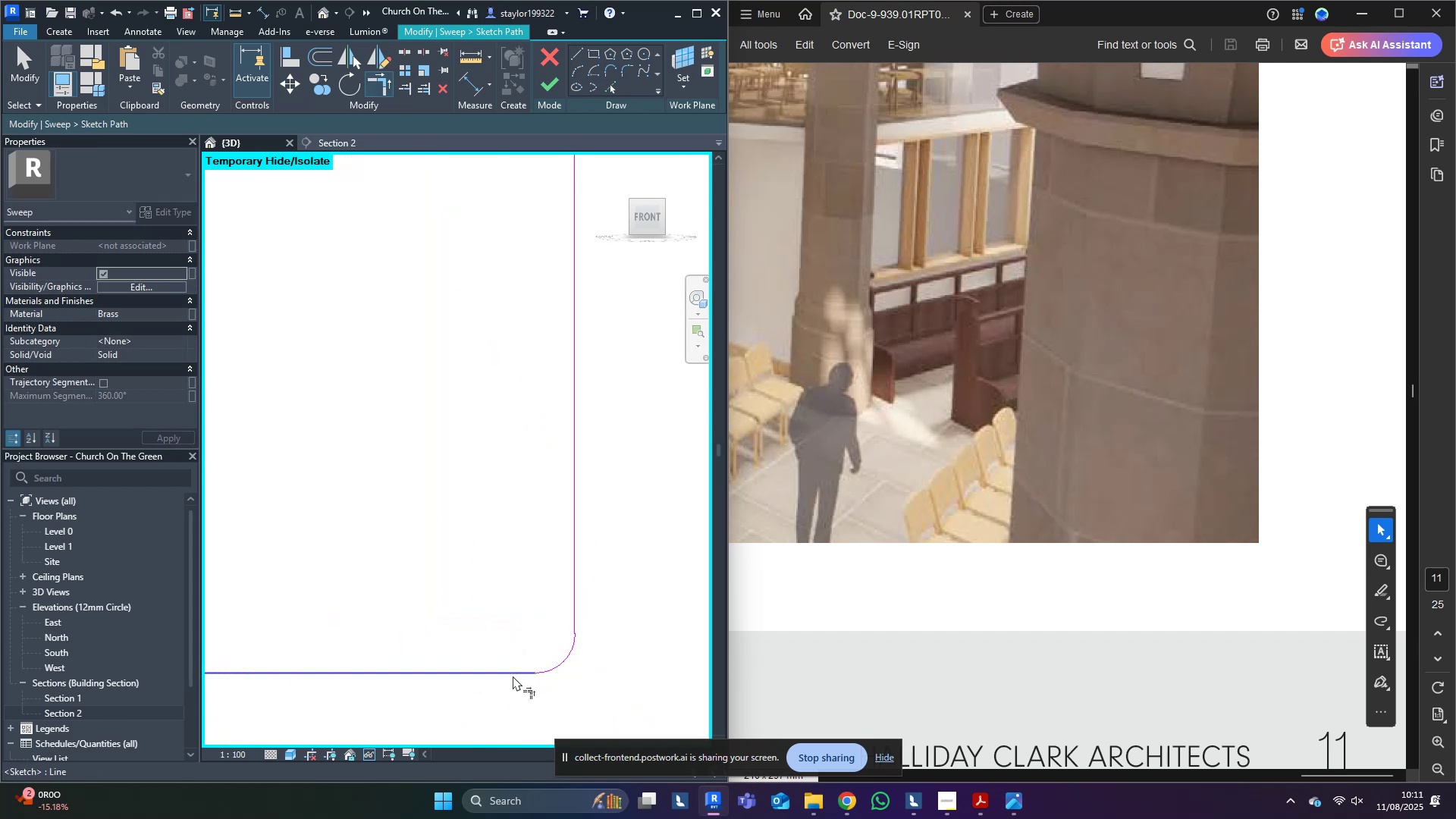 
triple_click([513, 676])
 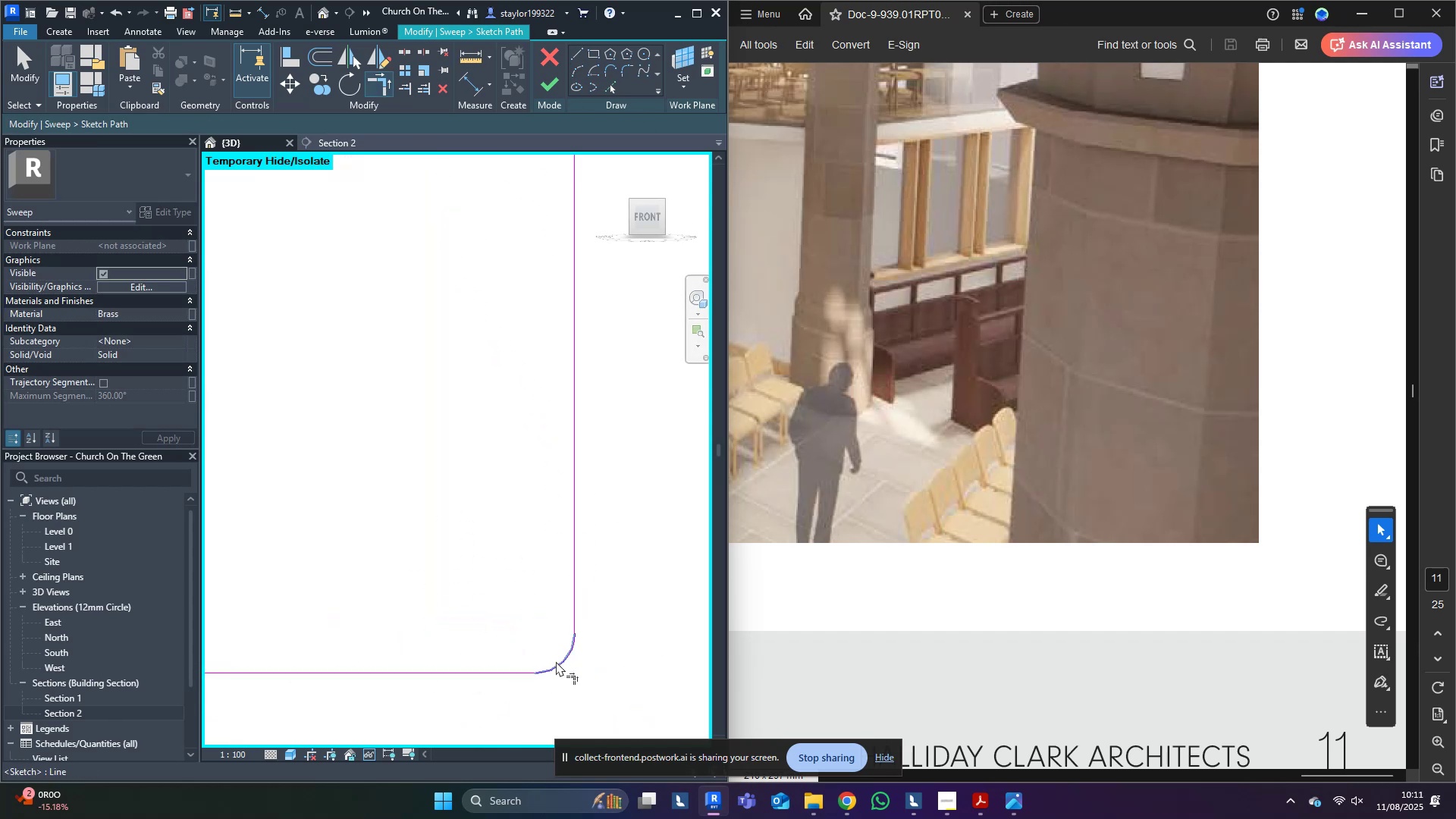 
key(M)
 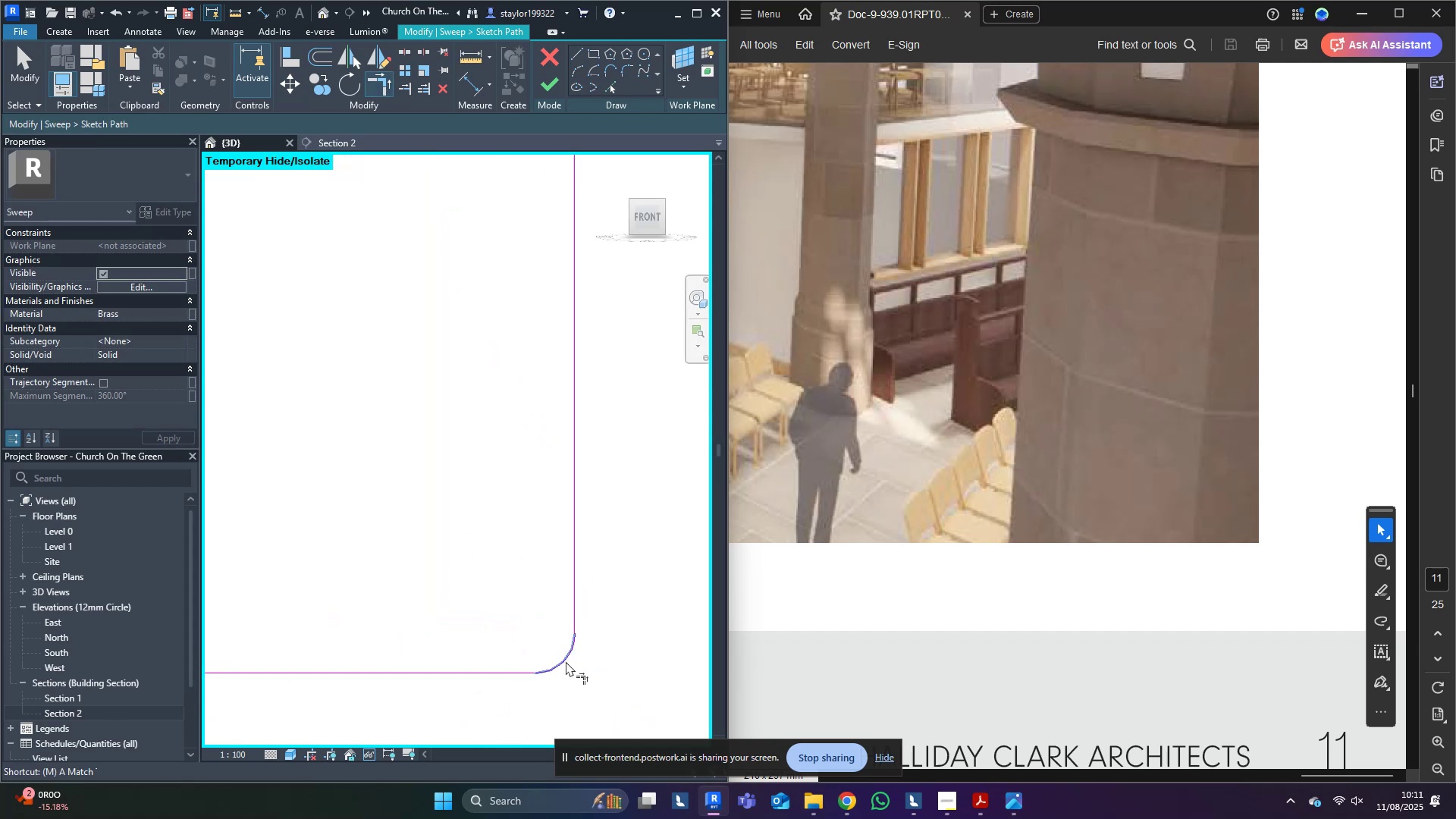 
hold_key(key=D, duration=1.55)
 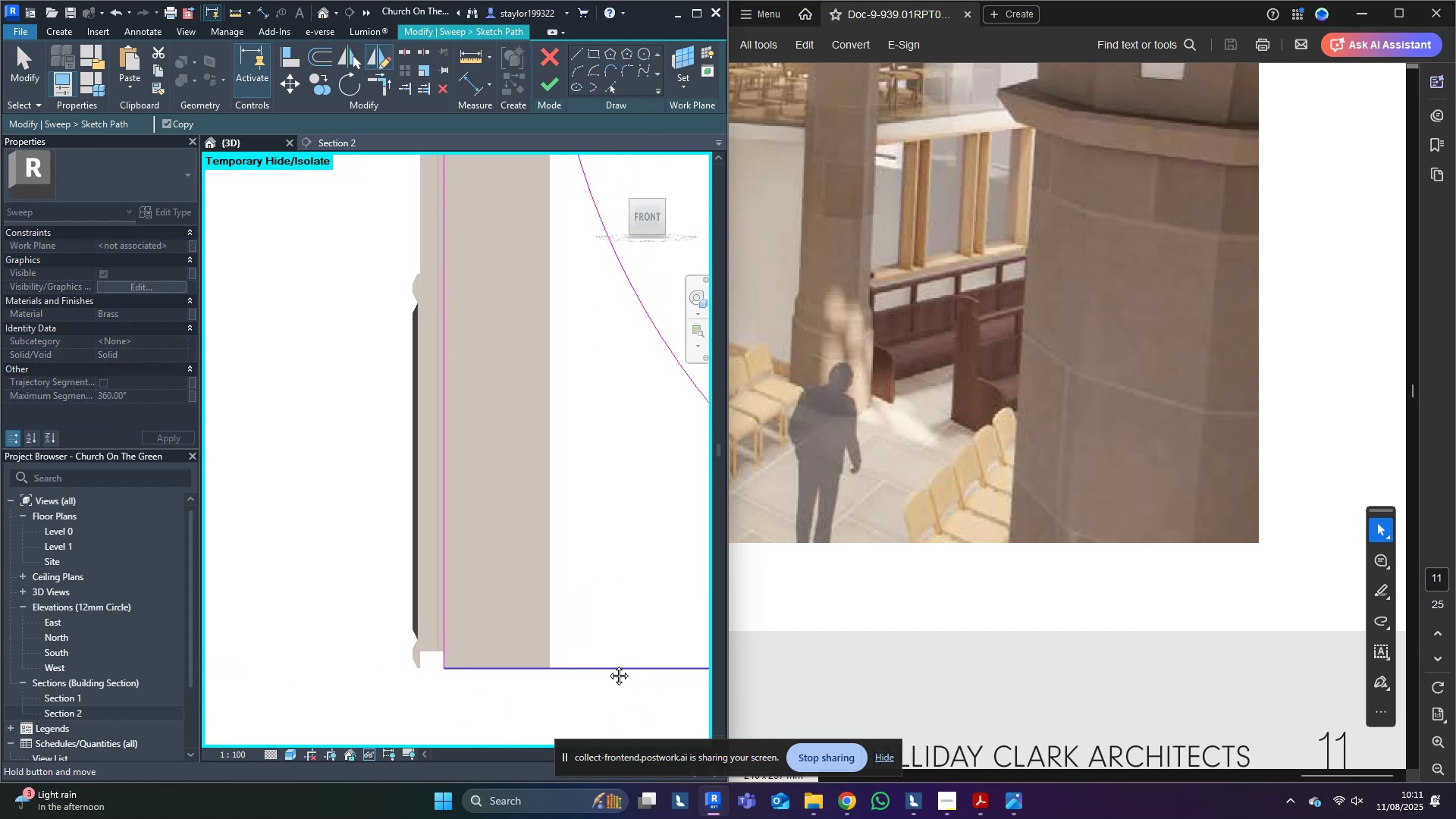 
left_click([562, 661])
 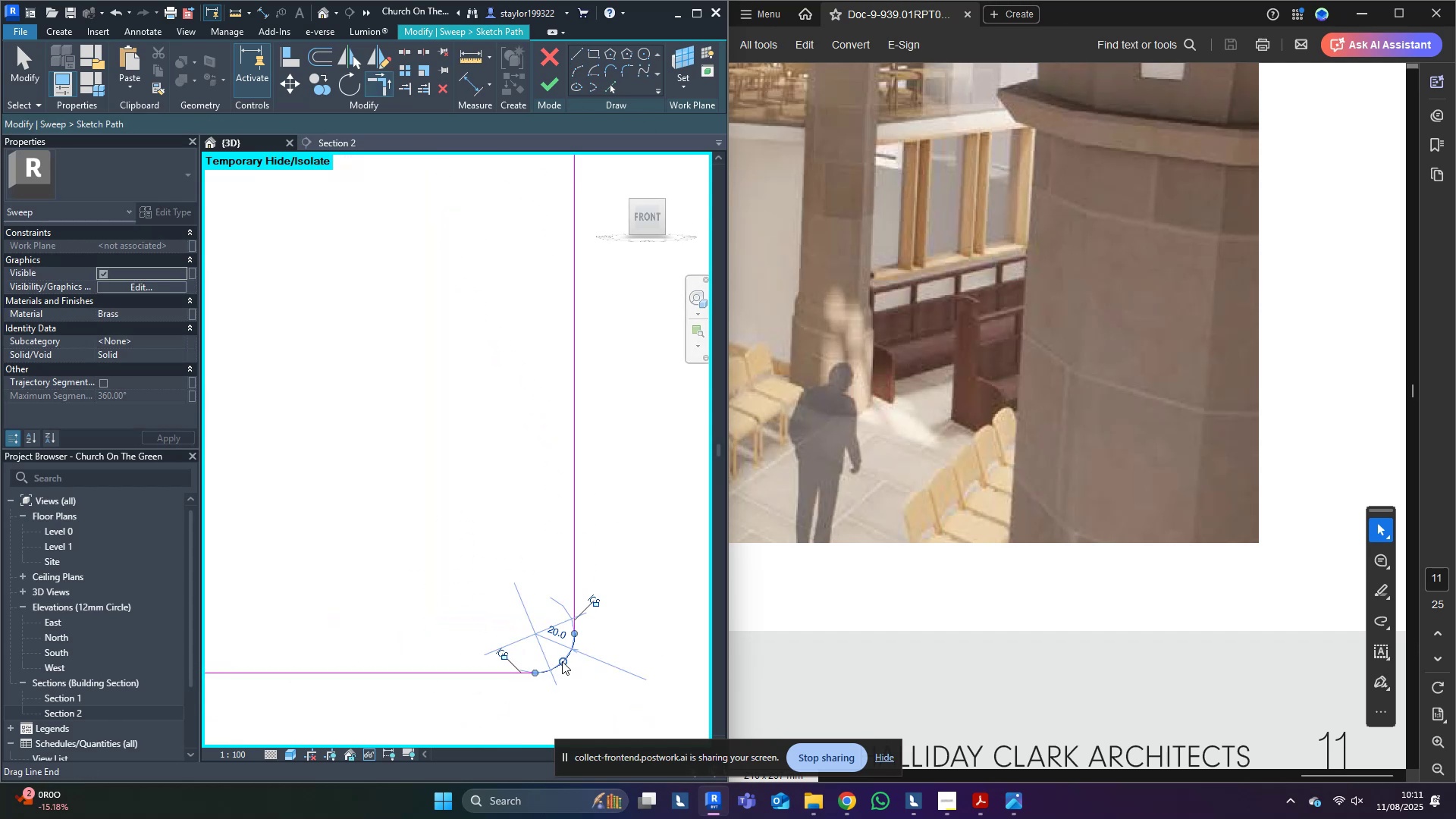 
scroll: coordinate [669, 659], scroll_direction: down, amount: 10.0
 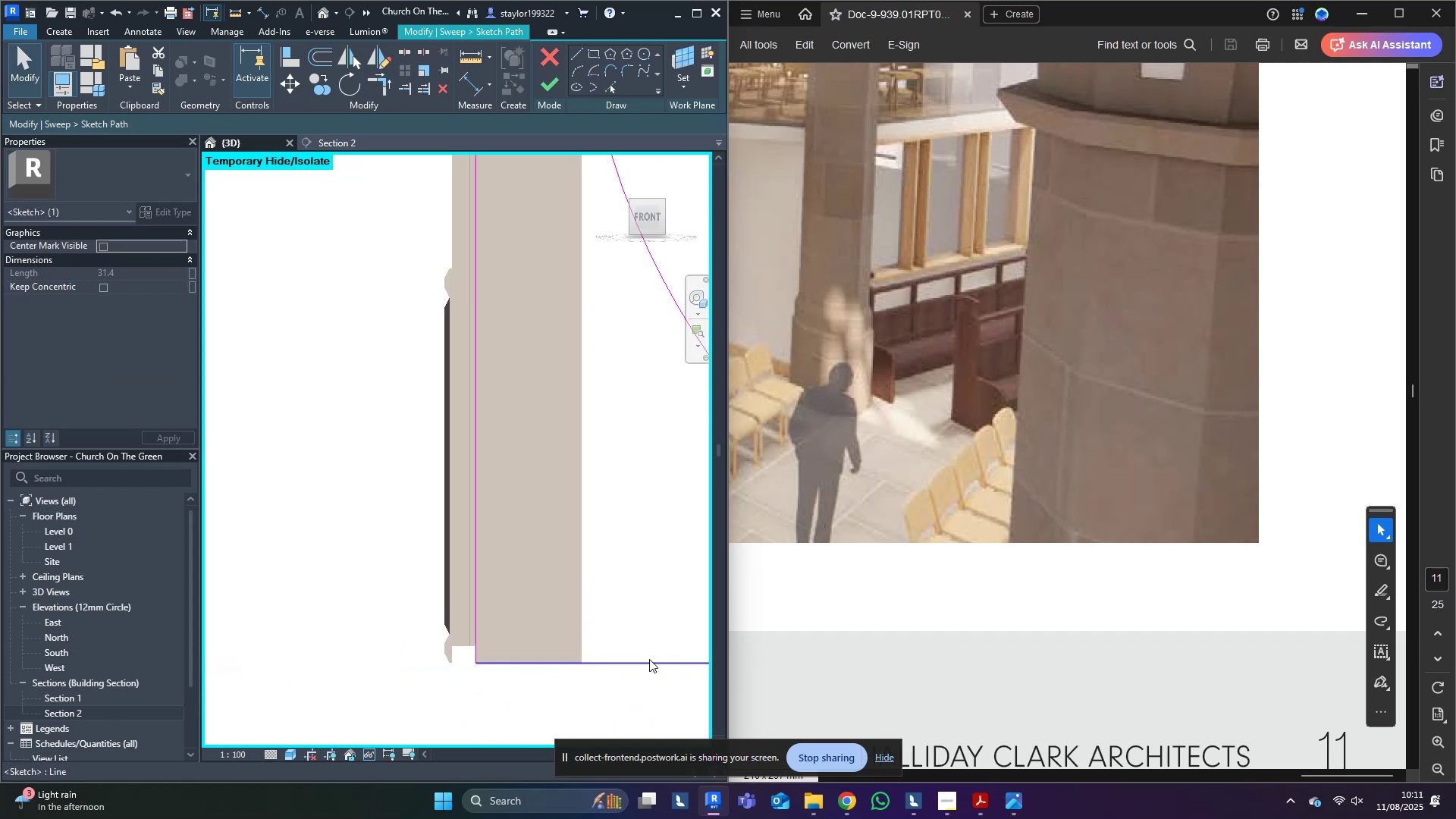 
key(M)
 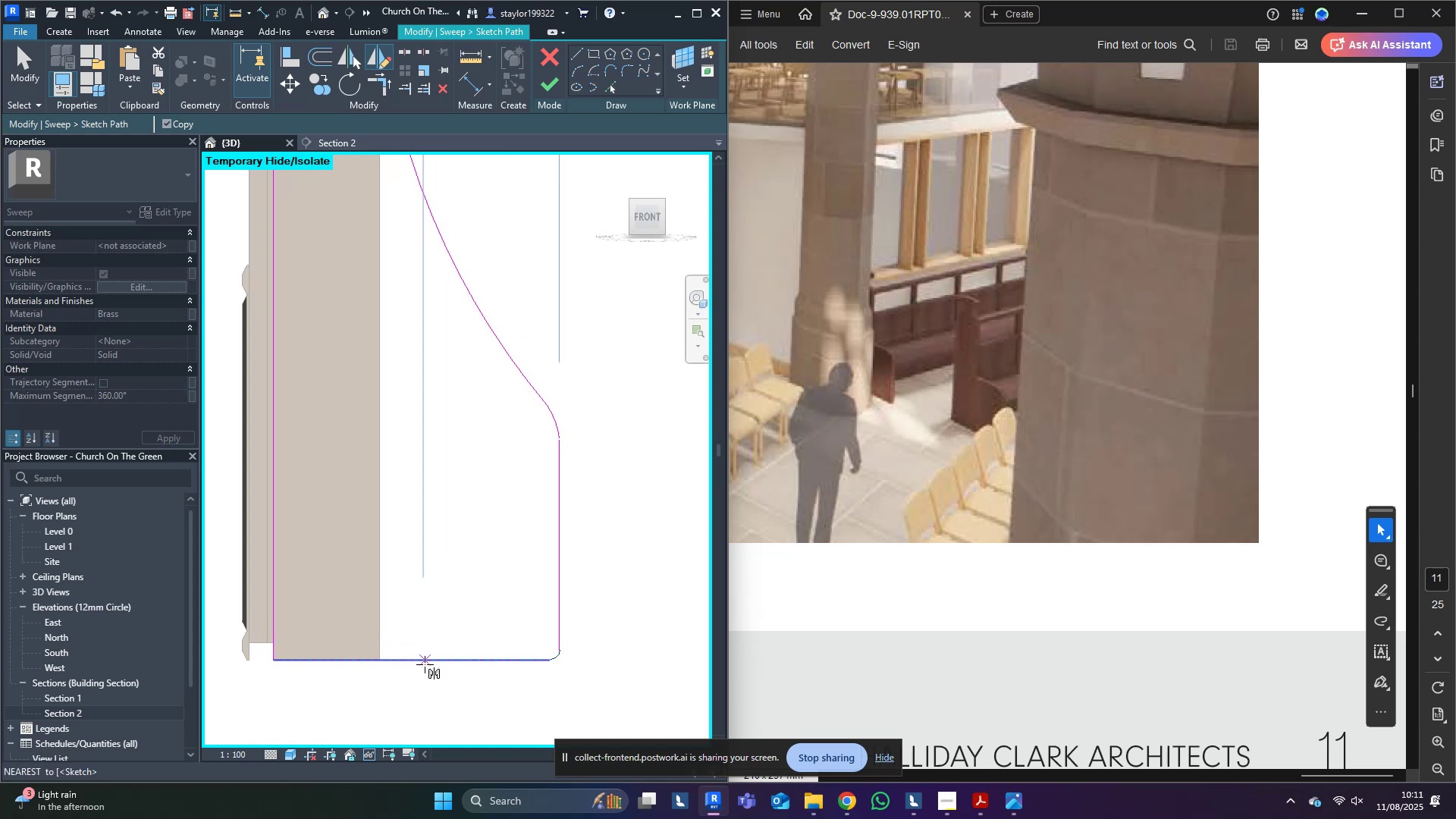 
left_click([417, 662])
 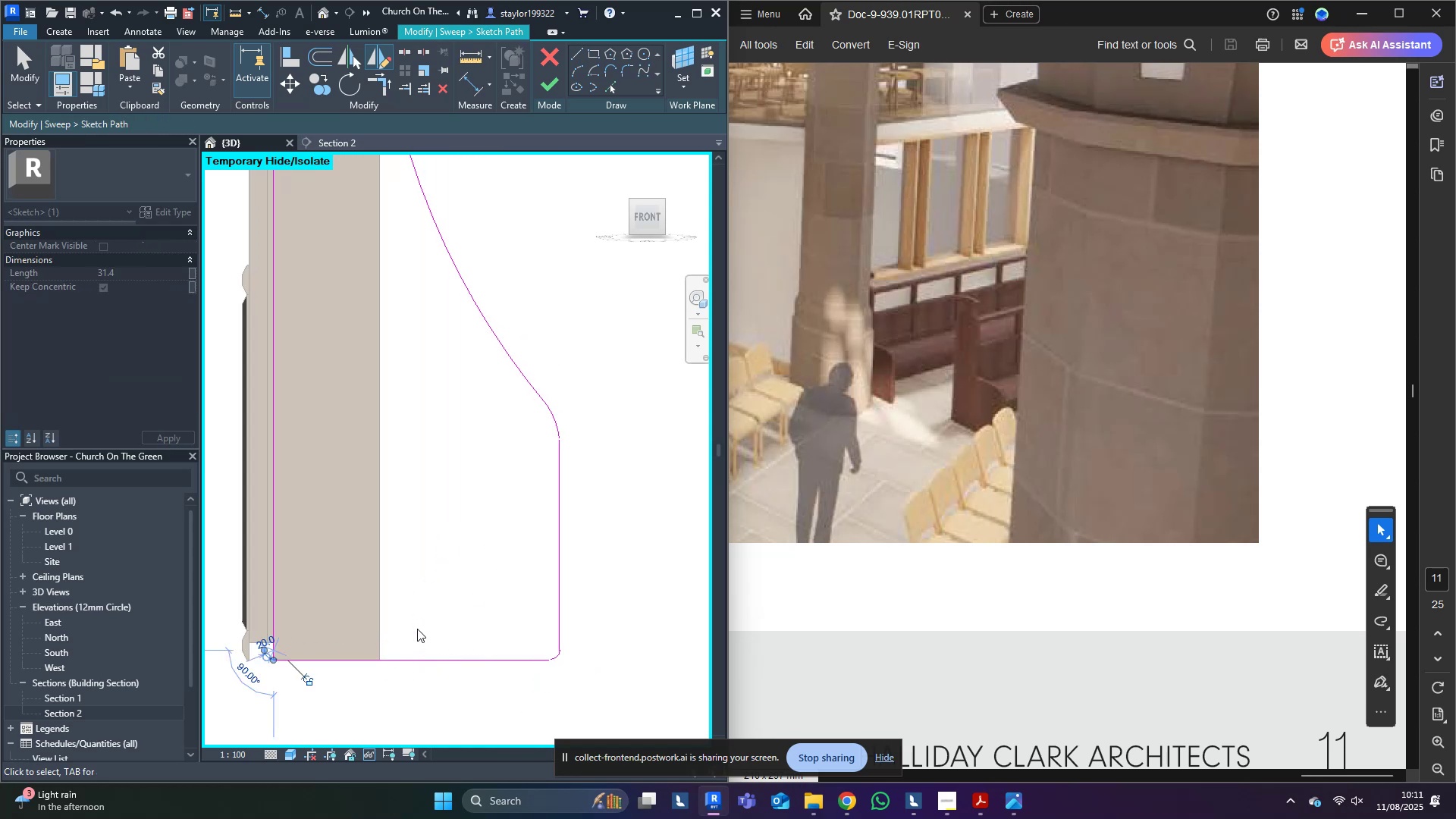 
scroll: coordinate [336, 605], scroll_direction: up, amount: 15.0
 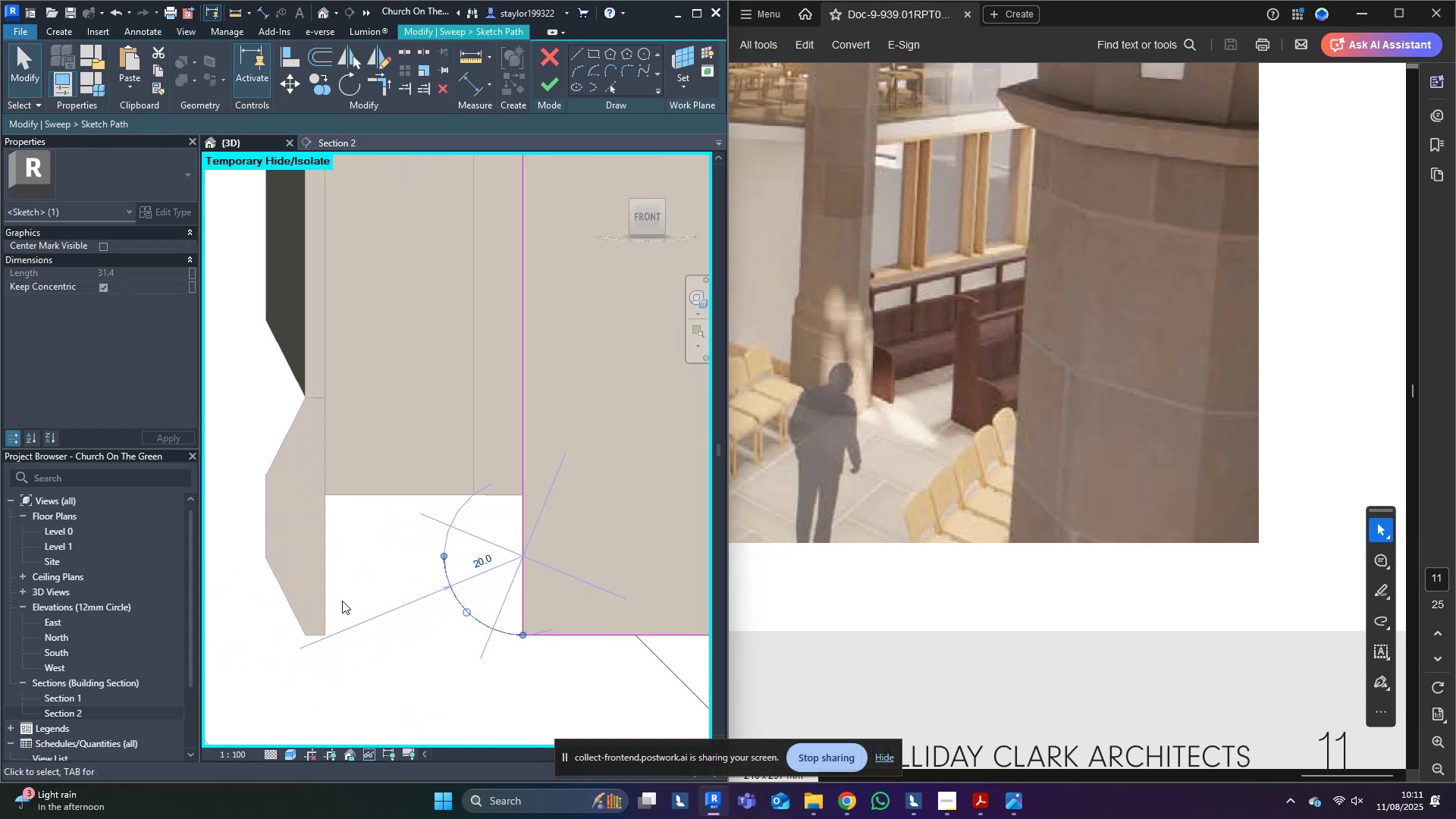 
key(M)
 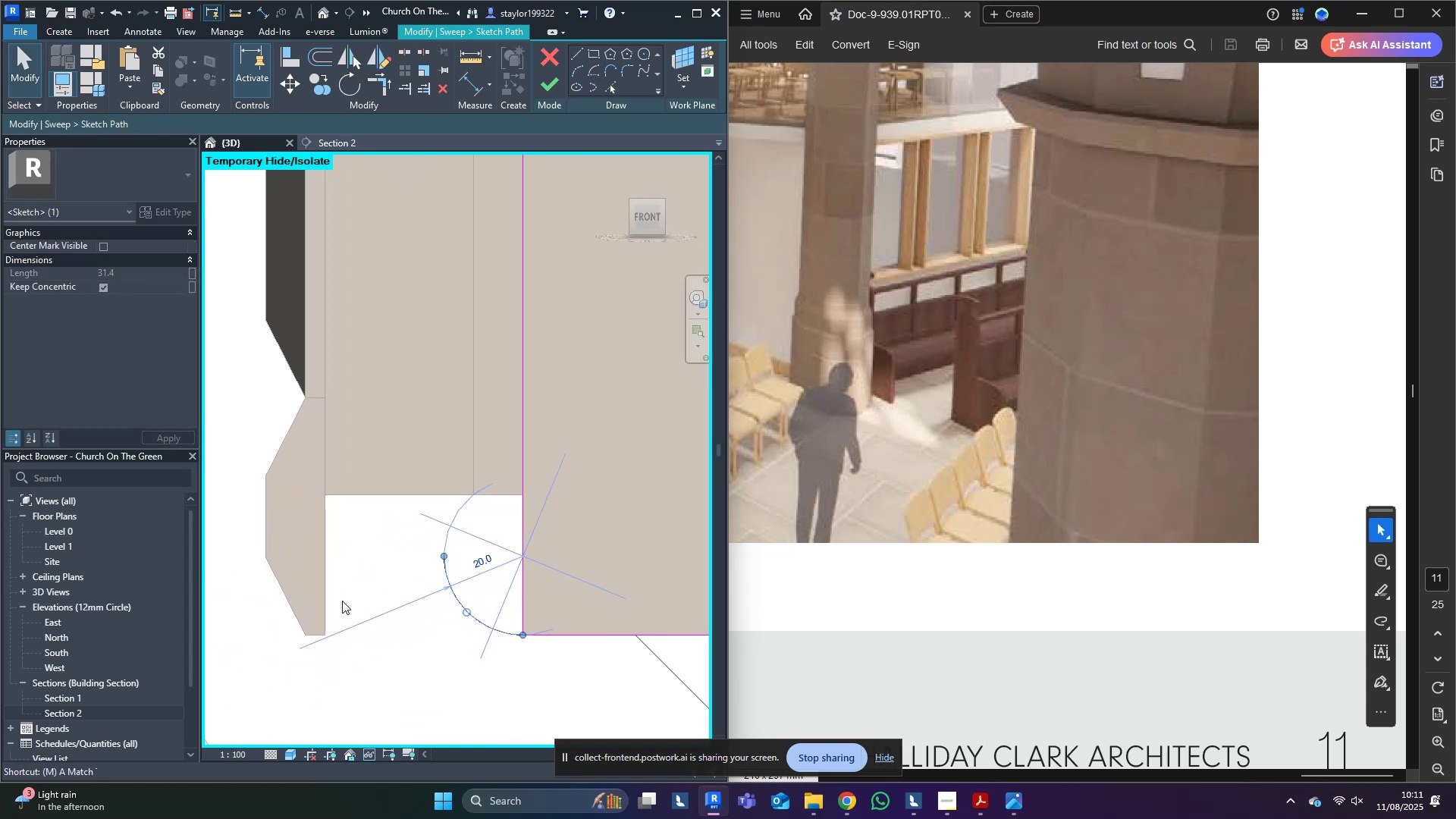 
hold_key(key=V, duration=15.53)
 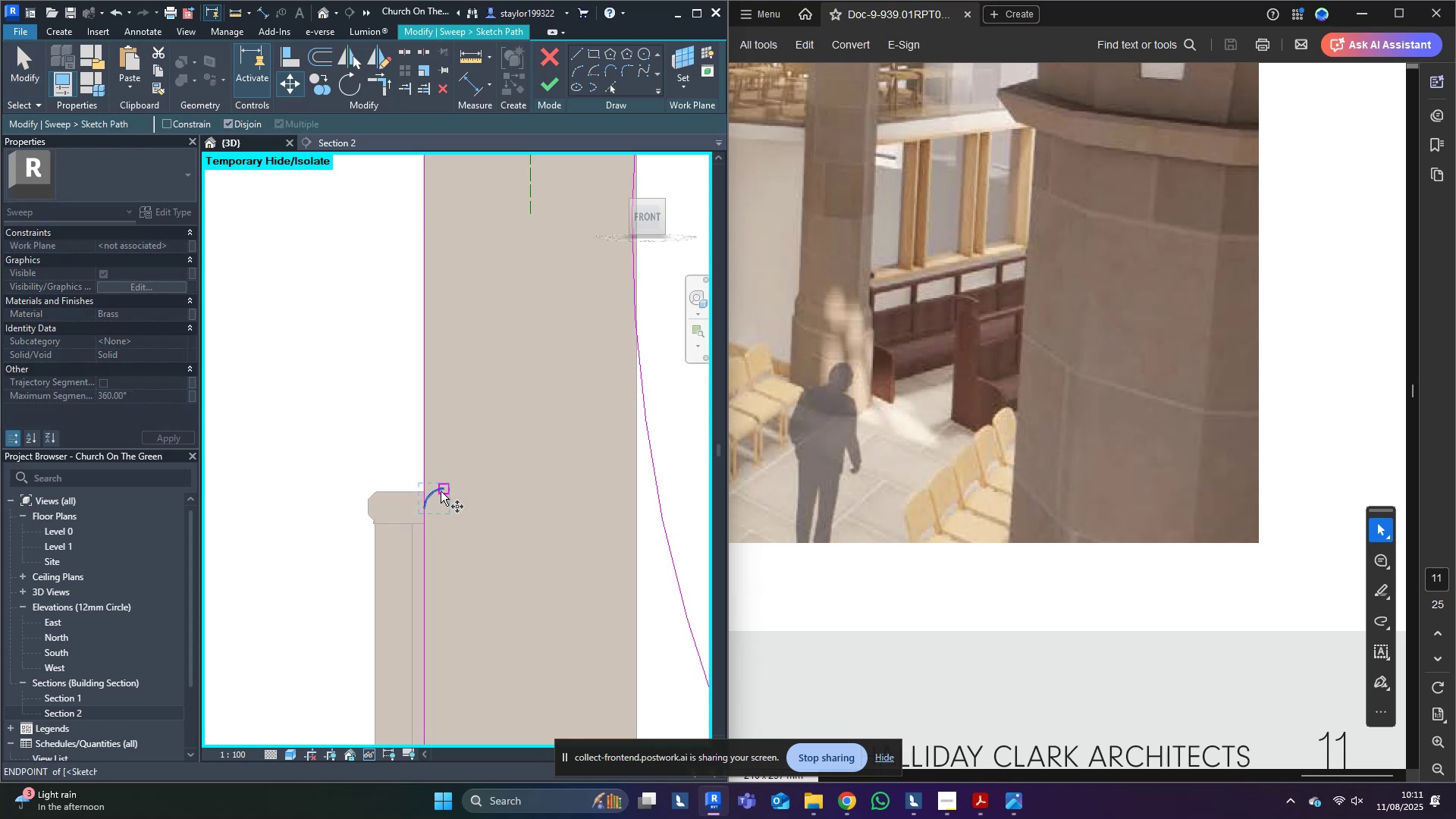 
scroll: coordinate [415, 569], scroll_direction: up, amount: 1.0
 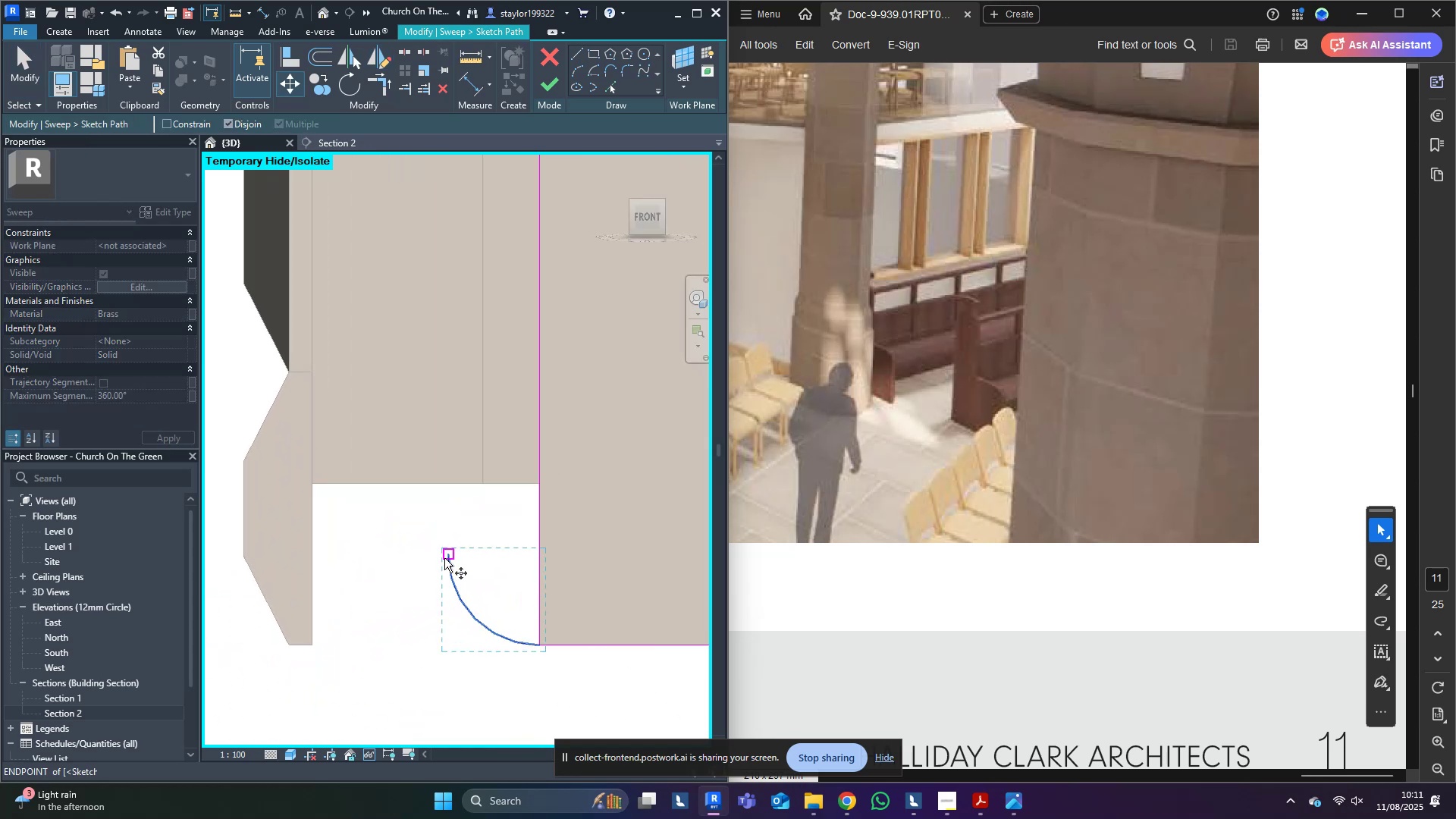 
left_click([444, 558])
 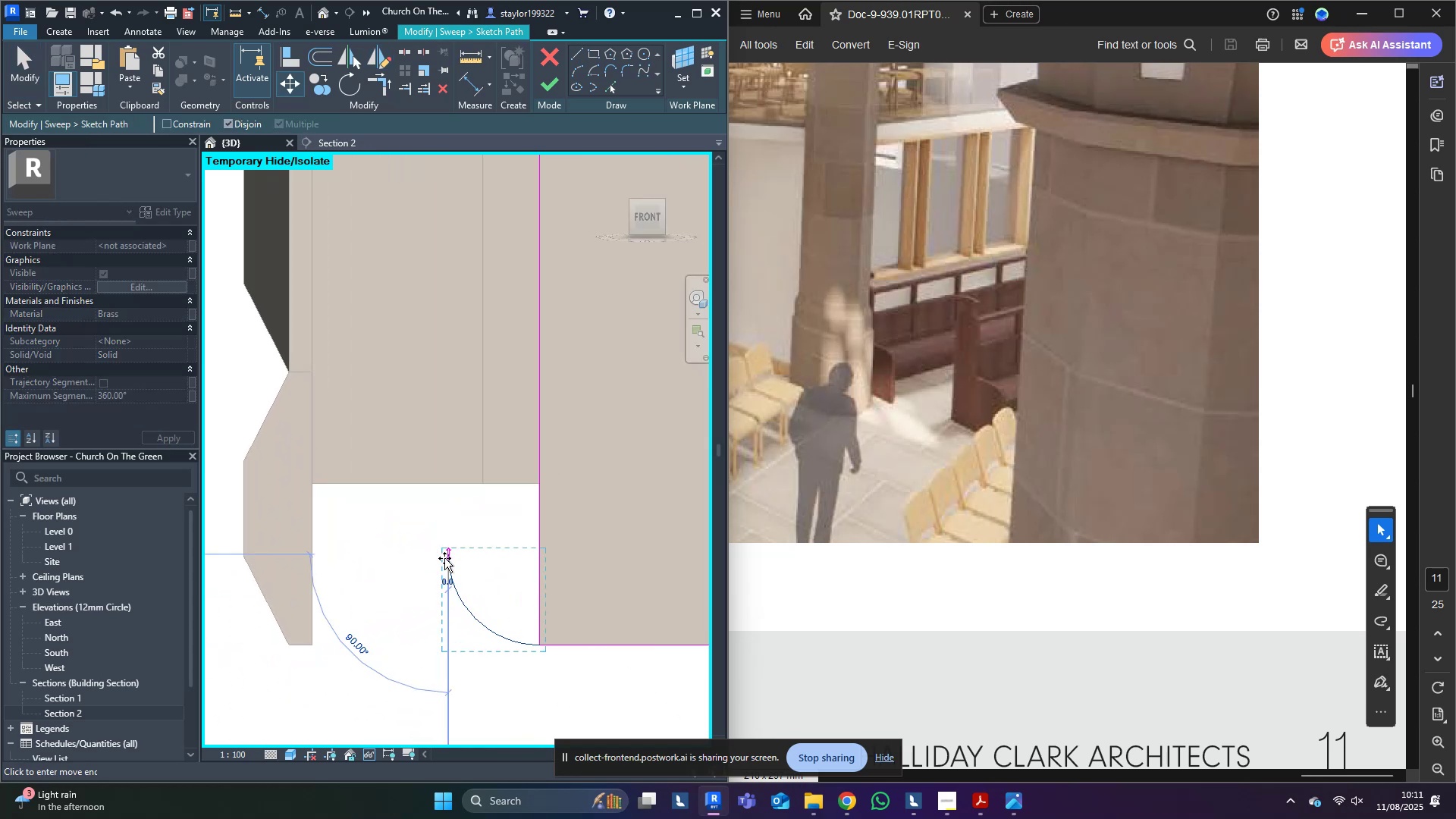 
hold_key(key=ShiftLeft, duration=1.31)
left_click([535, 560])
 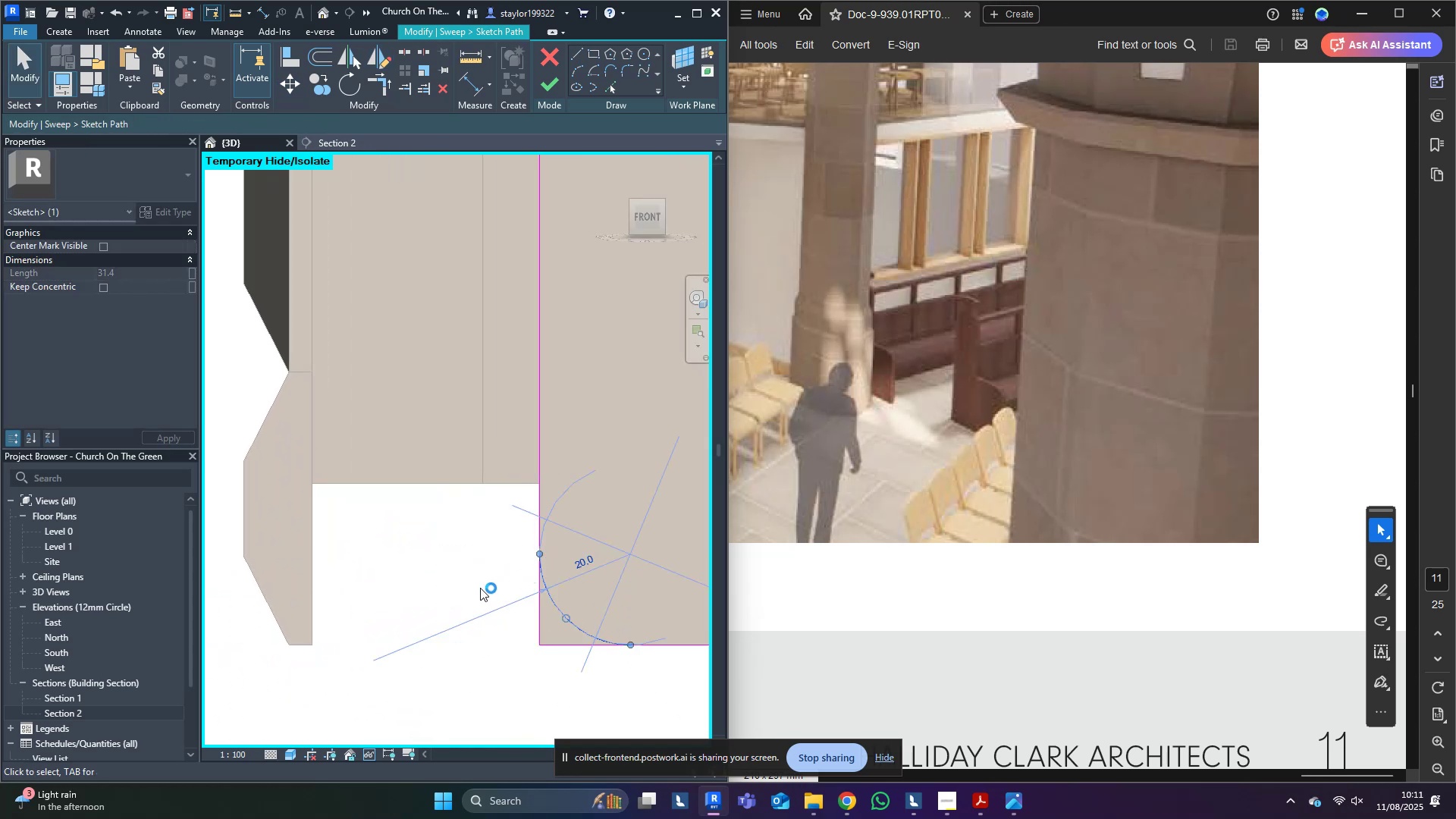 
hold_key(key=T, duration=19.94)
 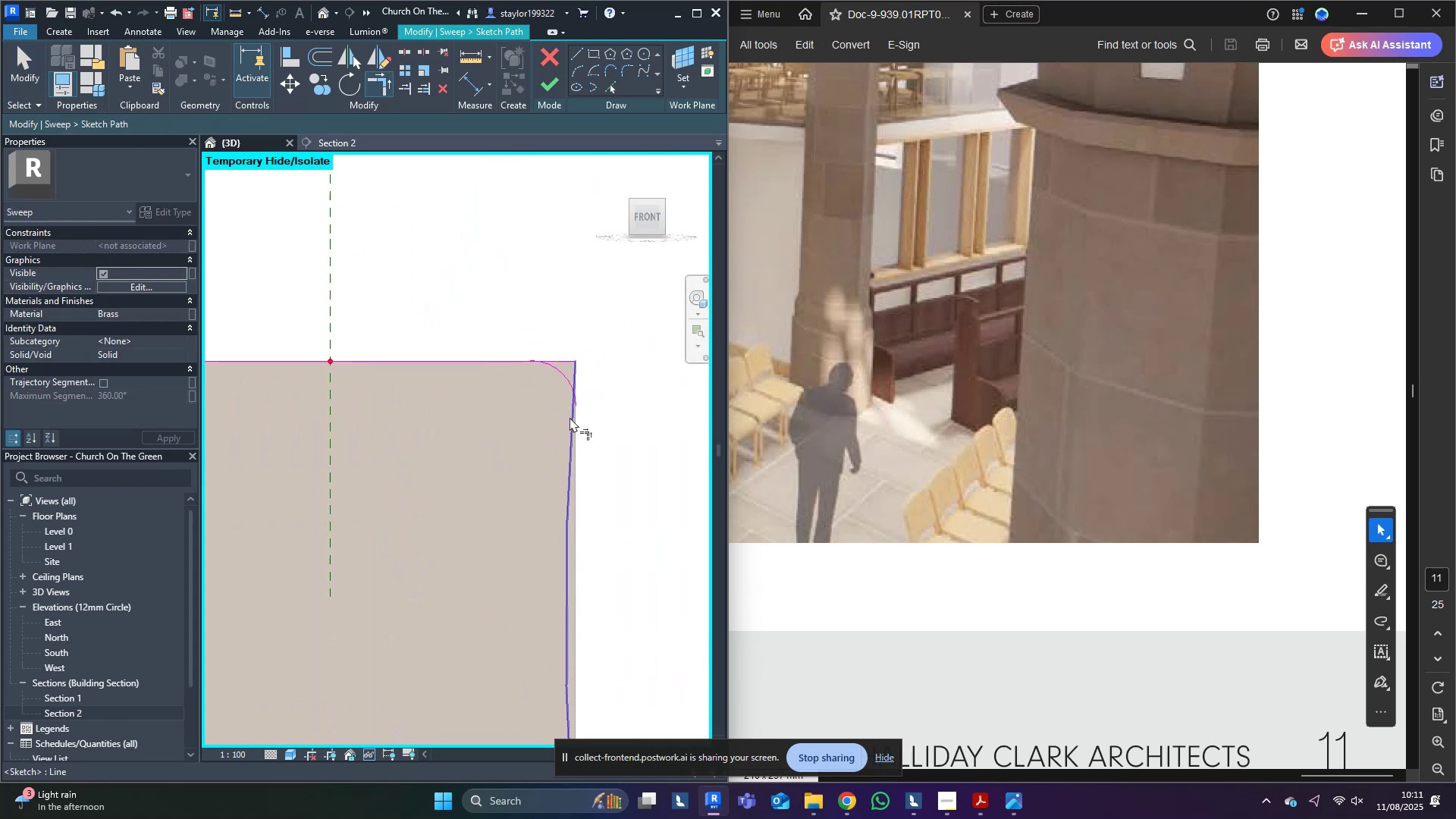 
key(R)
 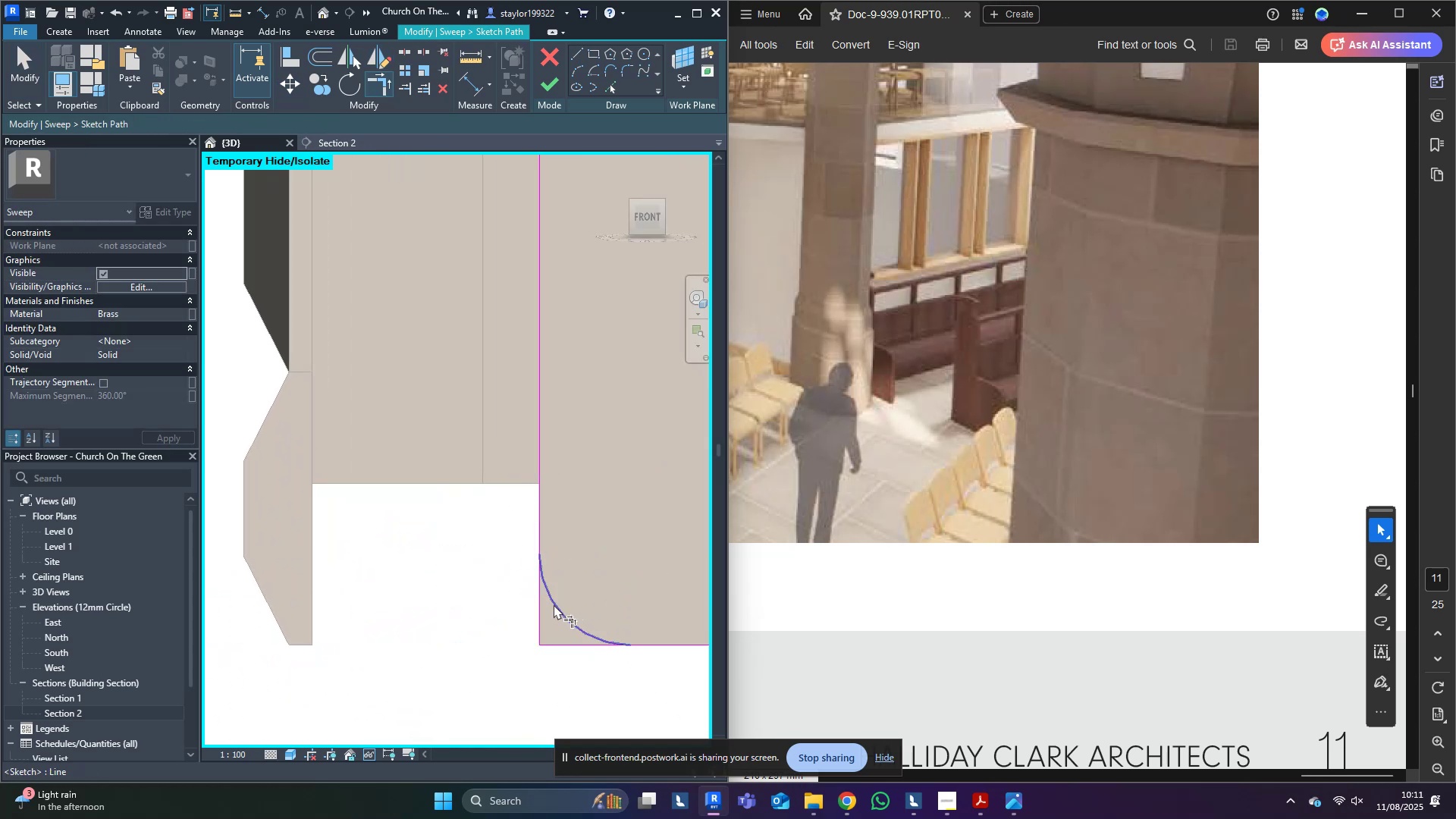 
left_click([554, 604])
 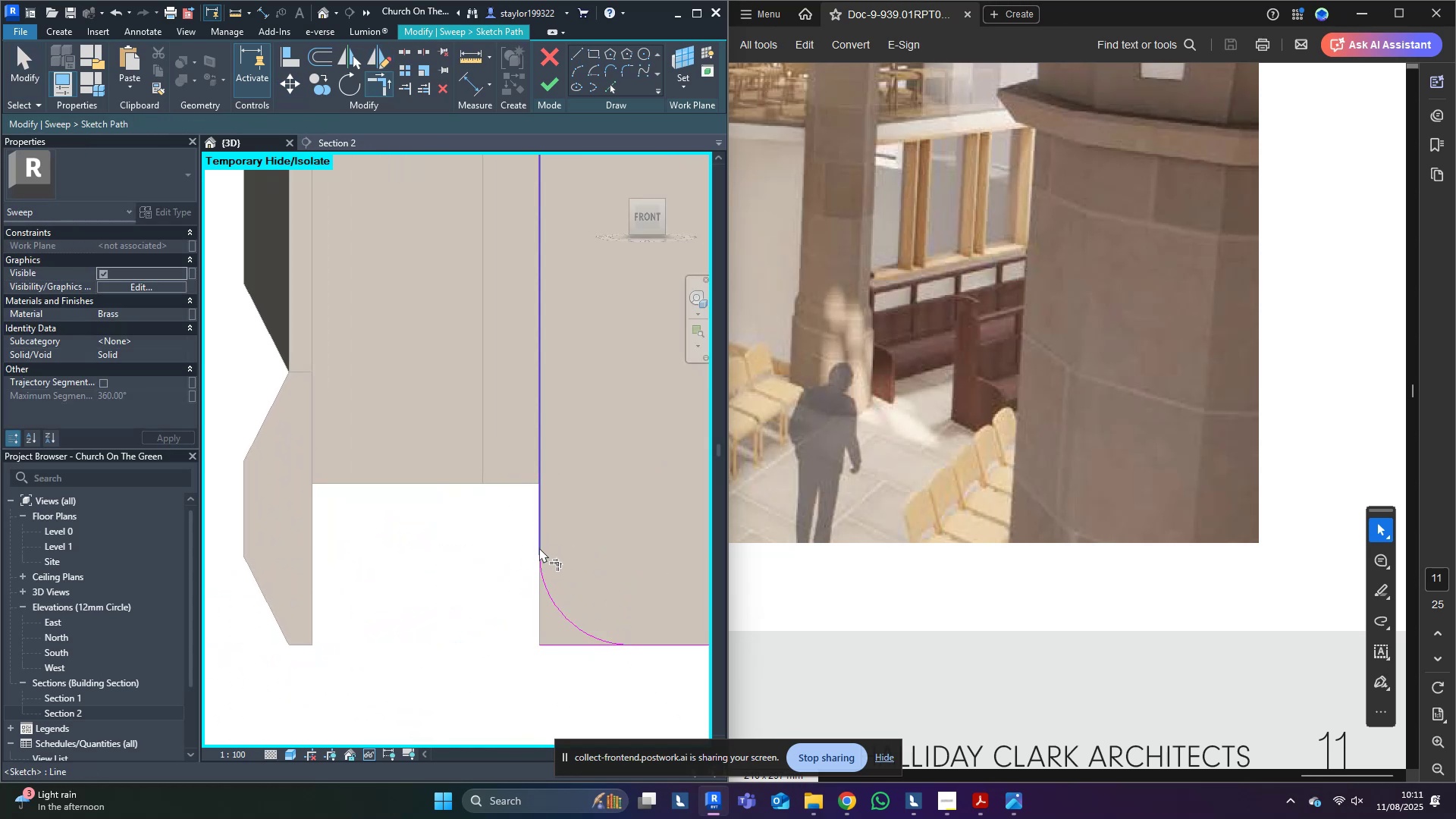 
double_click([539, 594])
 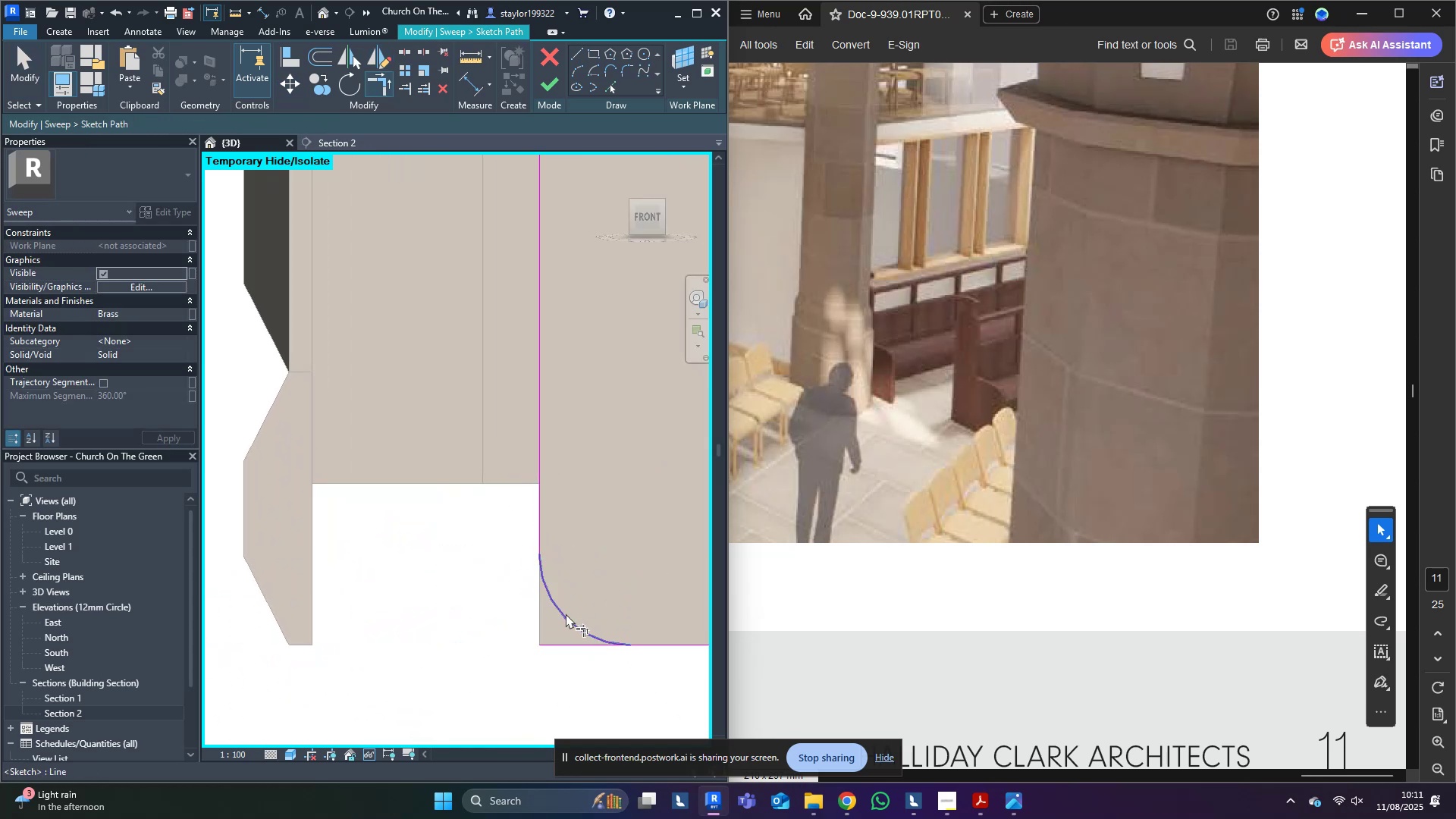 
left_click([563, 613])
 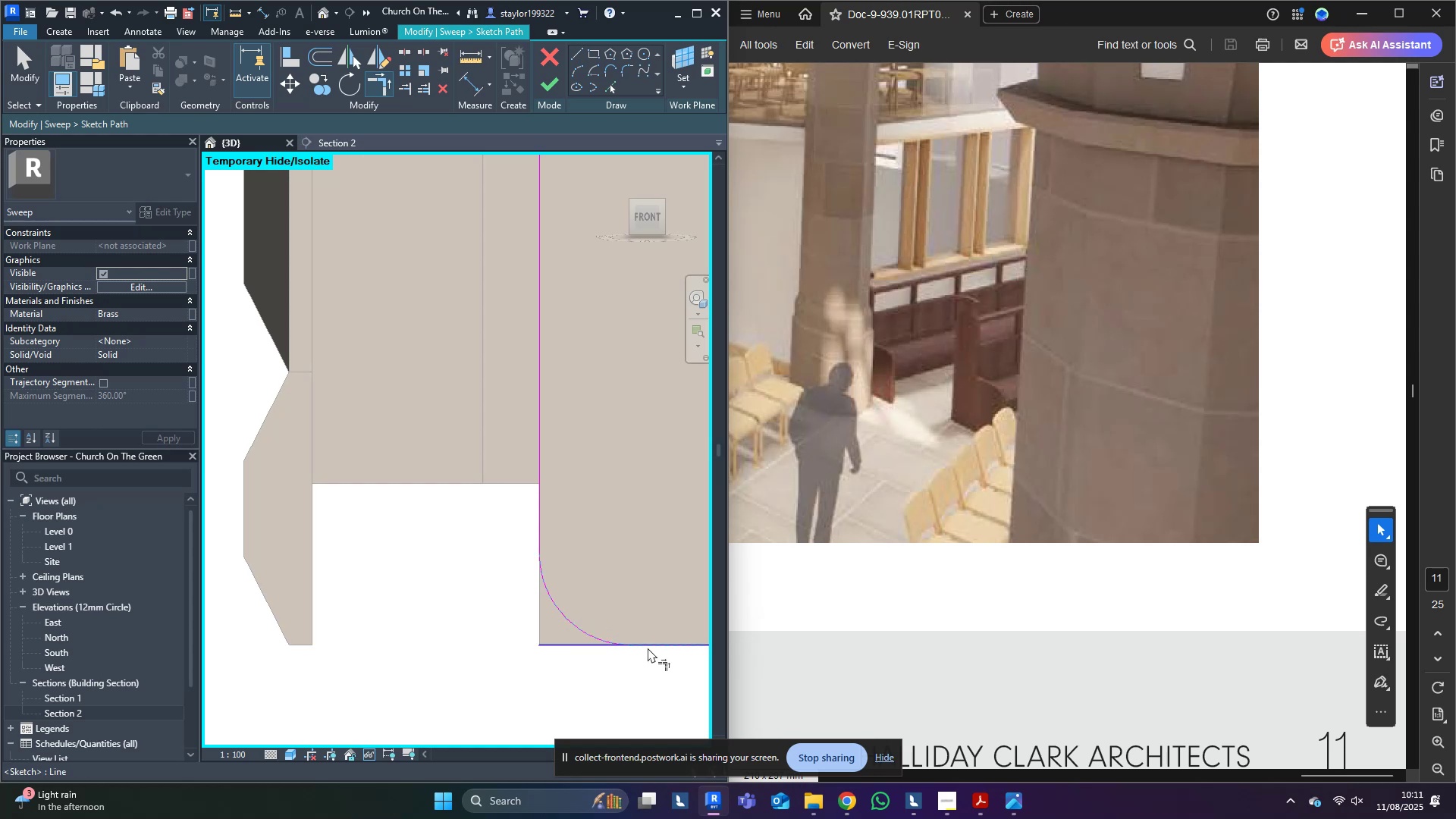 
left_click([648, 647])
 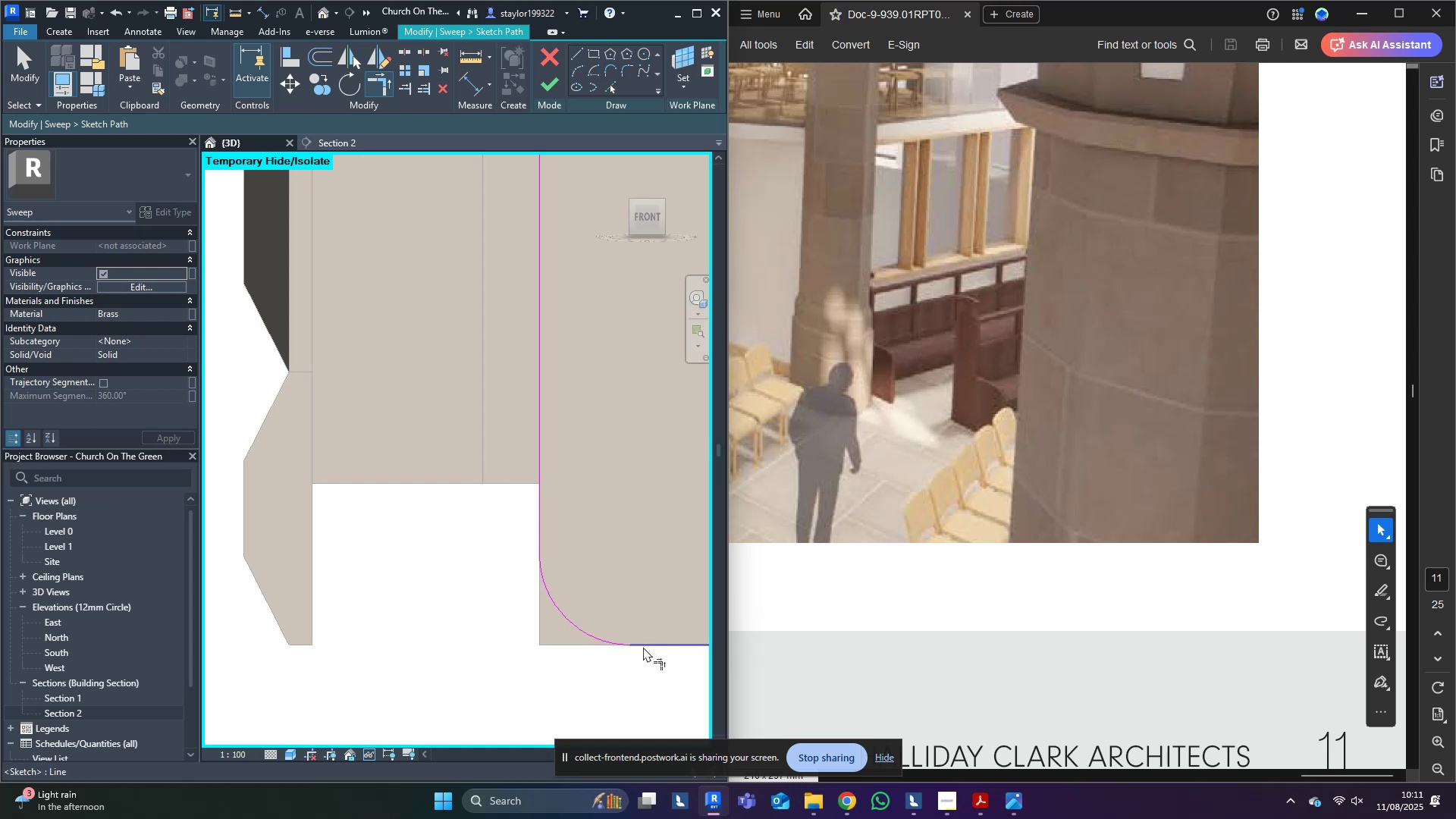 
scroll: coordinate [643, 647], scroll_direction: down, amount: 4.0
 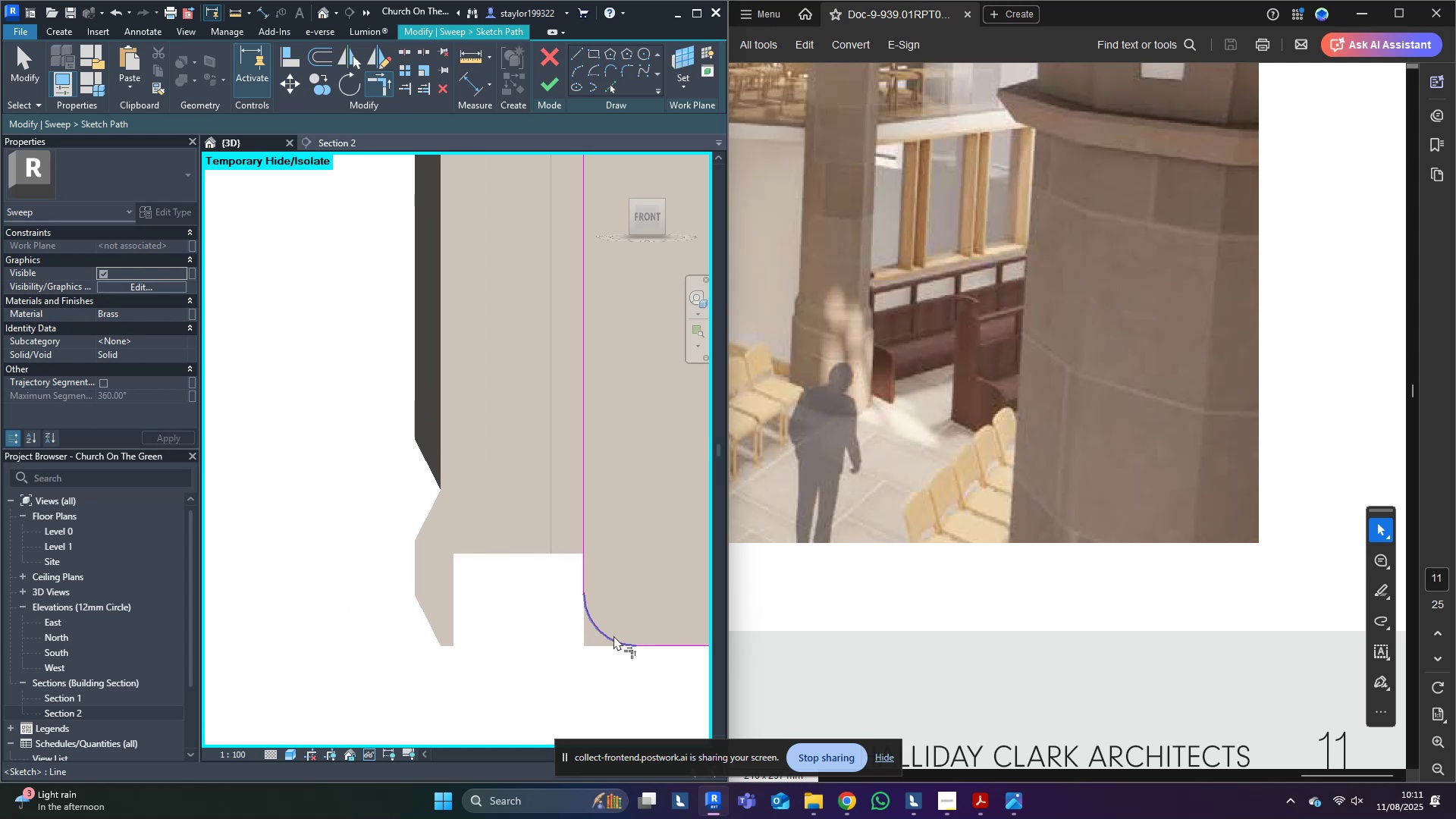 
hold_key(key=M, duration=2.16)
 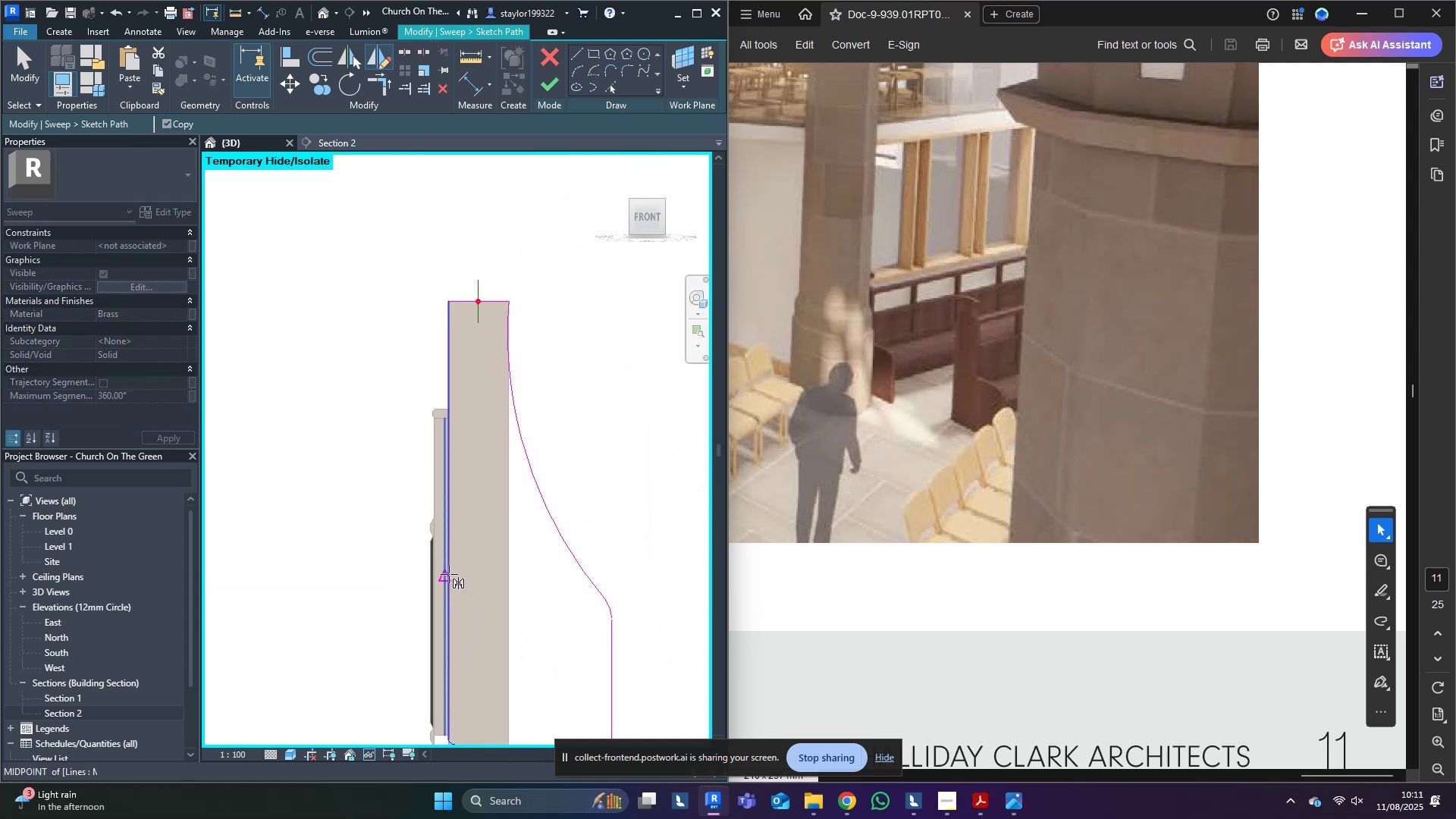 
key(D)
 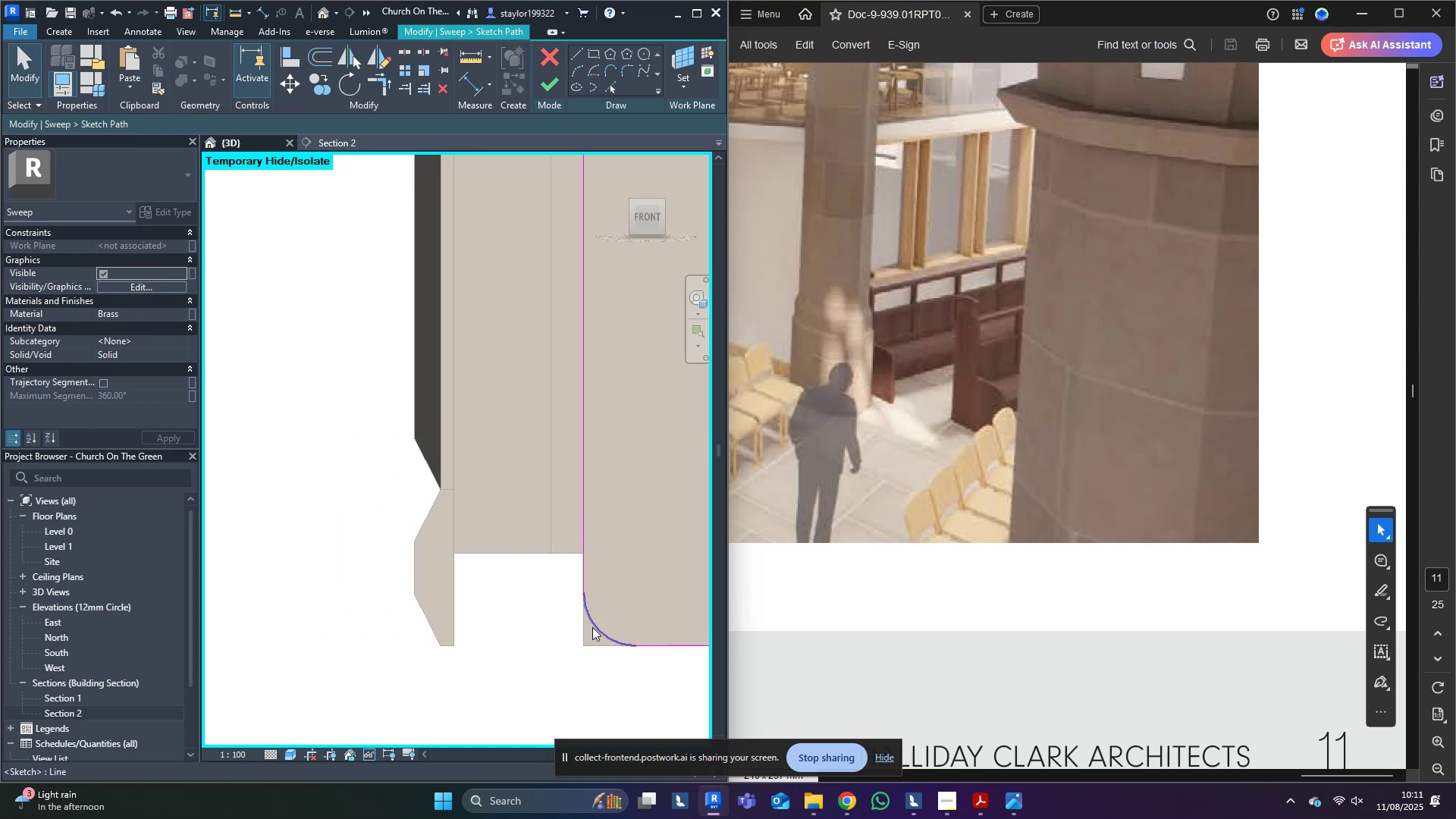 
left_click([601, 629])
 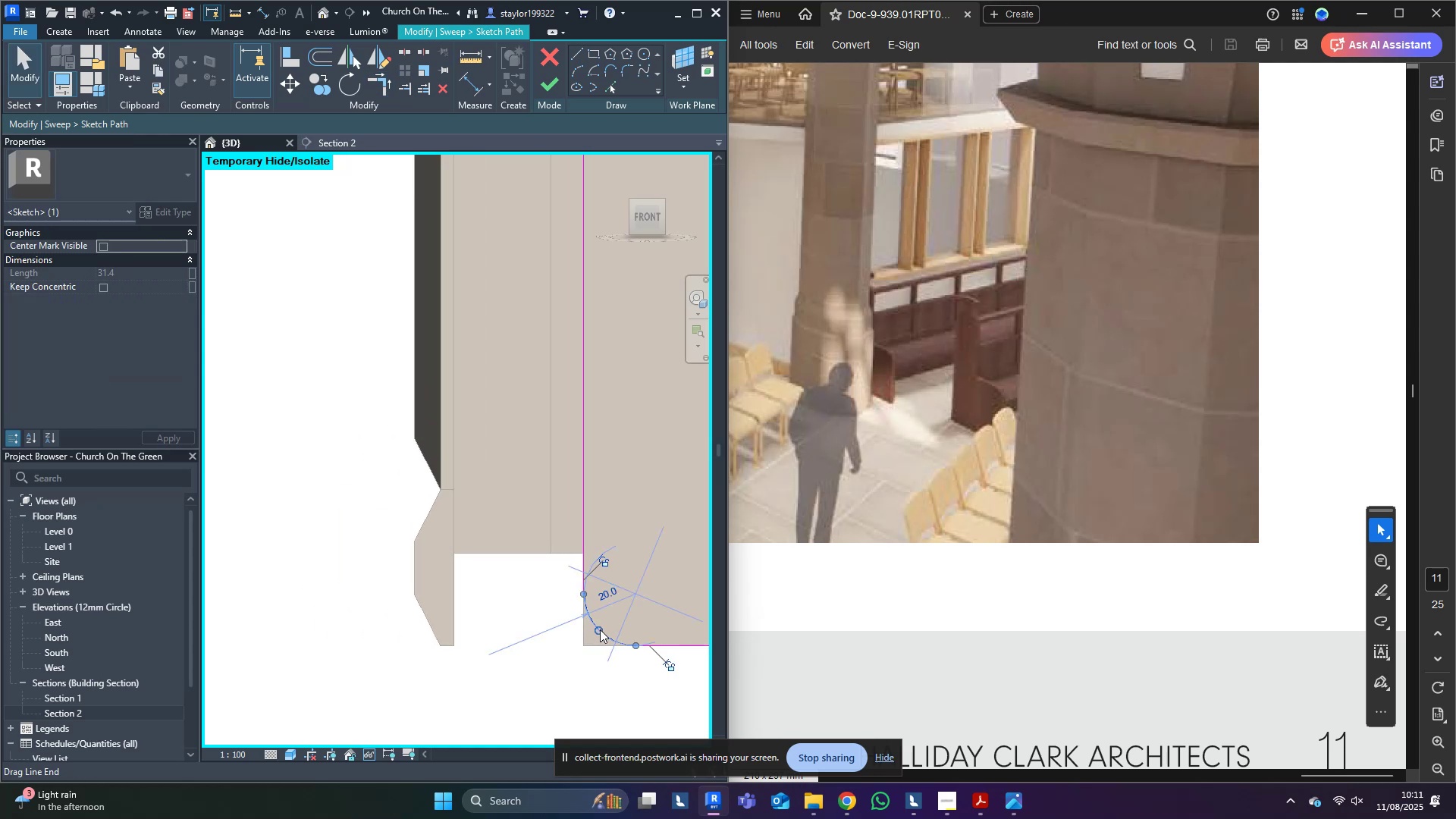 
scroll: coordinate [447, 680], scroll_direction: down, amount: 17.0
 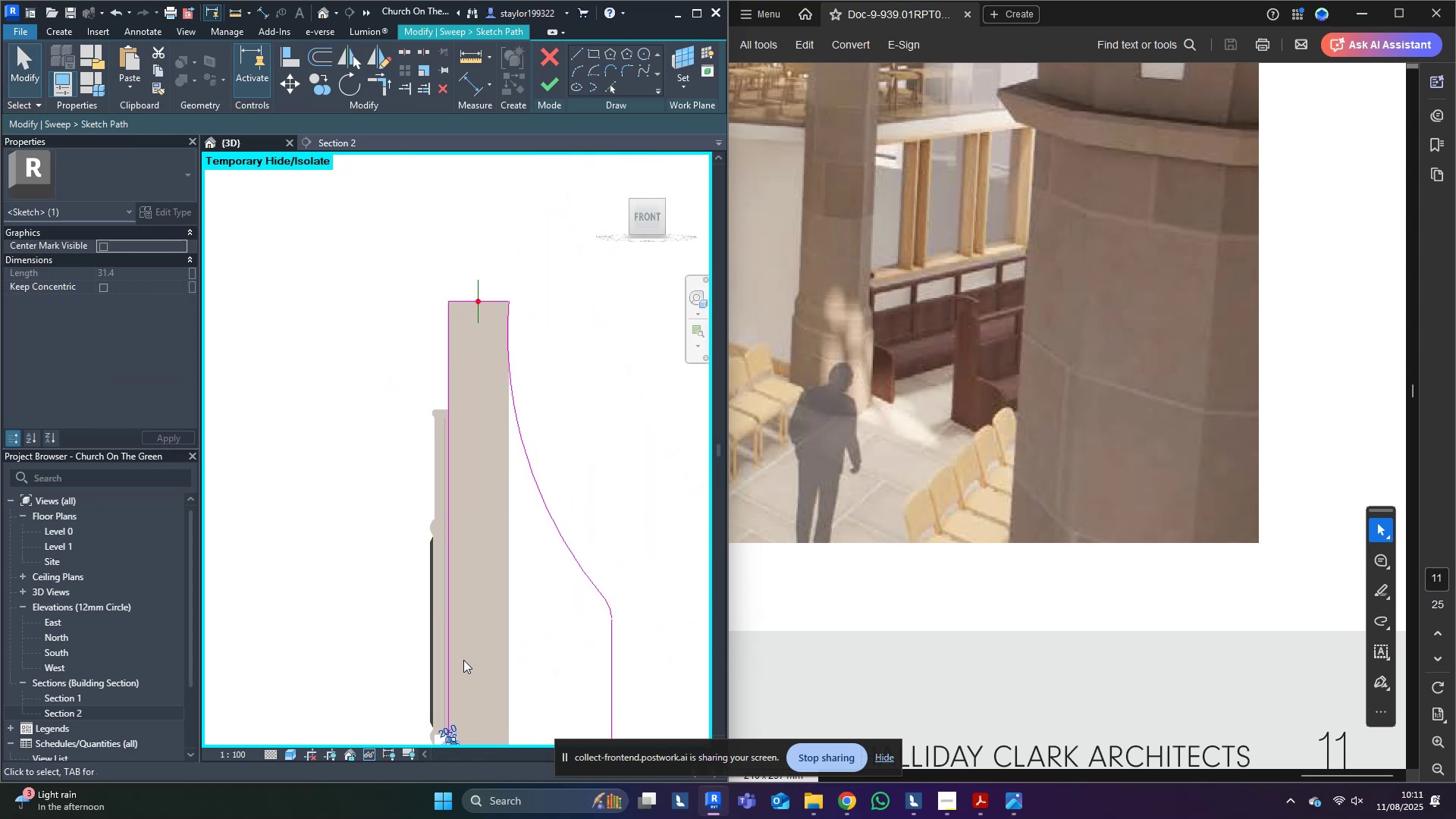 
key(D)
 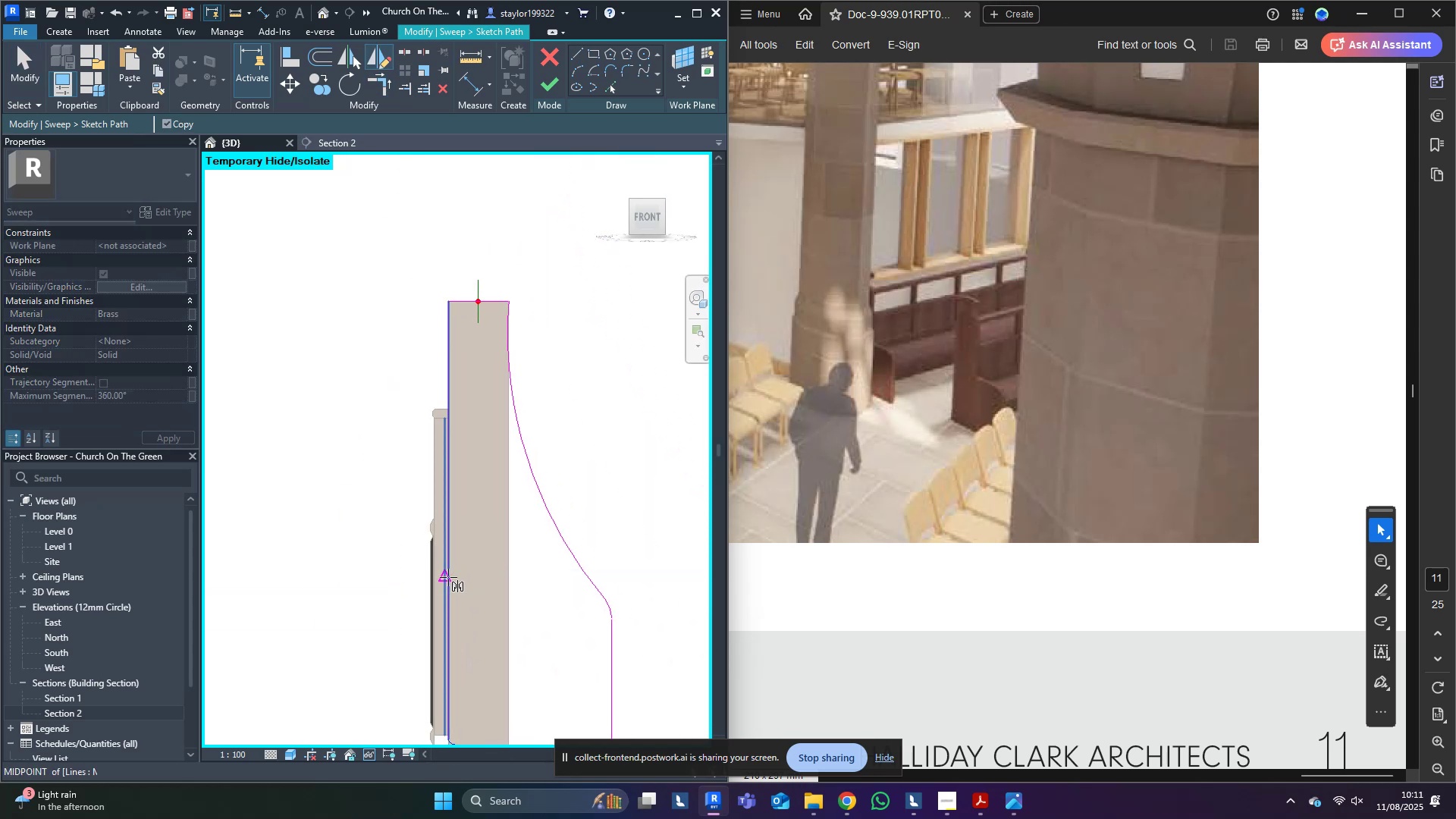 
left_click([449, 578])
 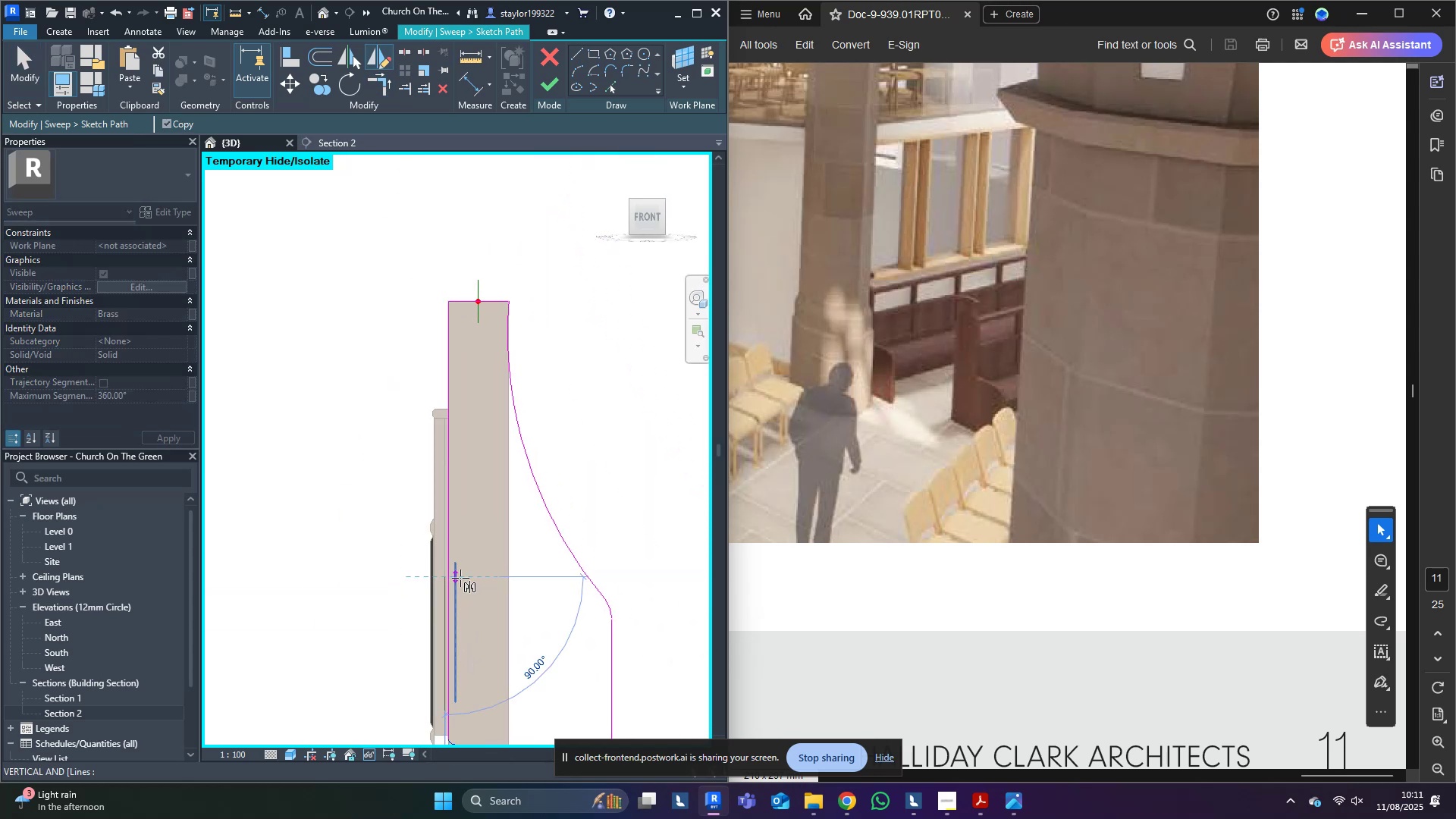 
left_click([460, 578])
 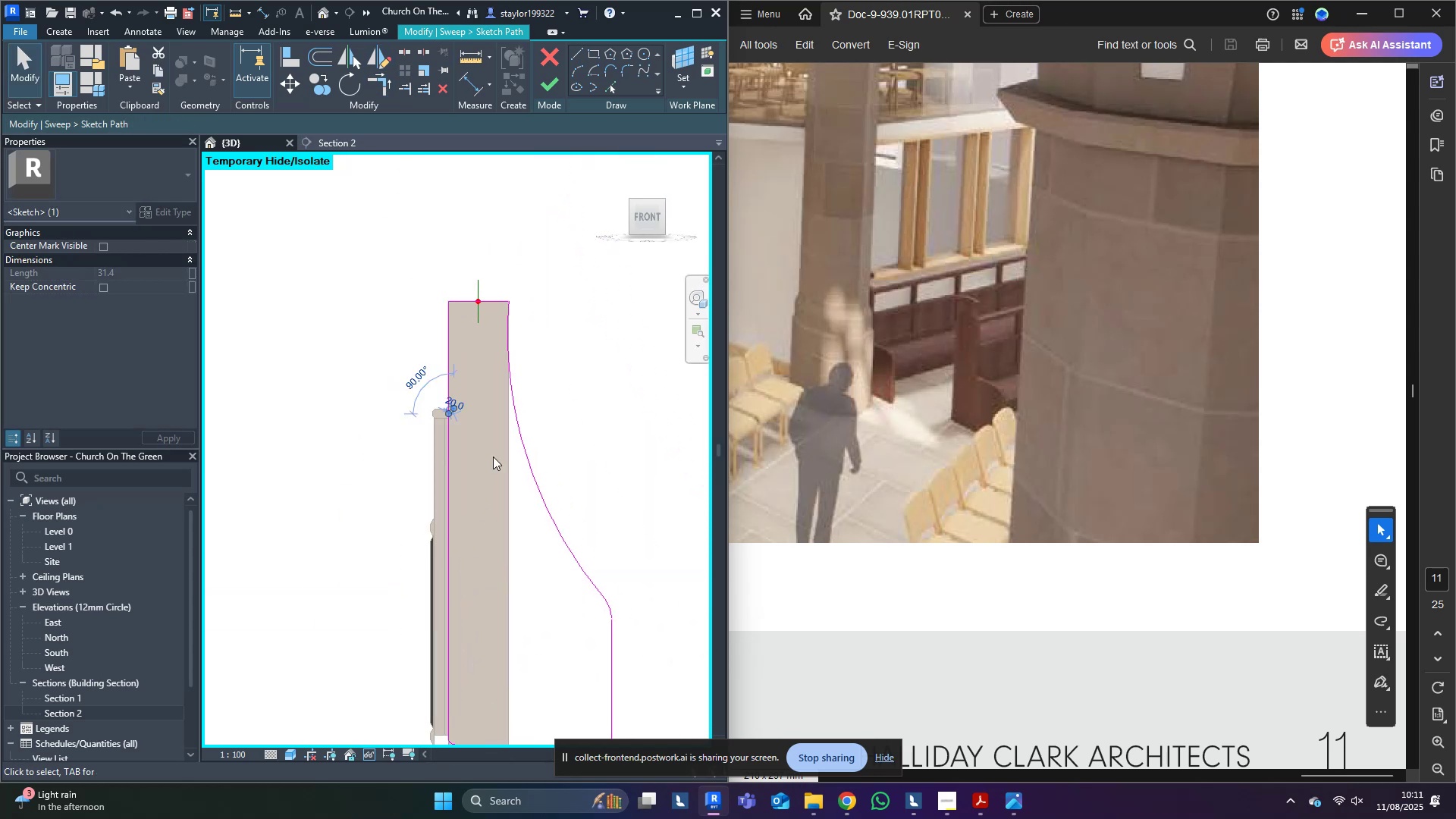 
scroll: coordinate [357, 428], scroll_direction: up, amount: 9.0
 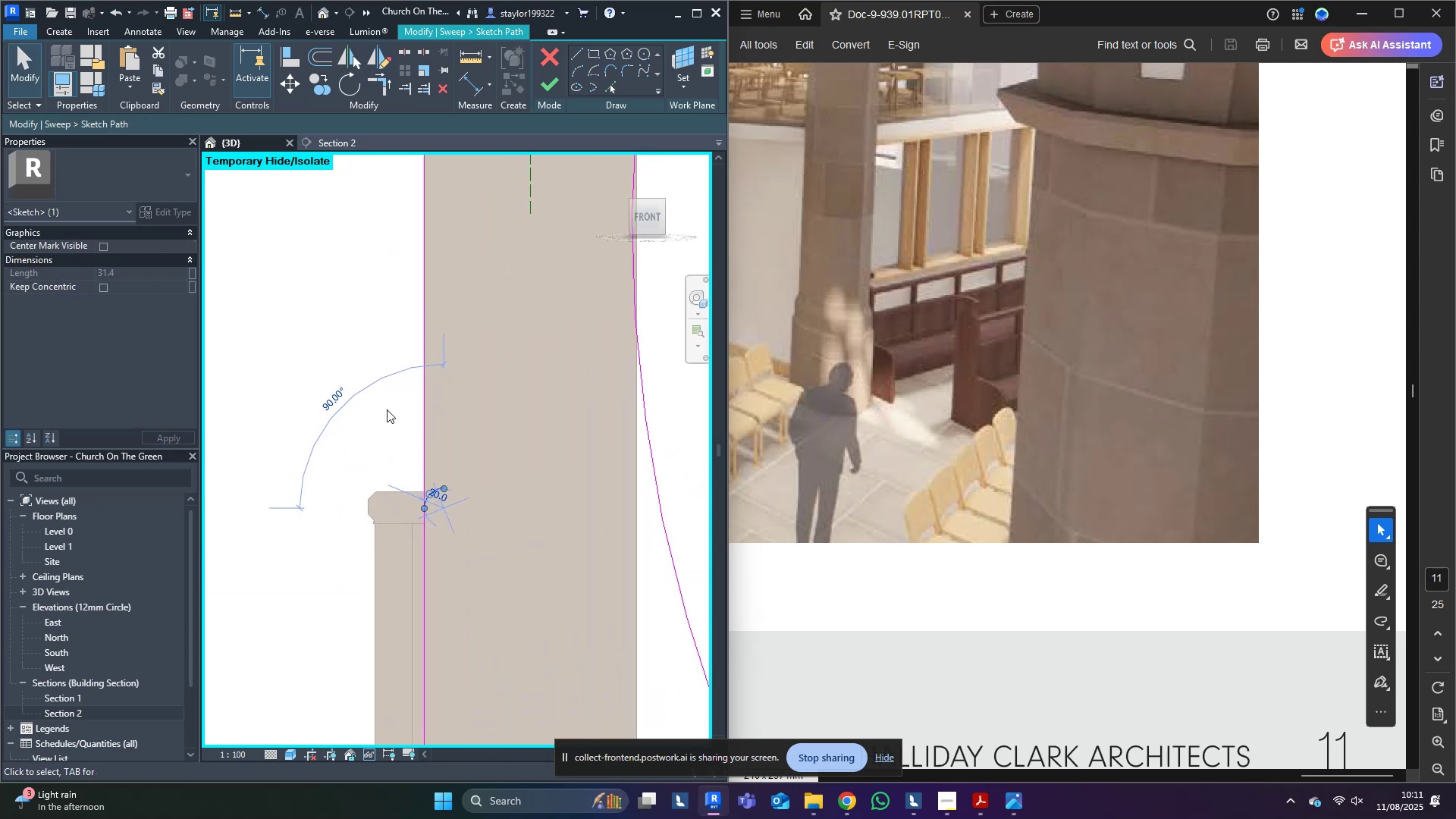 
left_click([359, 433])
 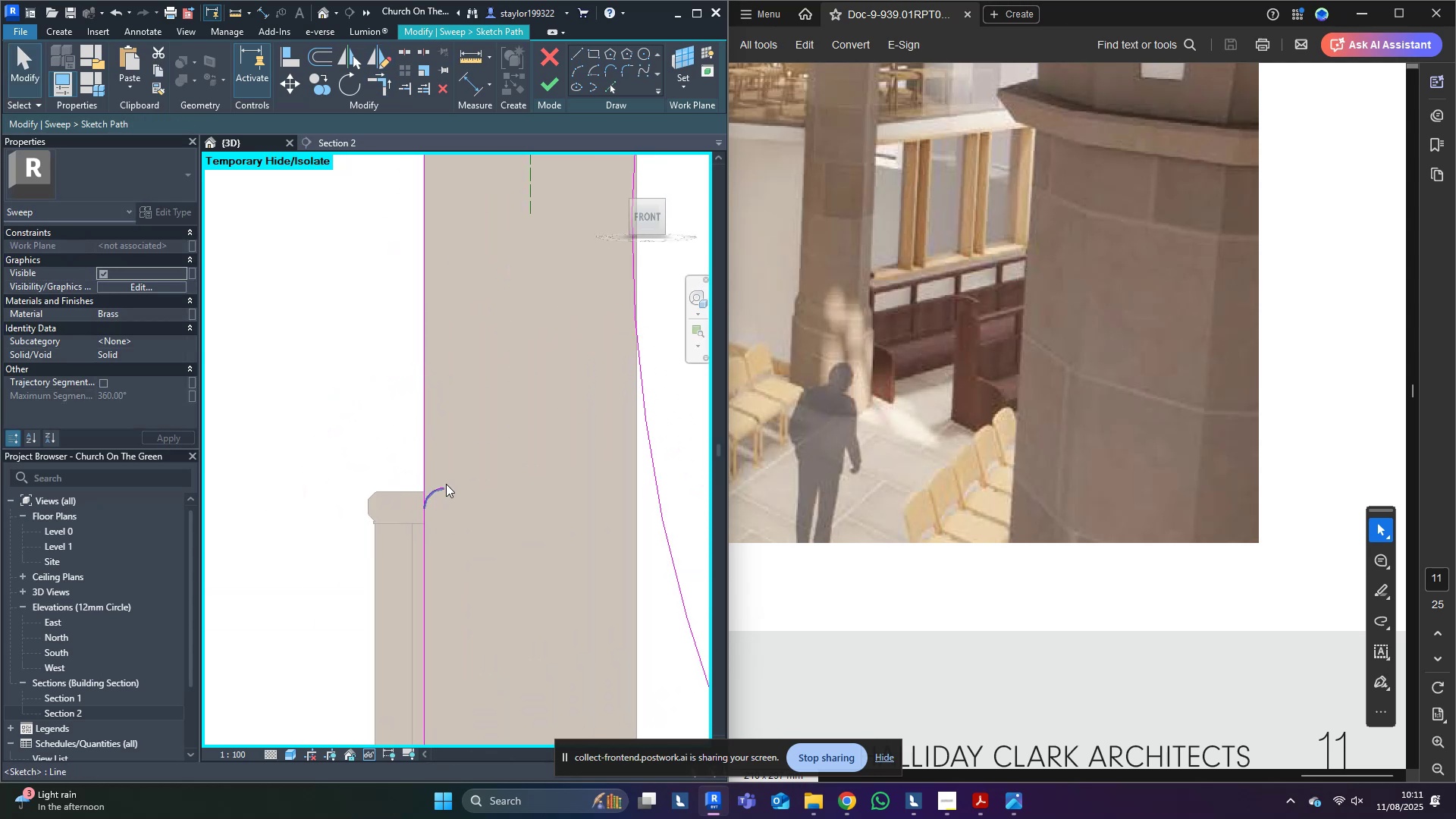 
double_click([441, 494])
 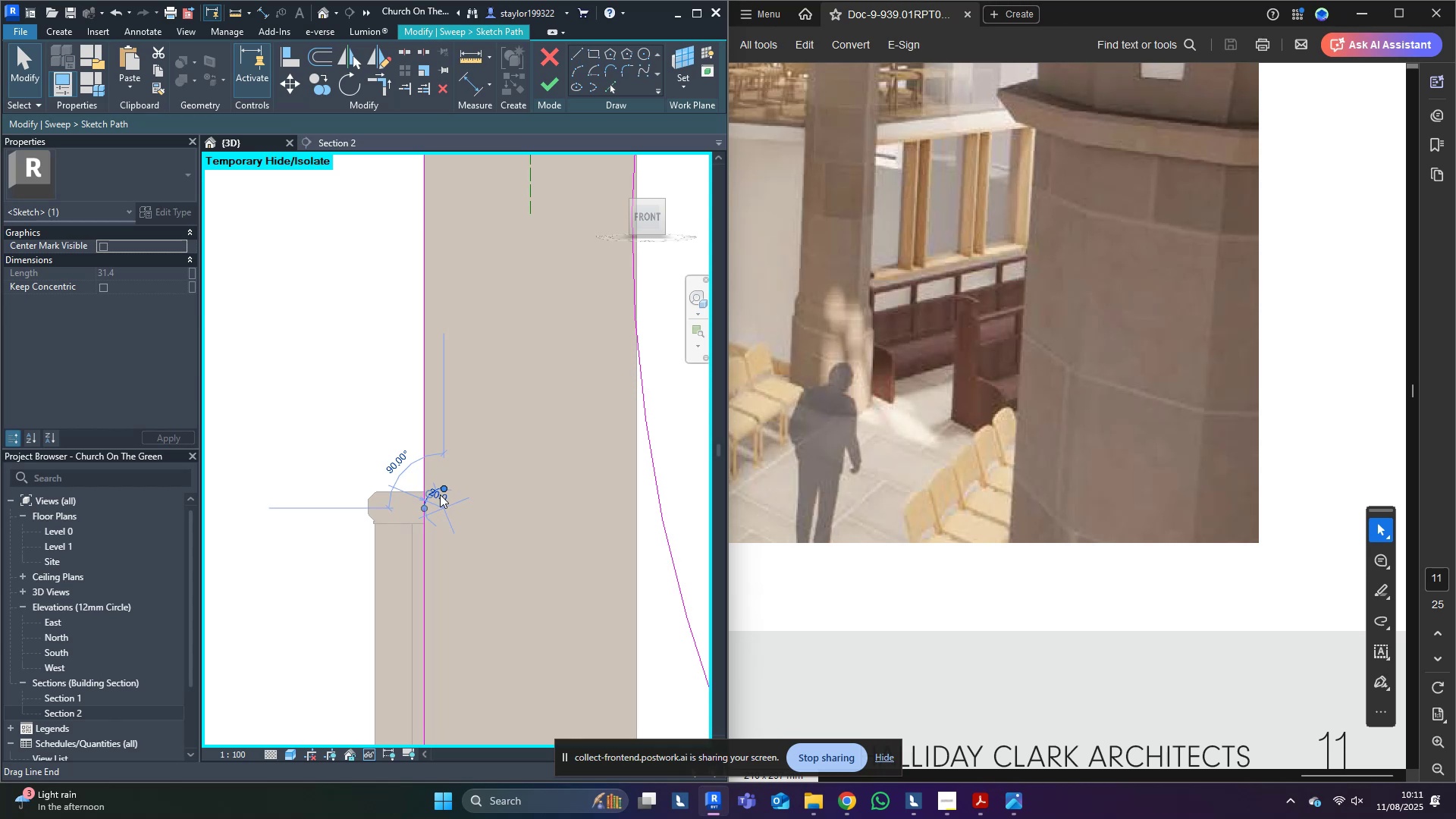 
key(M)
 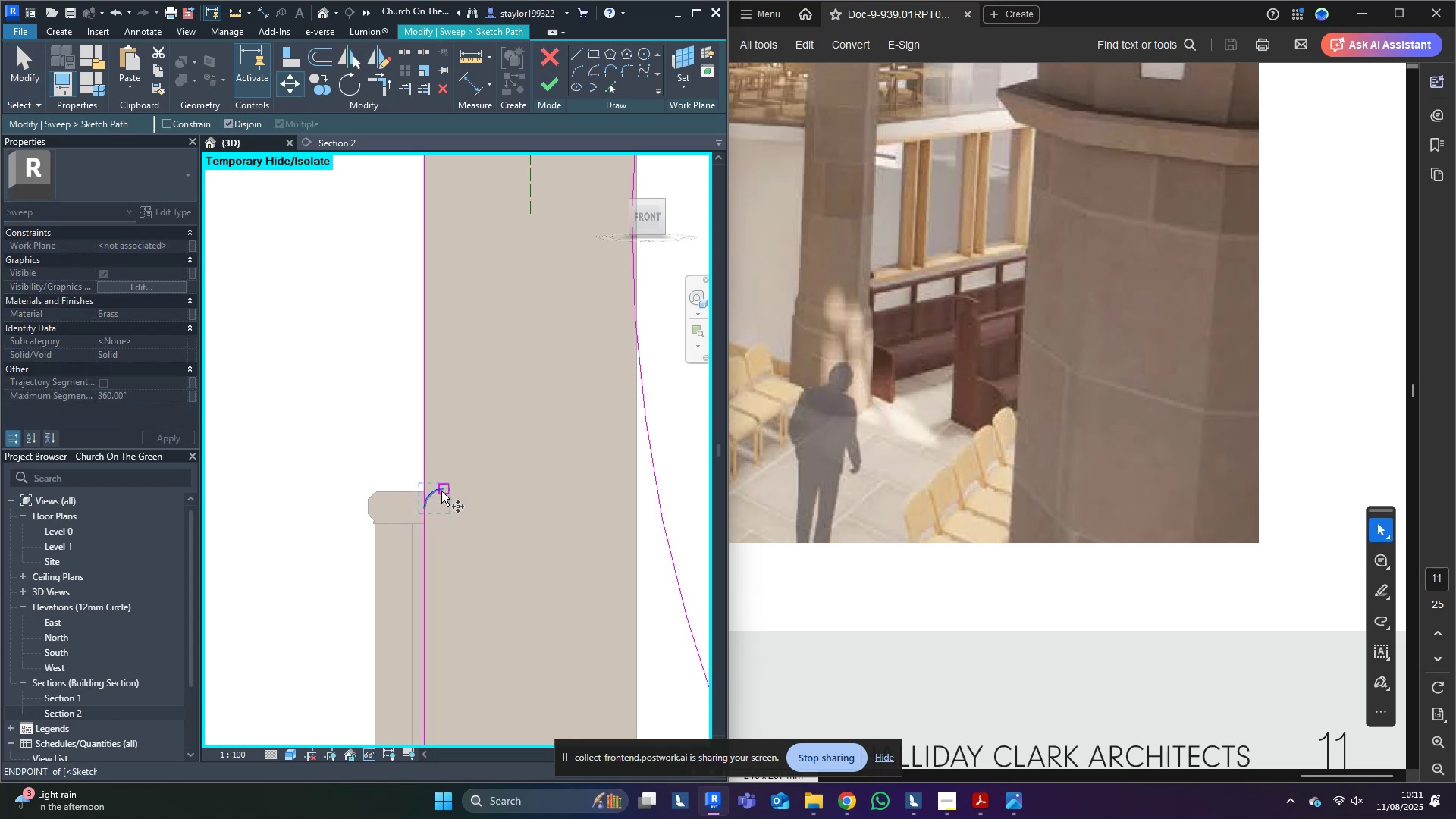 
left_click([441, 491])
 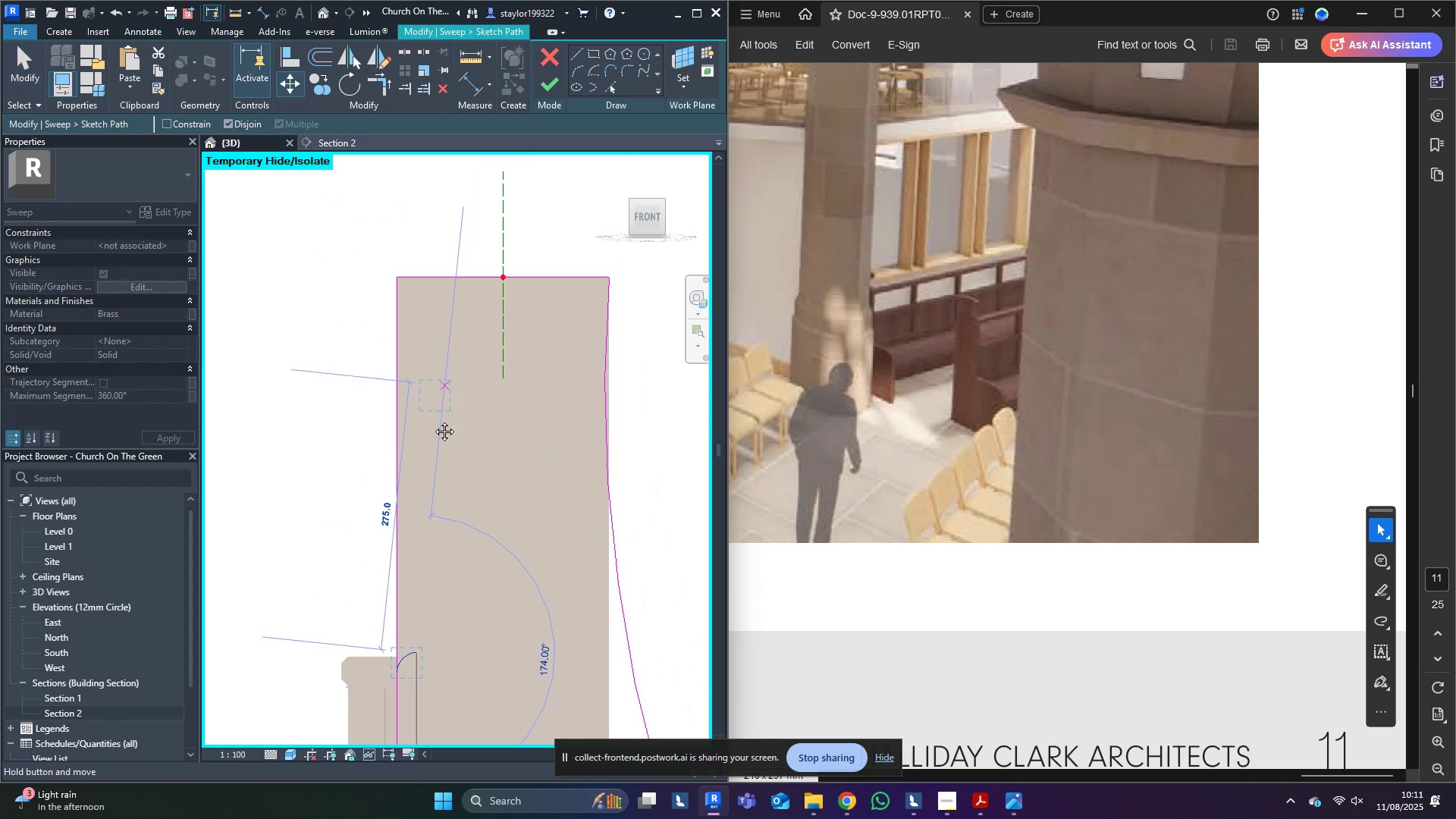 
hold_key(key=ShiftLeft, duration=0.85)
left_click([403, 340])
 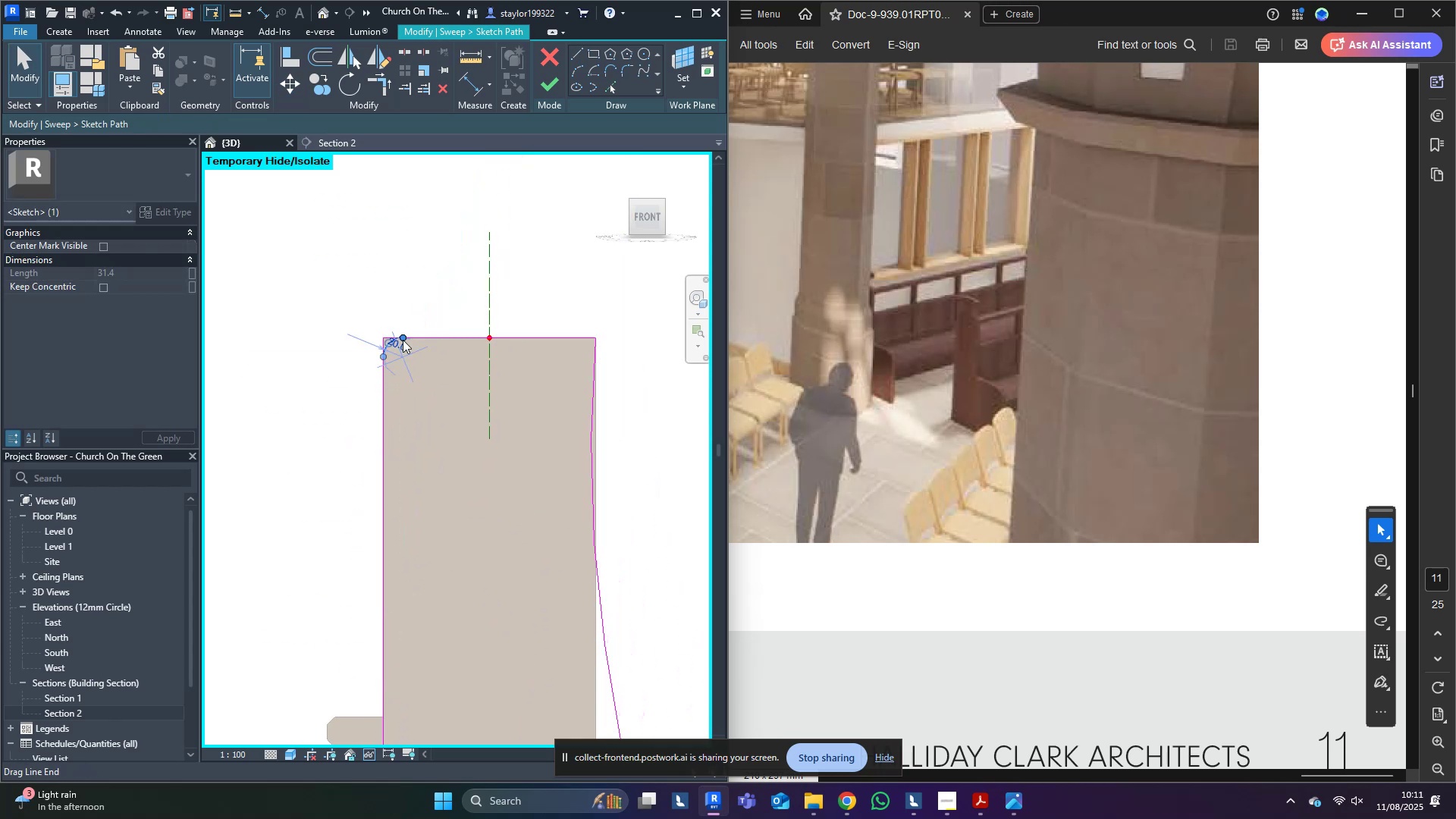 
scroll: coordinate [403, 340], scroll_direction: up, amount: 3.0
 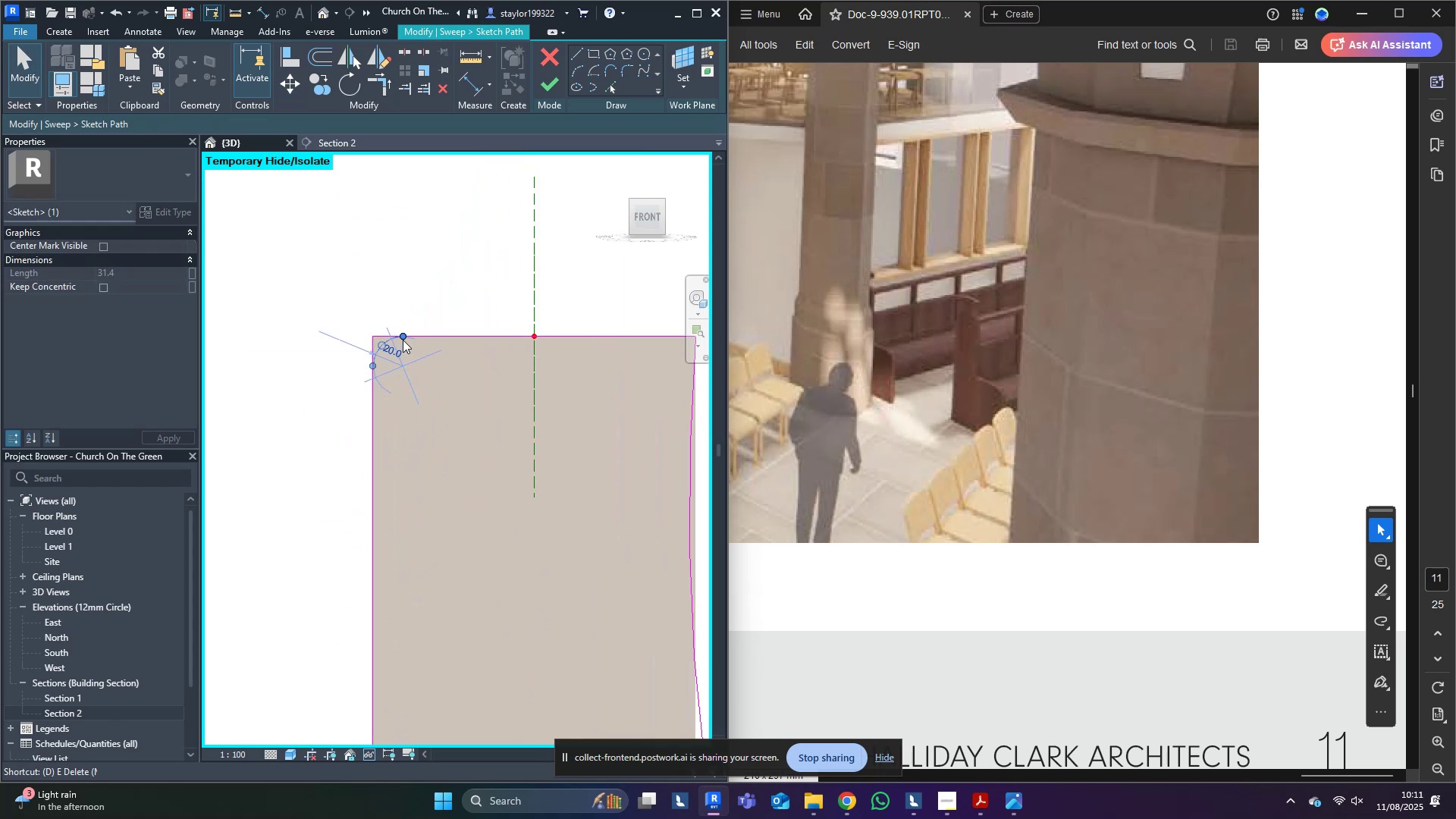 
hold_key(key=D, duration=18.25)
 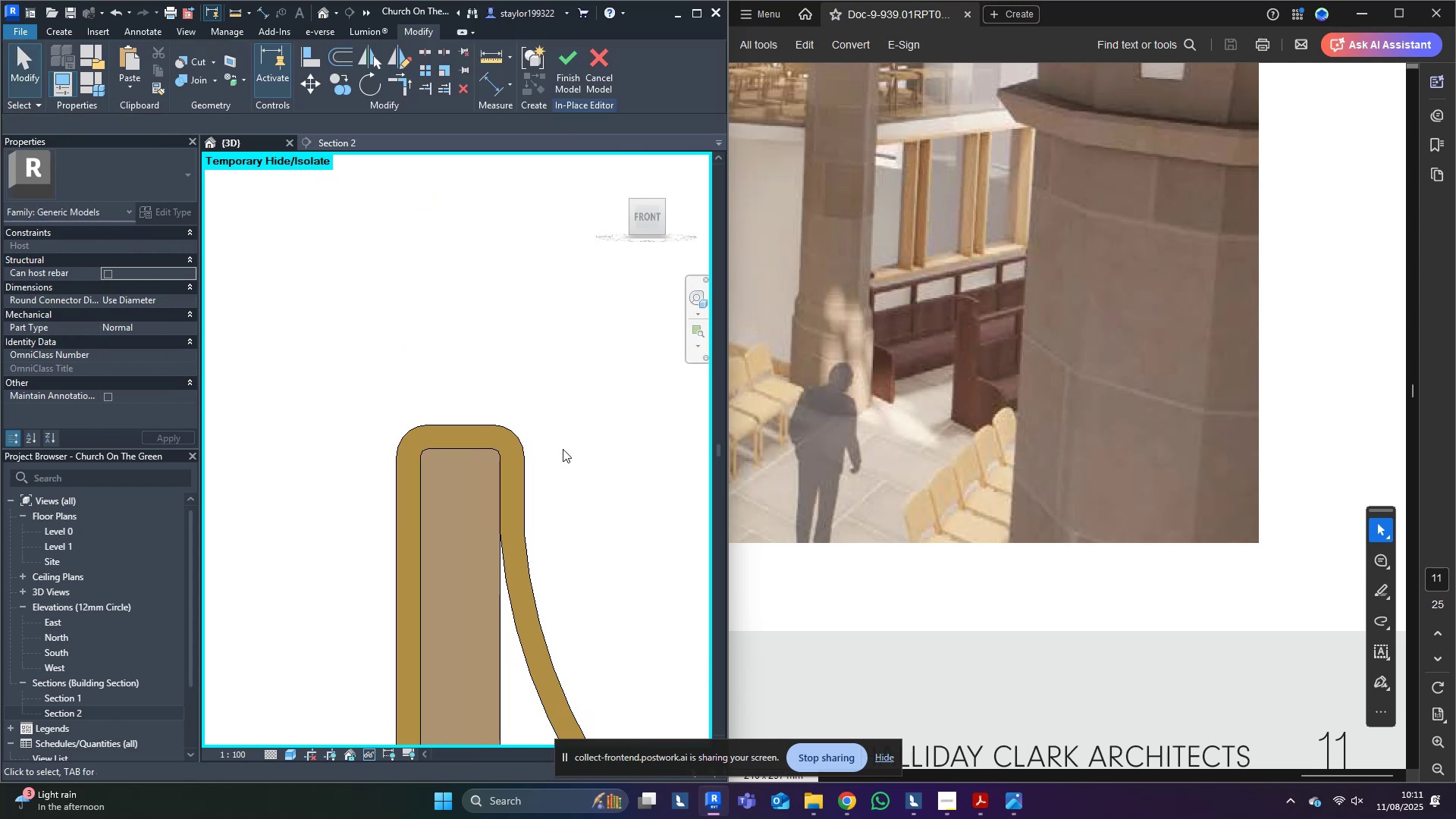 
key(M)
 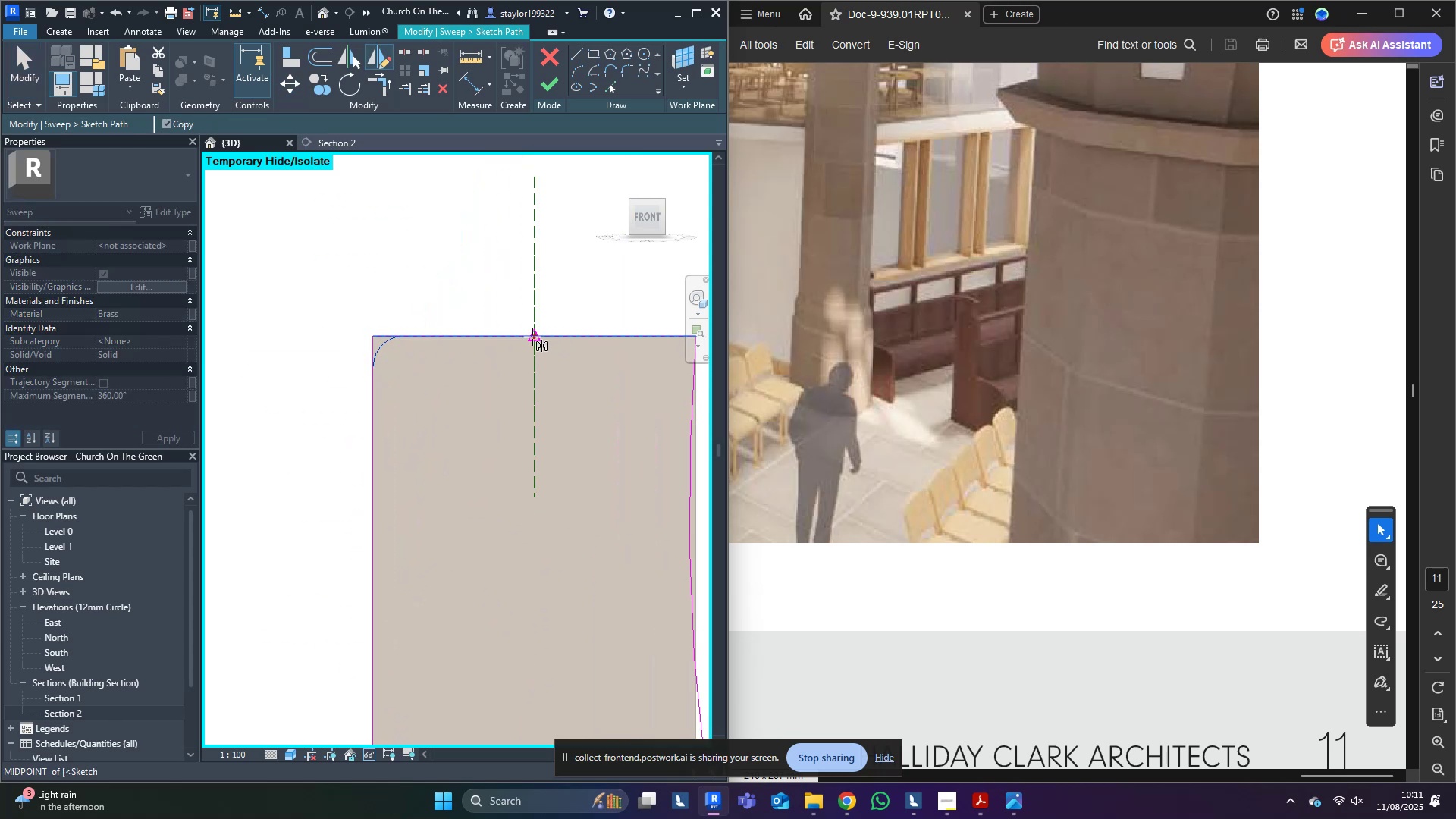 
left_click([532, 337])
 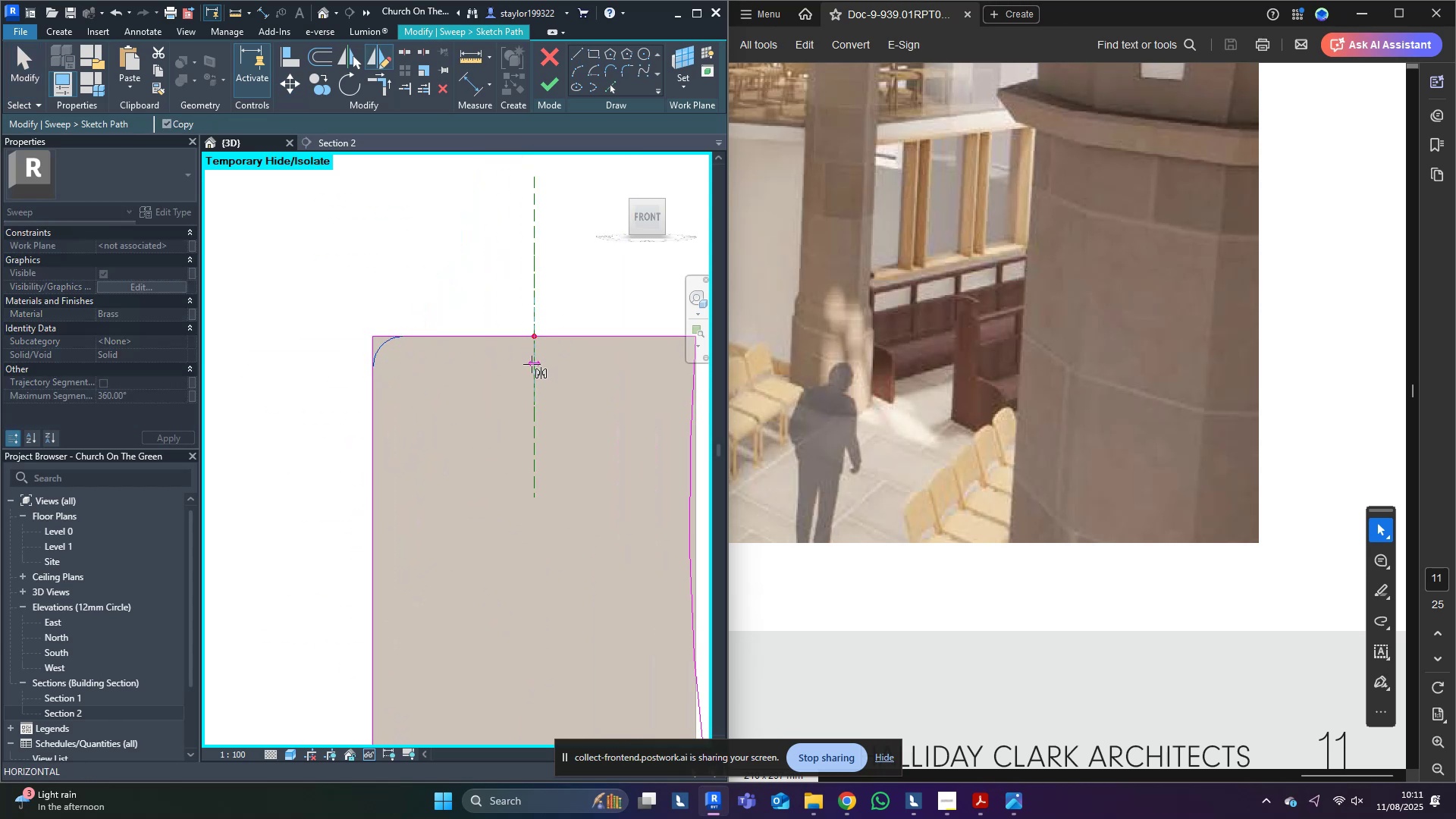 
left_click([532, 364])
 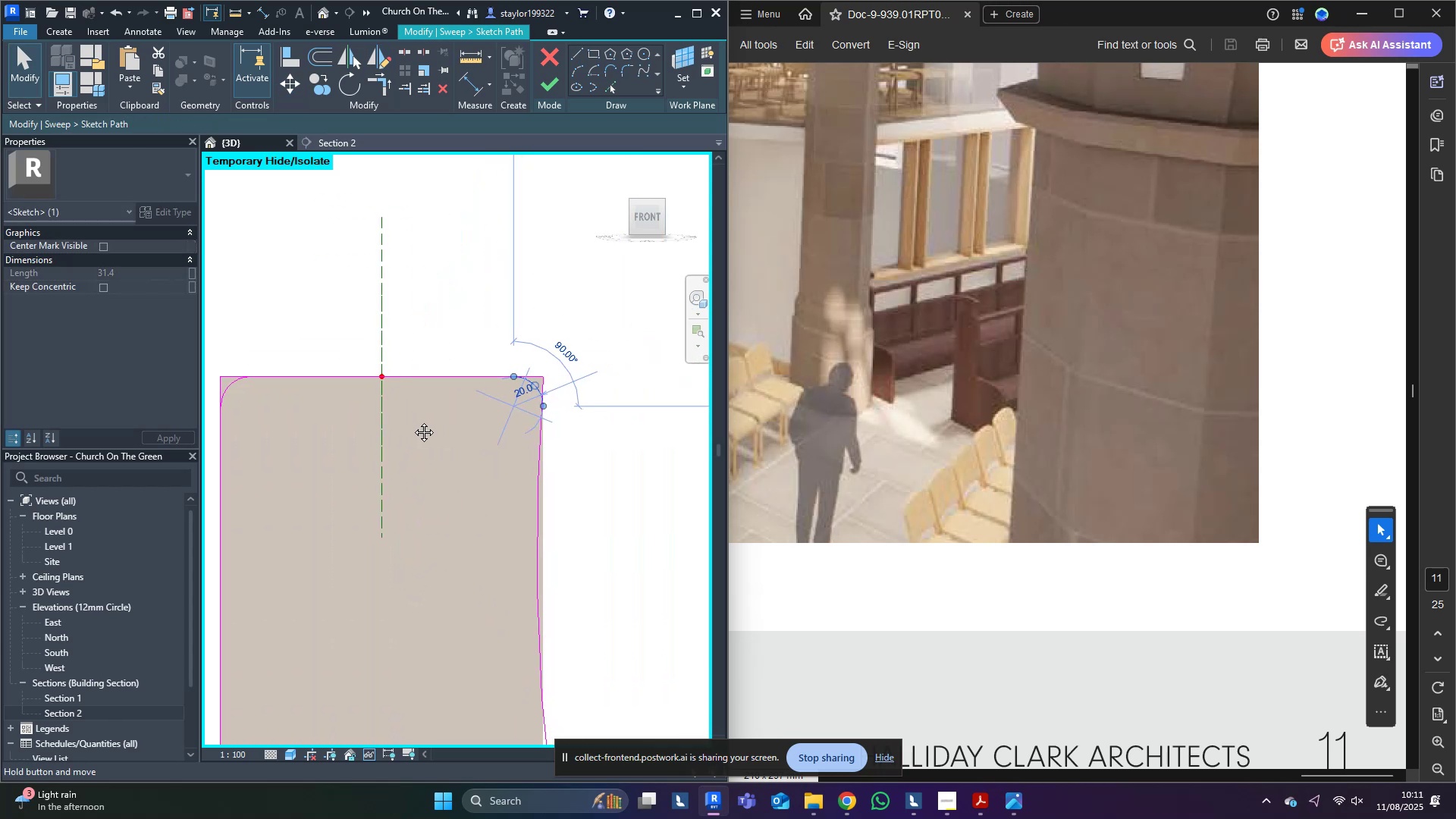 
scroll: coordinate [484, 375], scroll_direction: up, amount: 3.0
 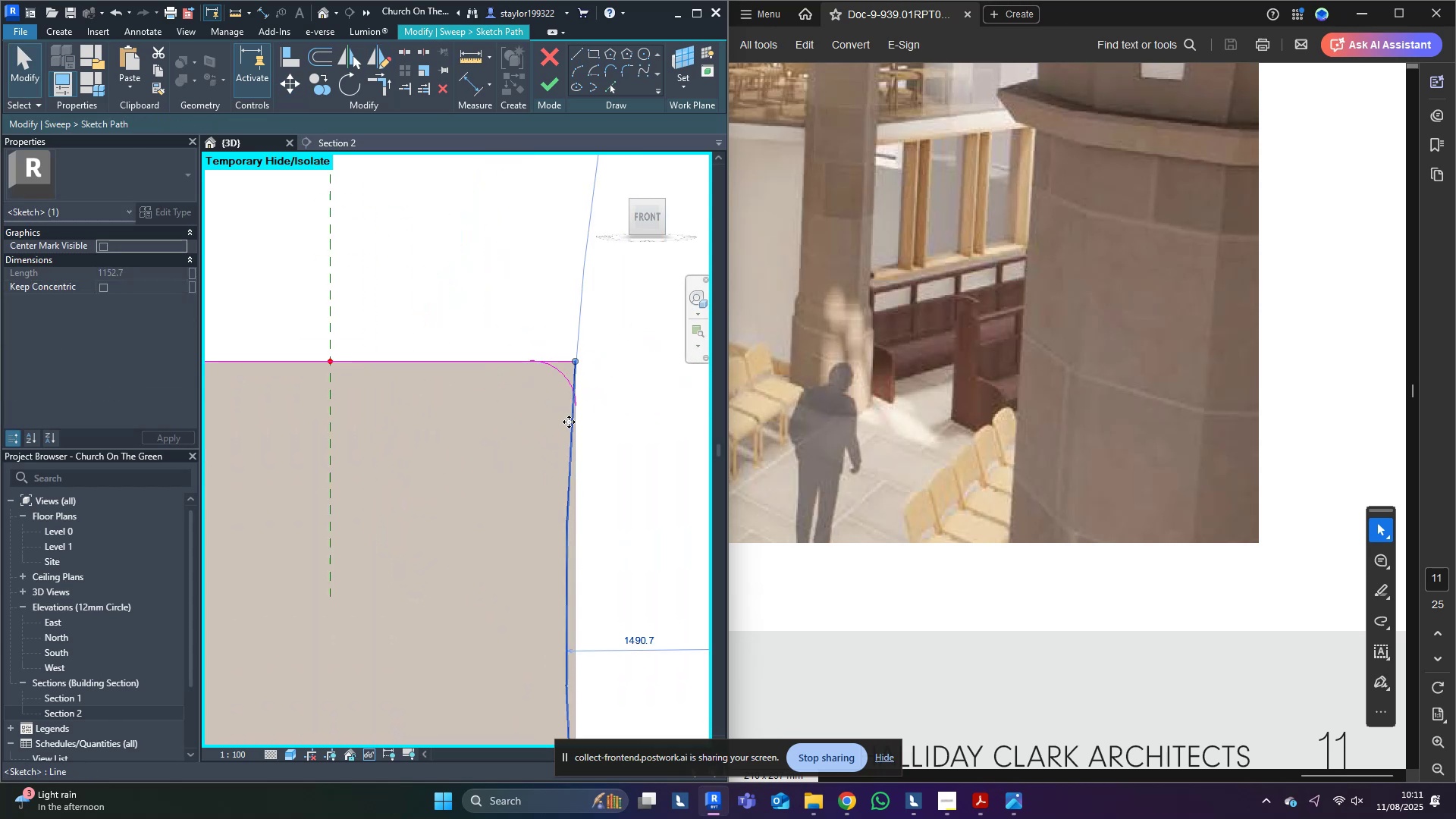 
key(R)
 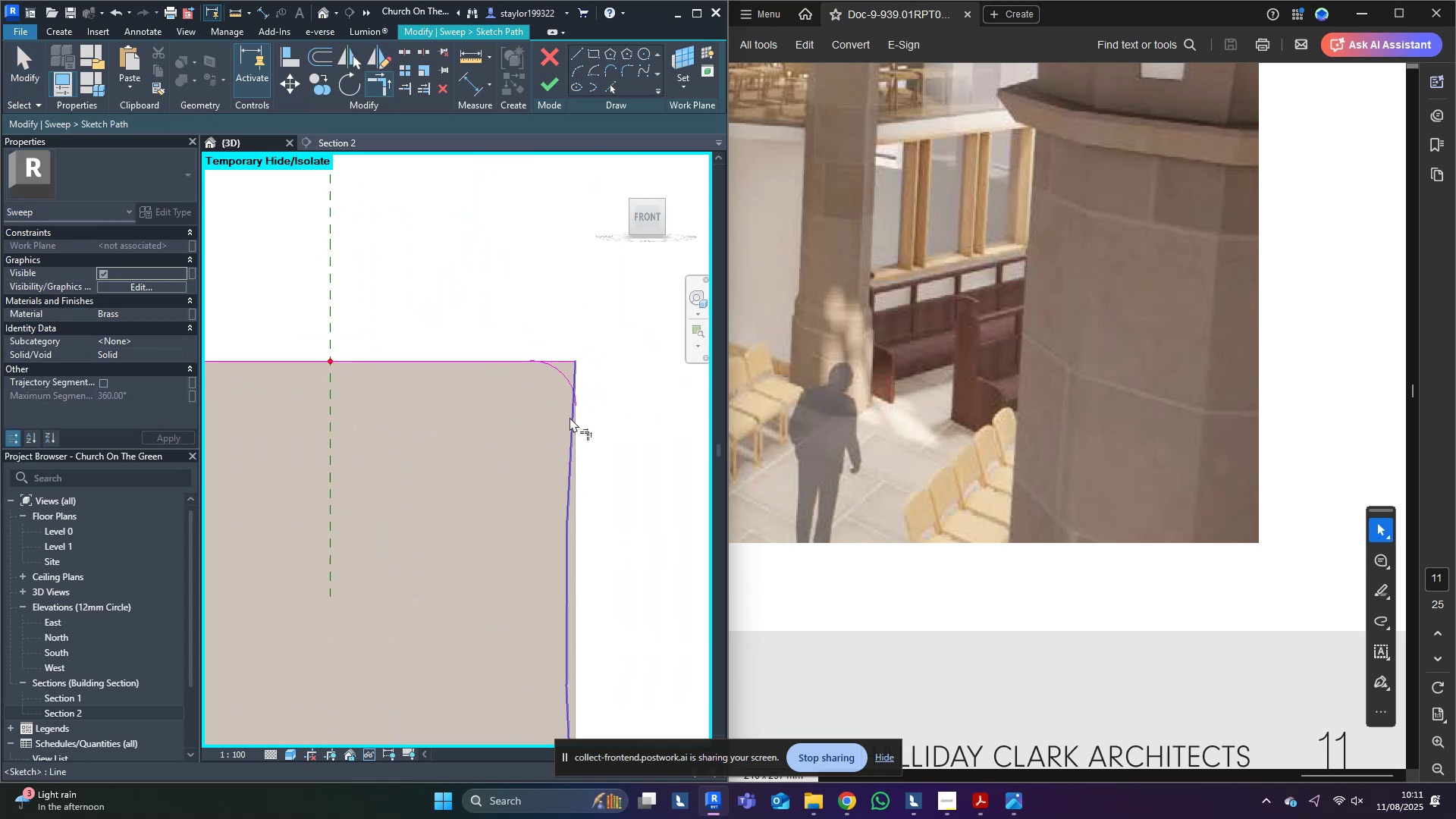 
left_click([570, 417])
 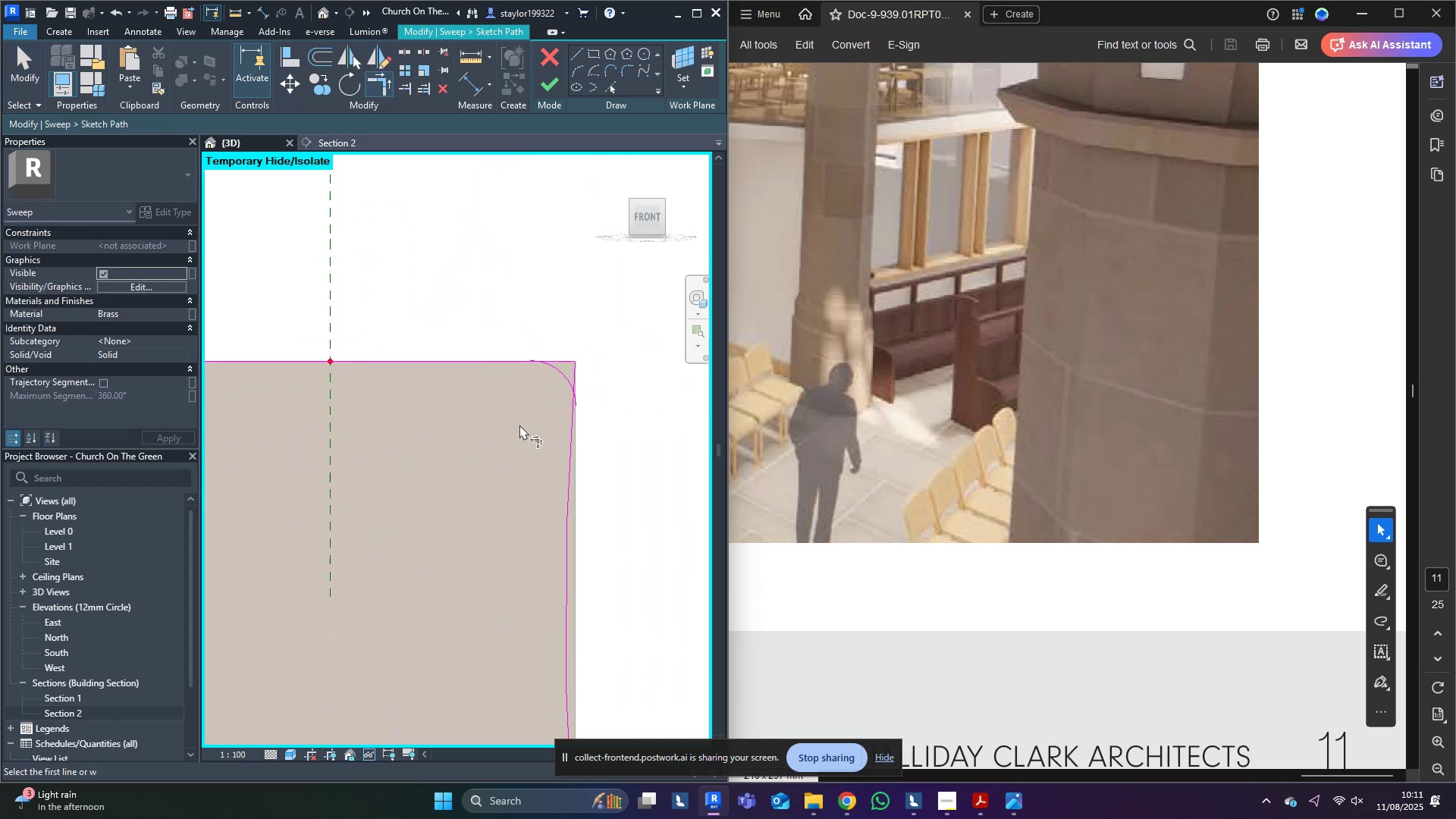 
scroll: coordinate [498, 424], scroll_direction: down, amount: 7.0
 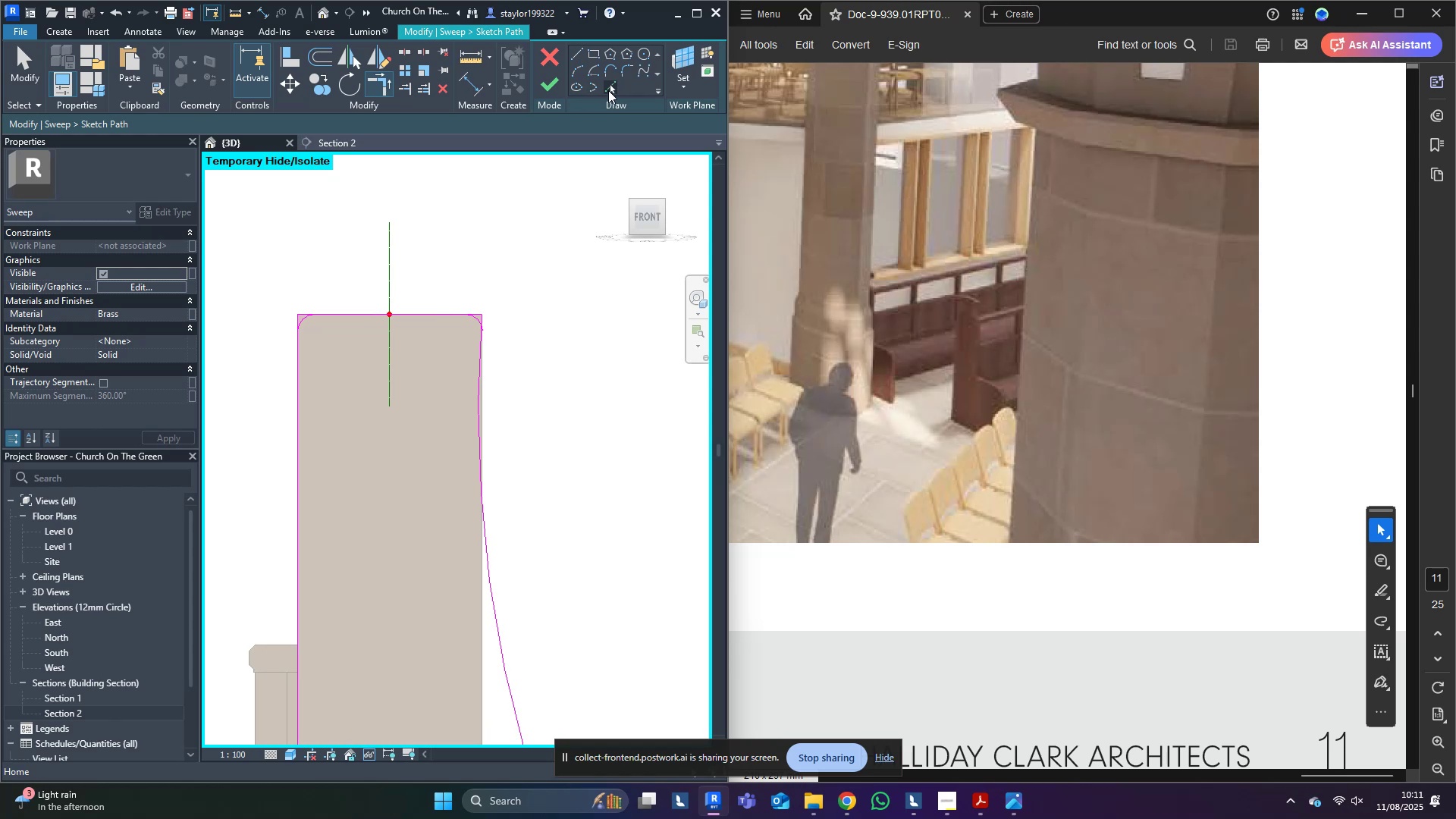 
left_click([617, 85])
 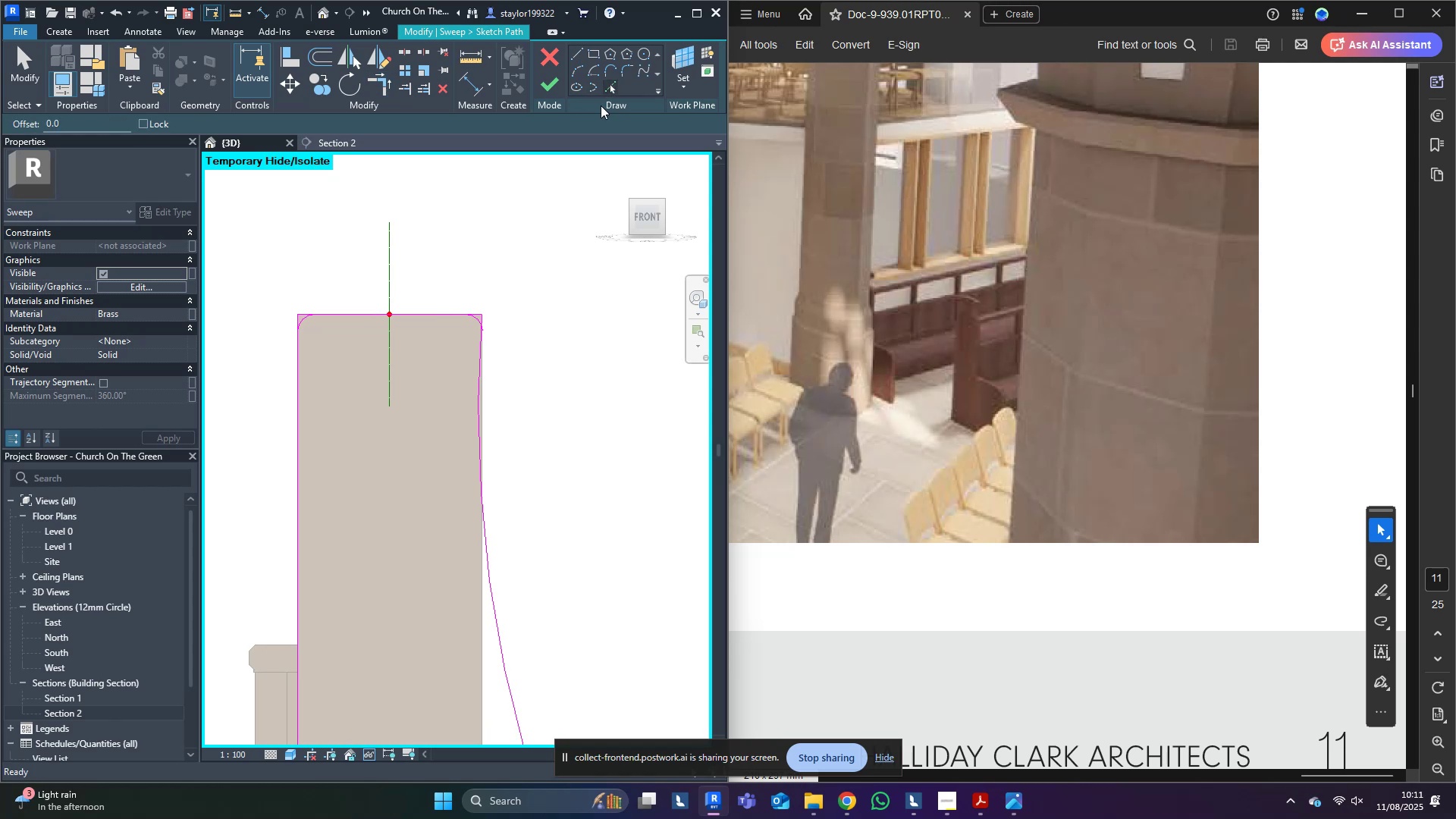 
scroll: coordinate [466, 407], scroll_direction: up, amount: 4.0
 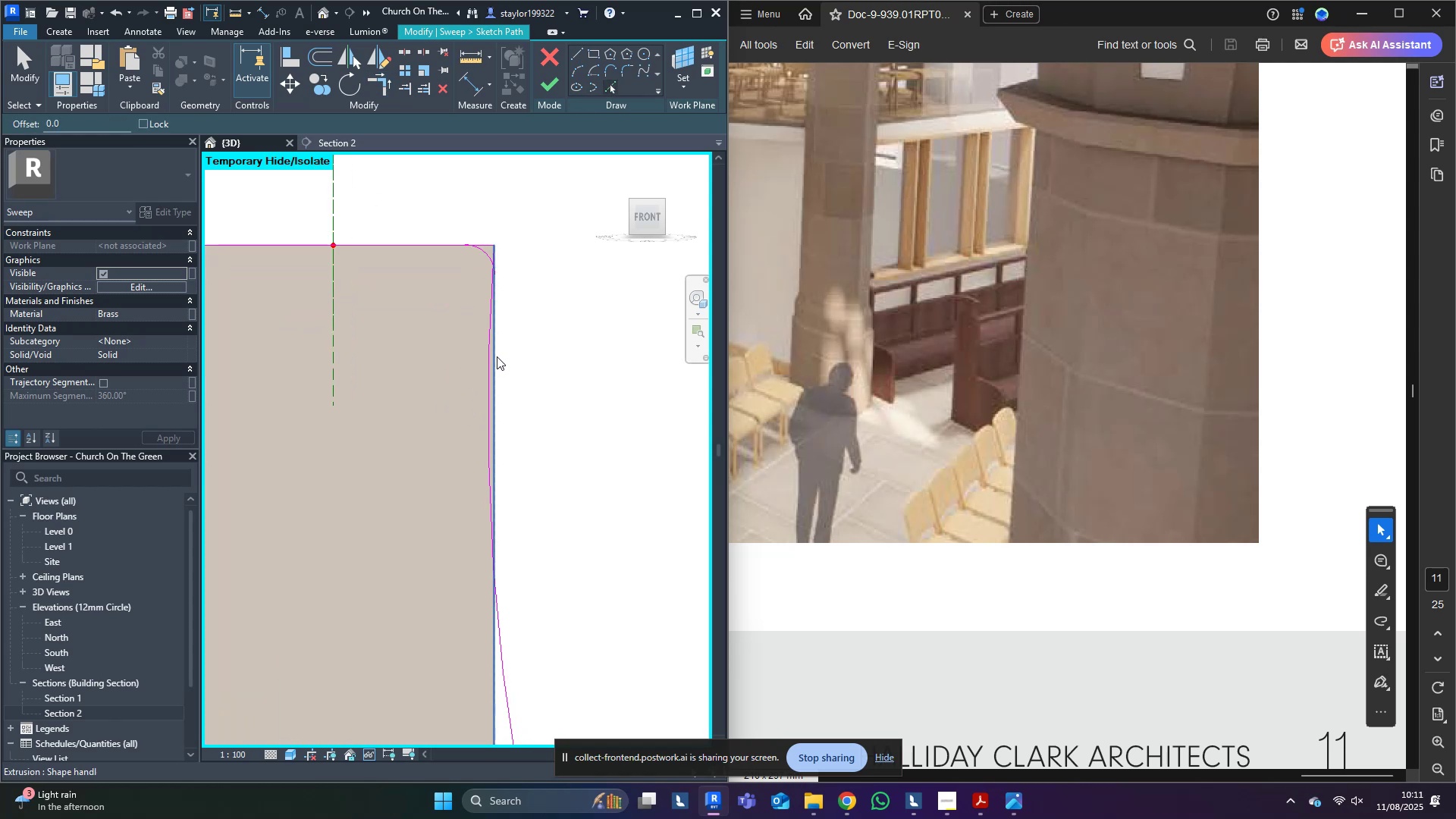 
left_click([497, 356])
 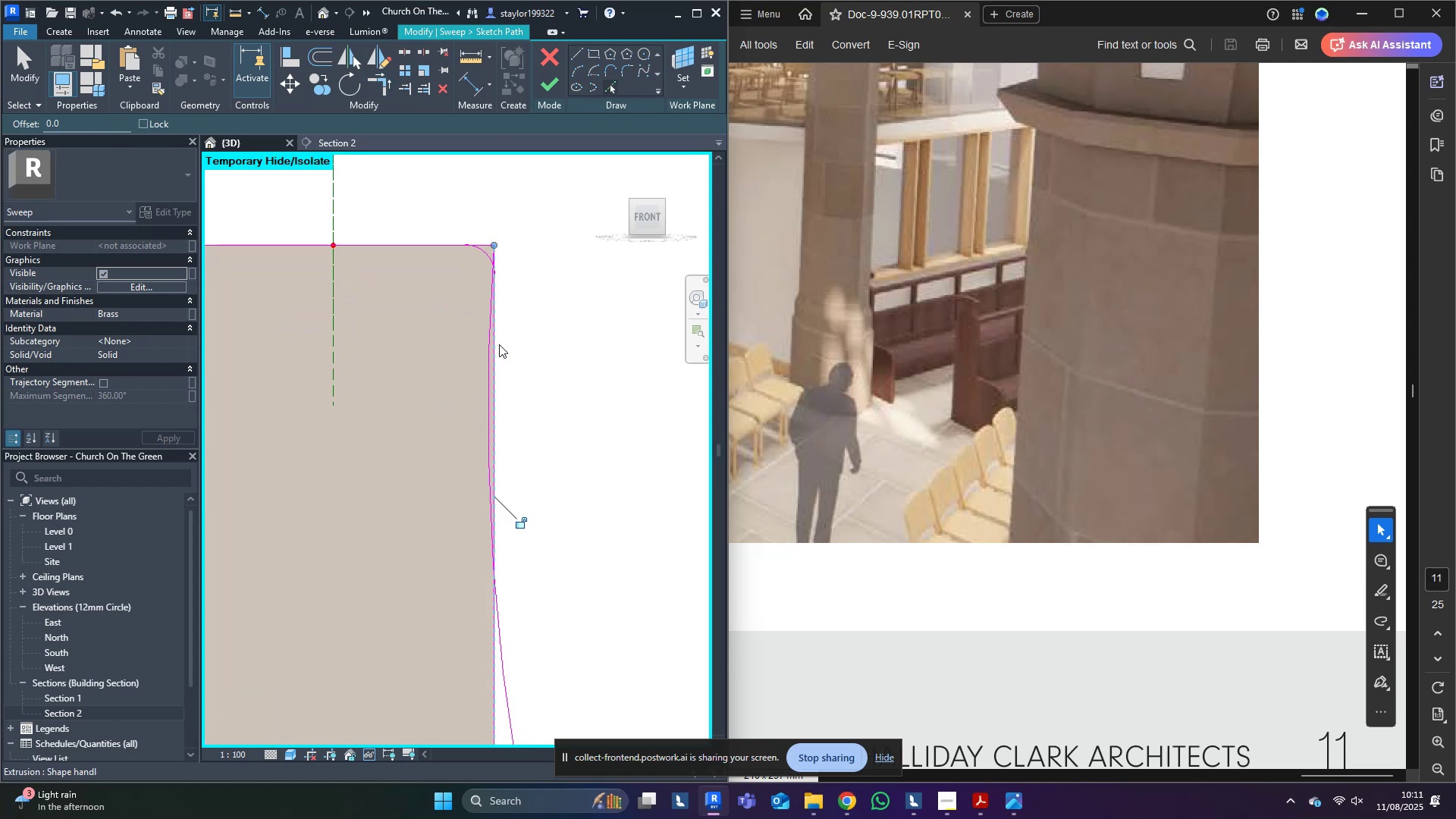 
key(R)
 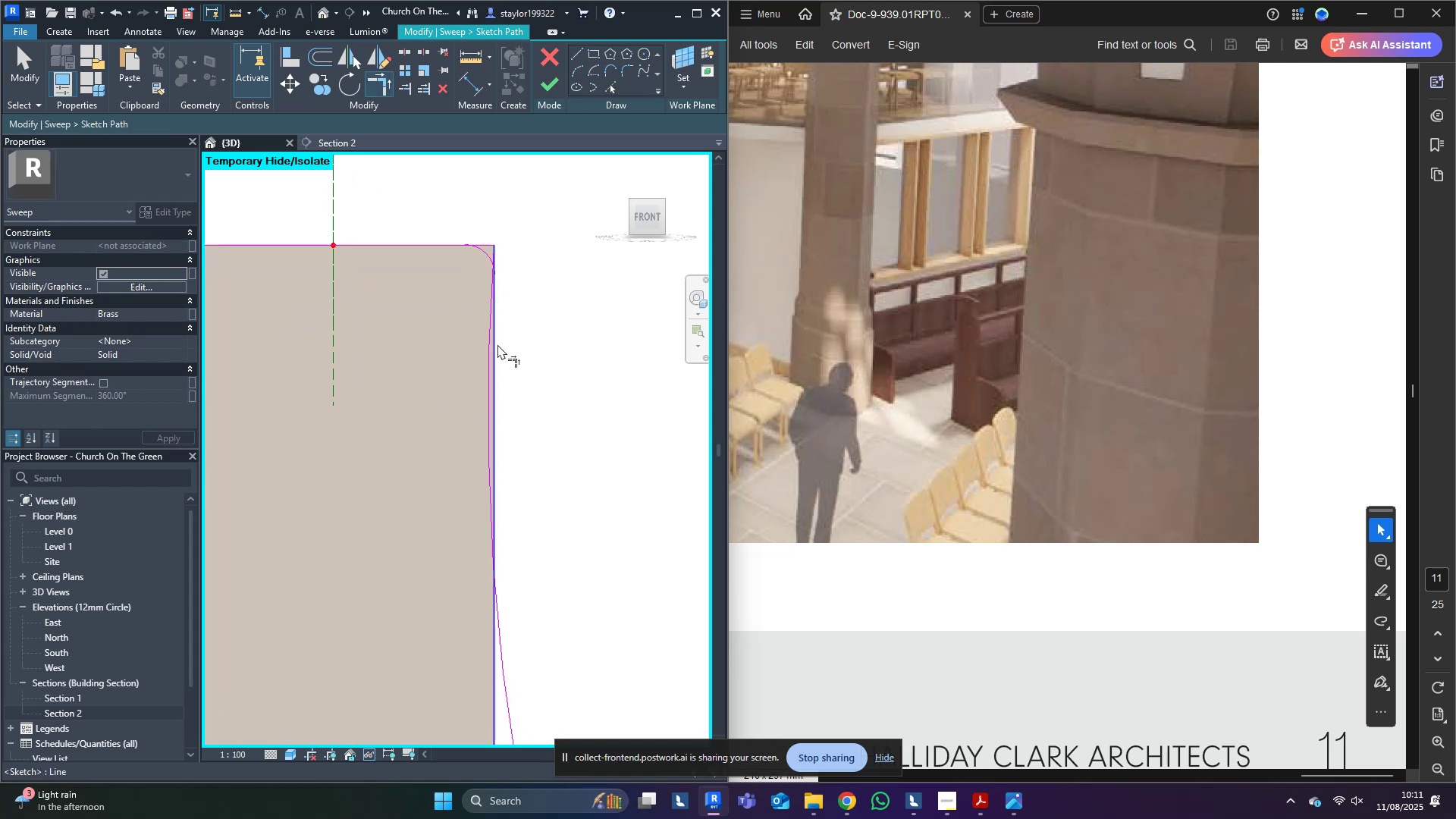 
left_click([497, 344])
 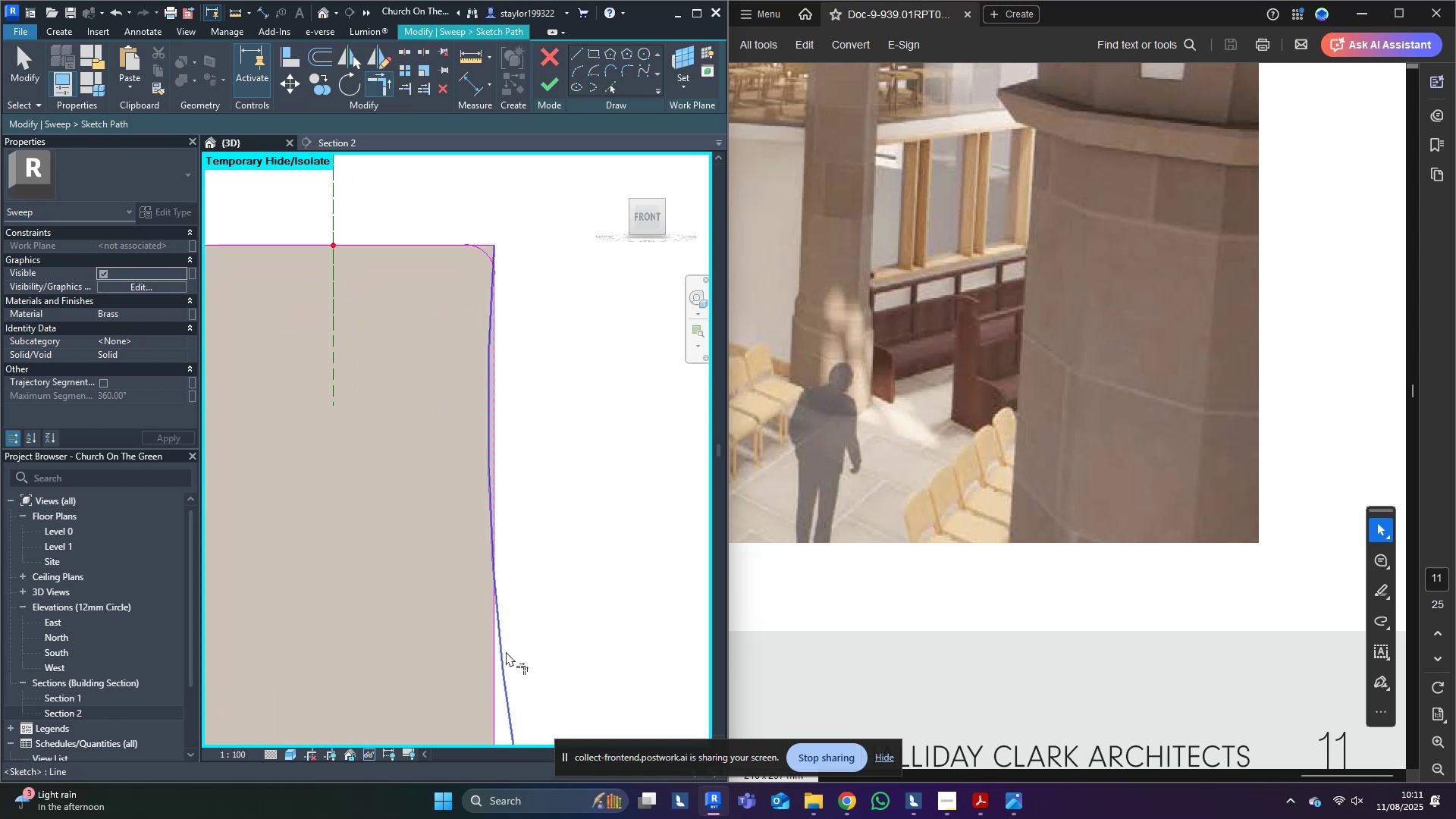 
left_click([505, 653])
 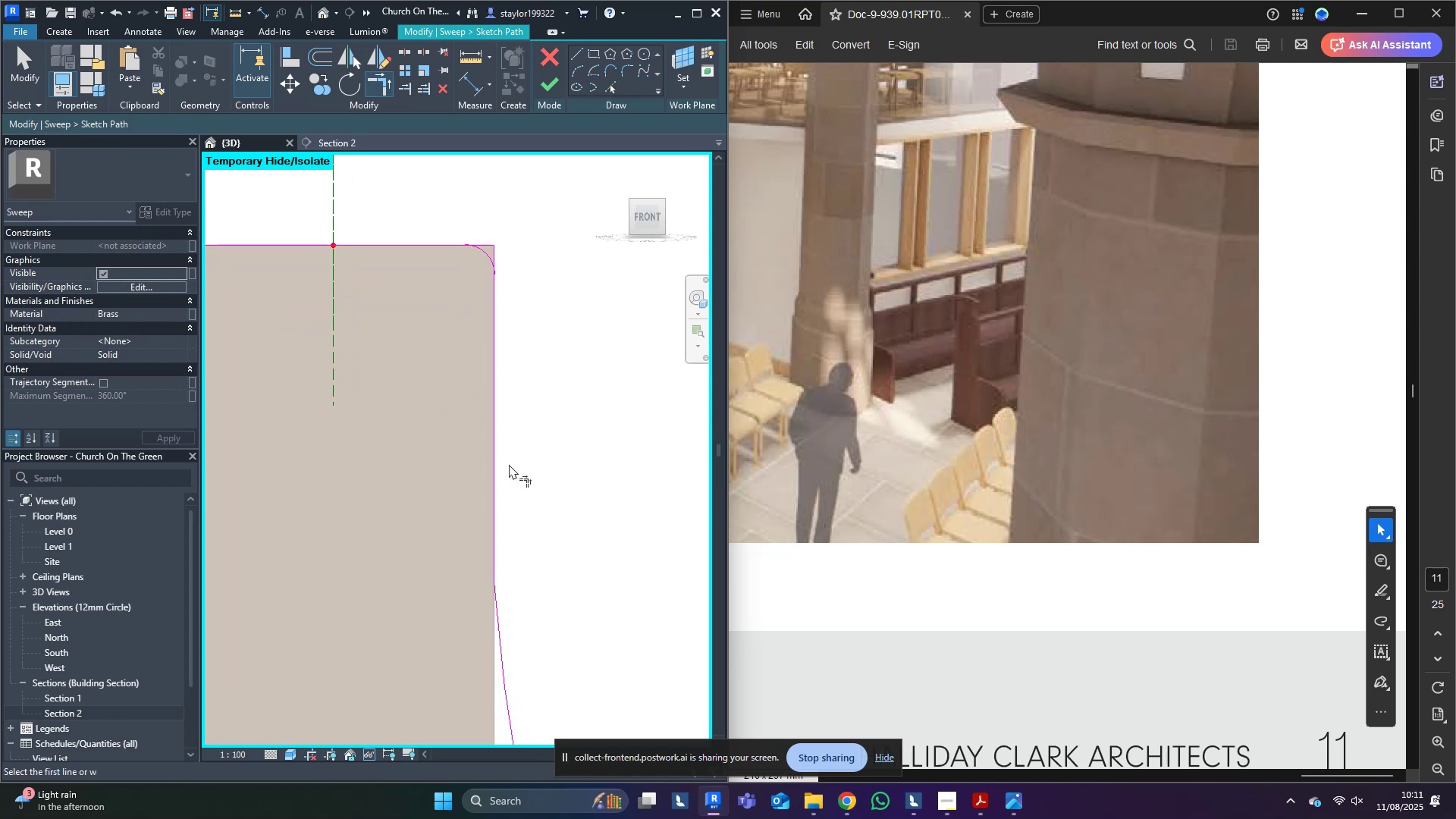 
left_click_drag(start_coordinate=[496, 458], to_coordinate=[500, 428])
 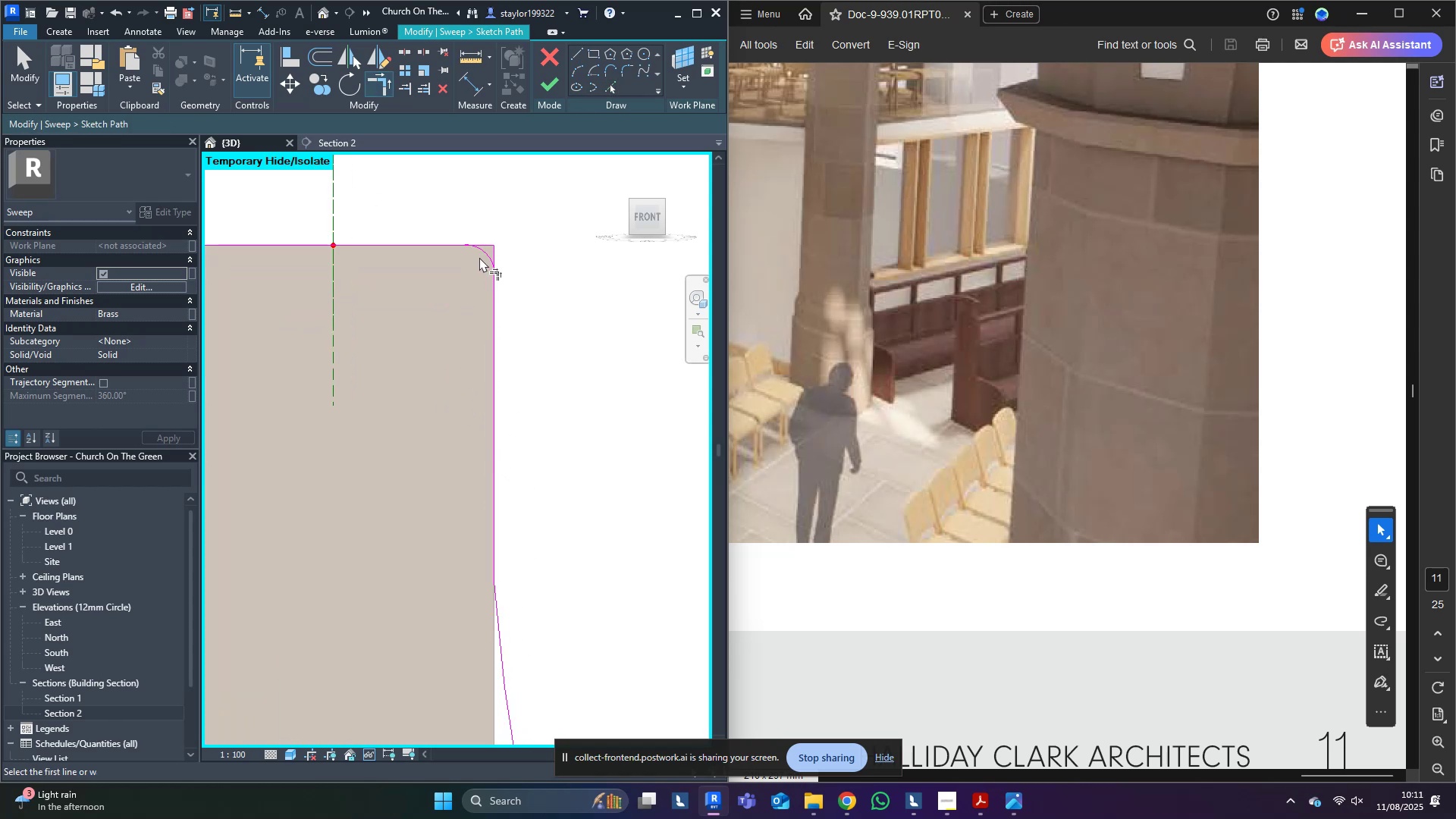 
double_click([481, 254])
 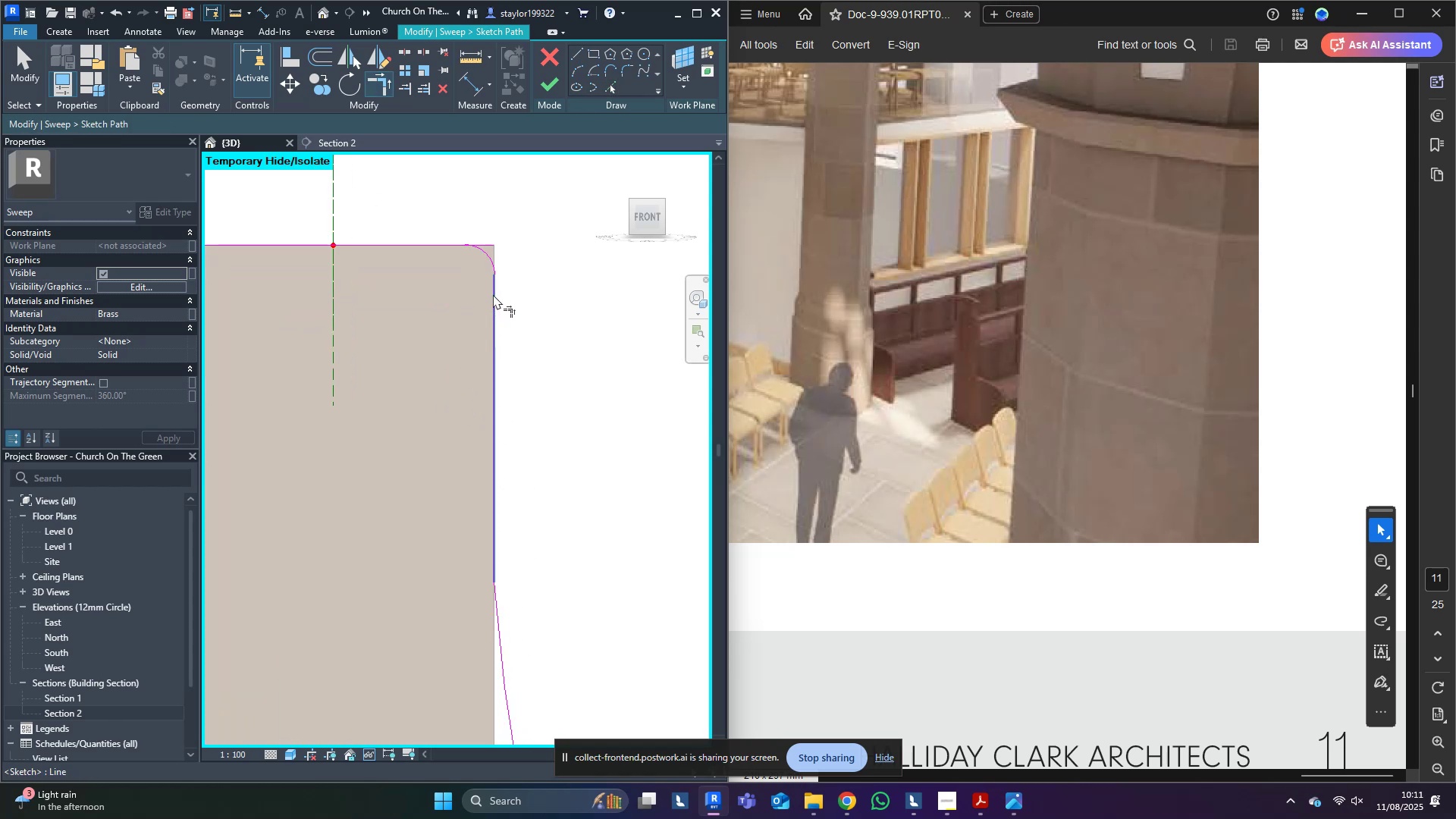 
double_click([489, 257])
 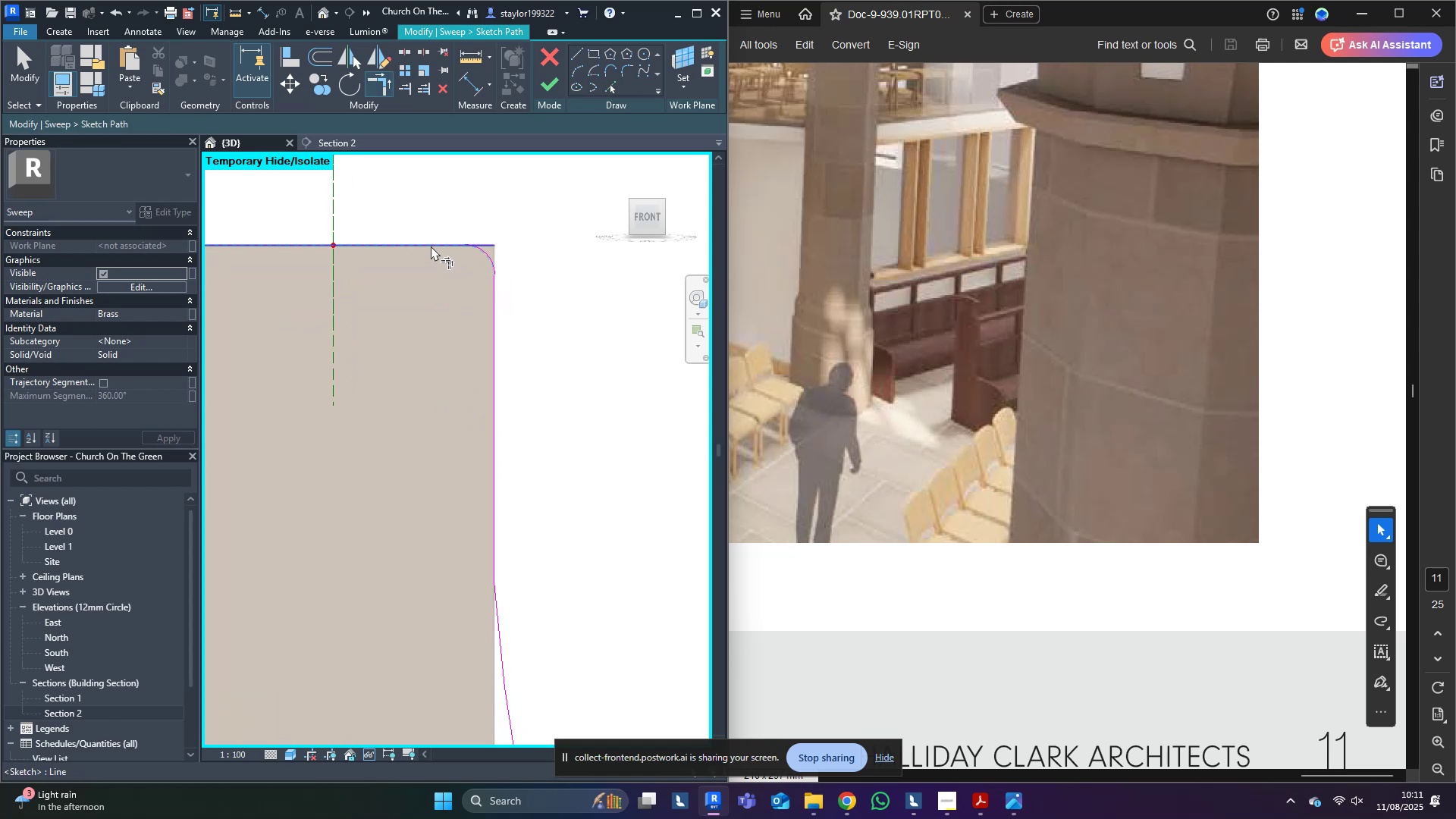 
left_click([430, 246])
 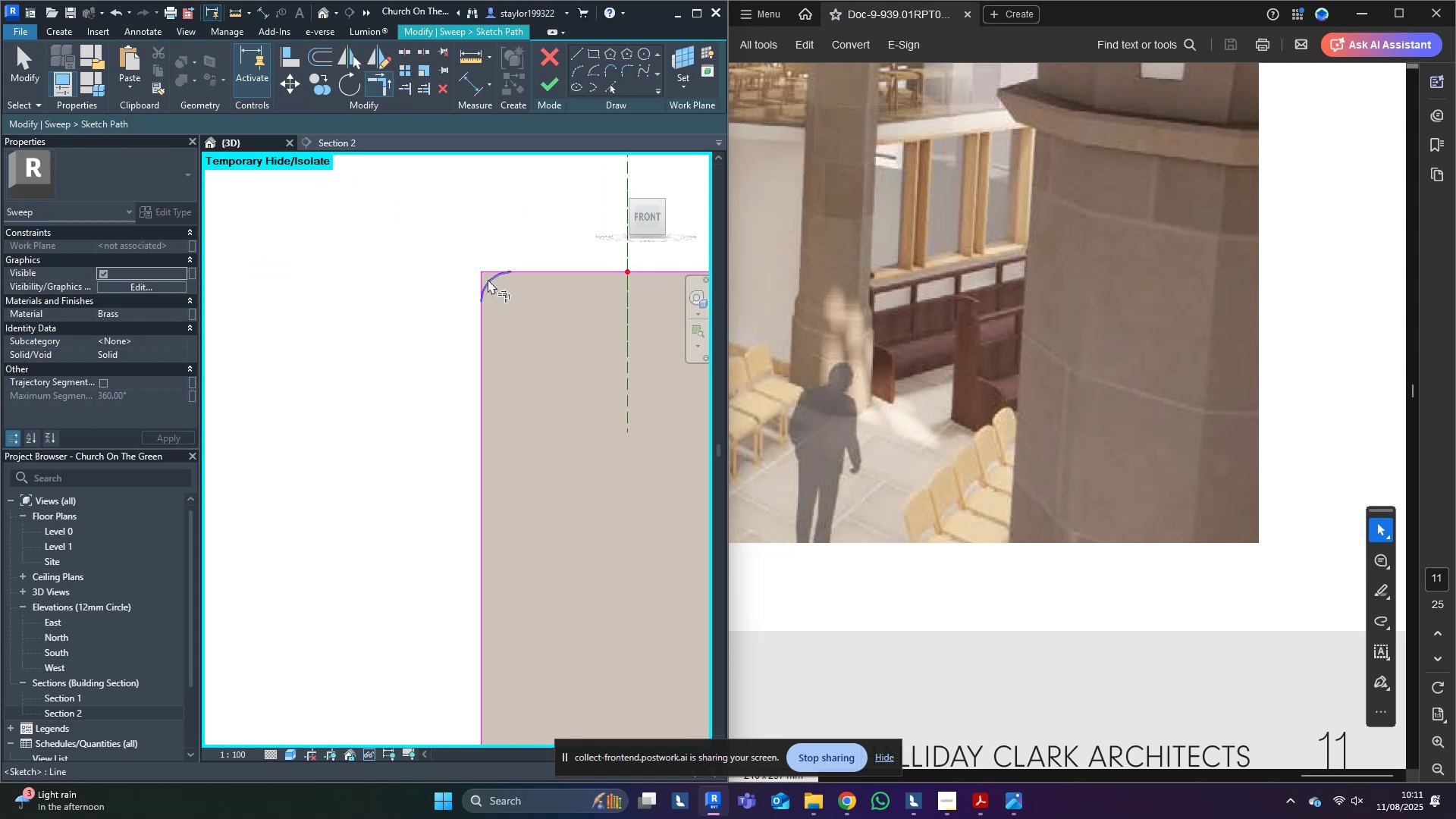 
double_click([544, 268])
 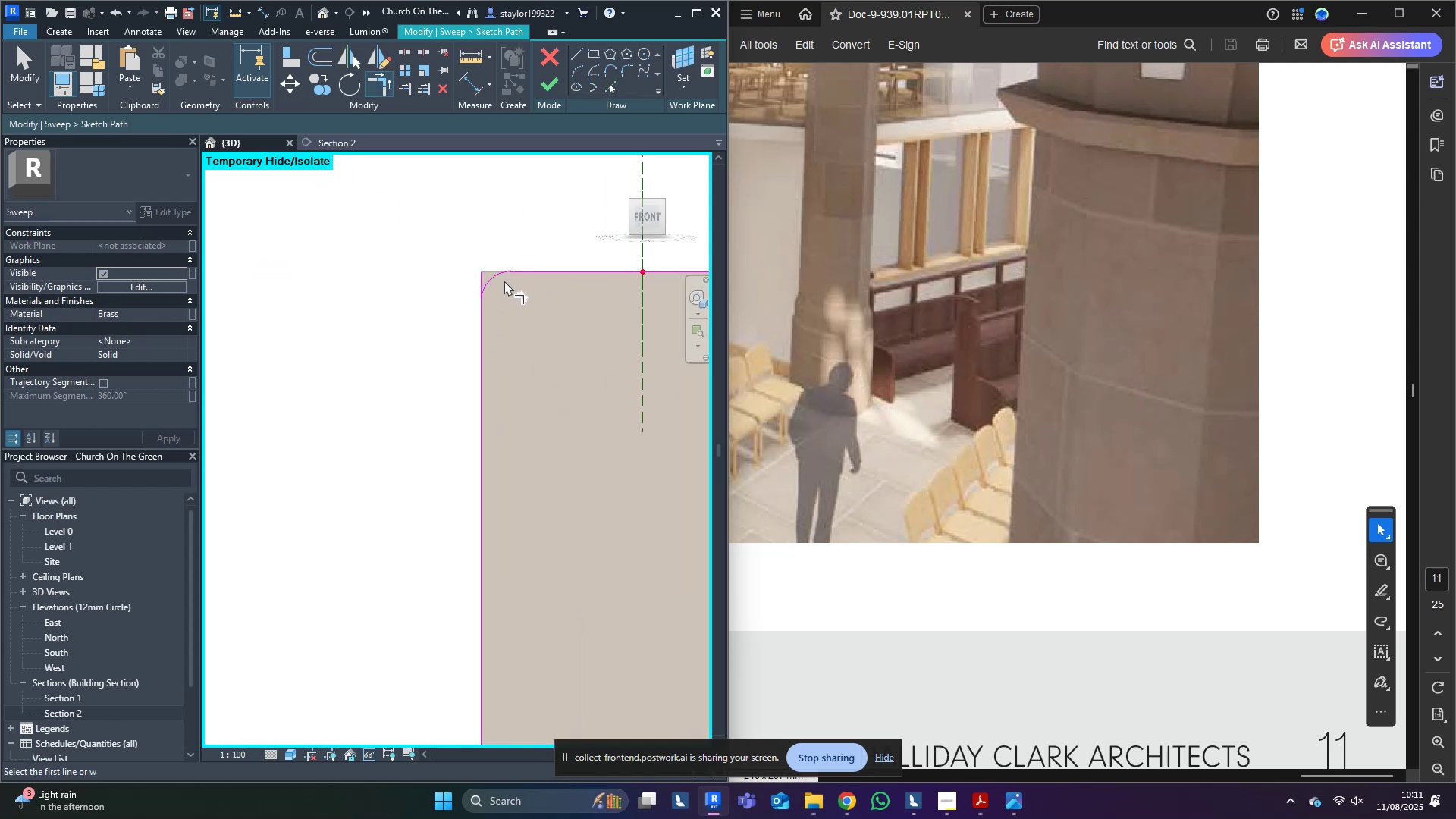 
triple_click([504, 281])
 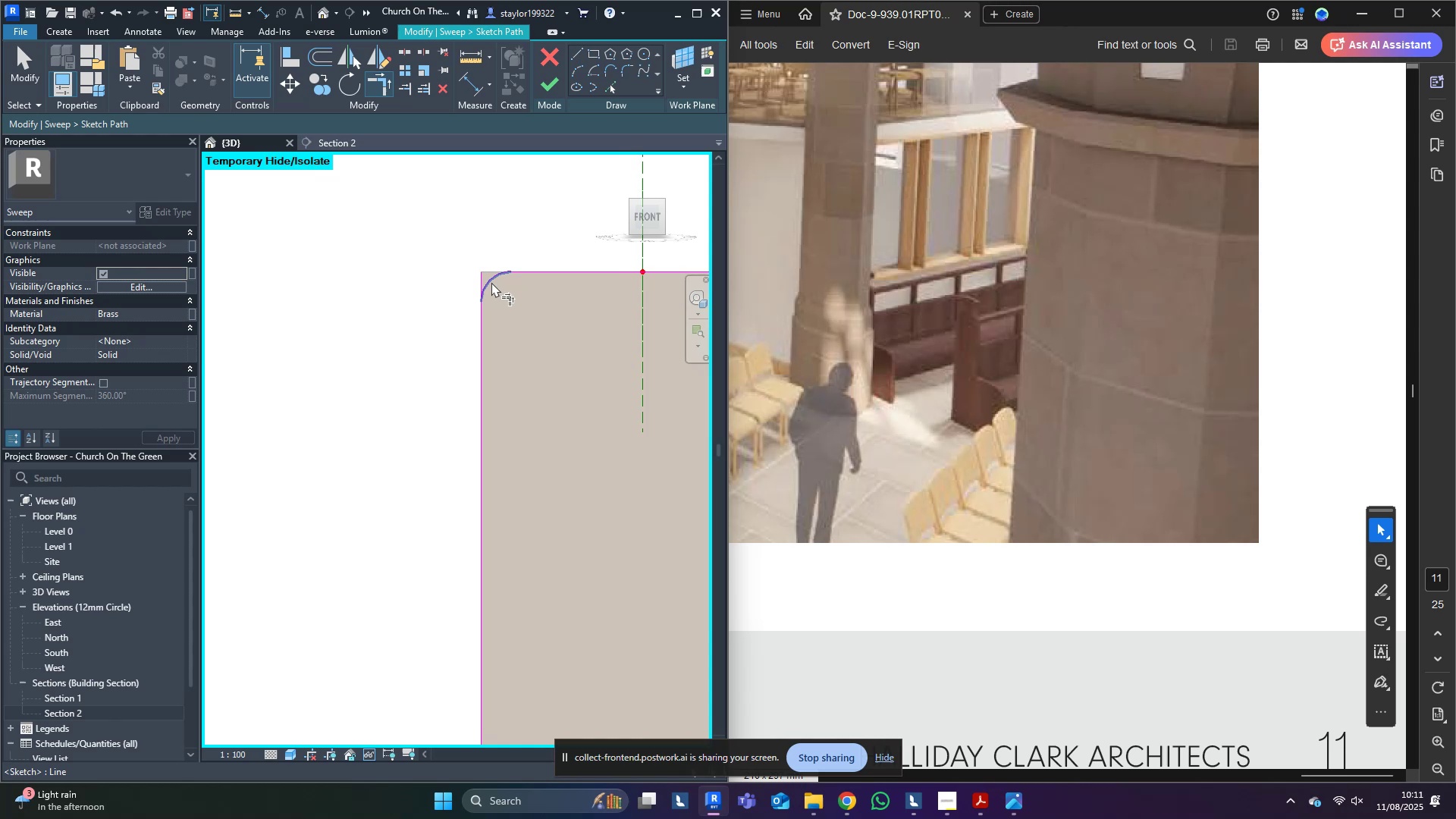 
triple_click([491, 282])
 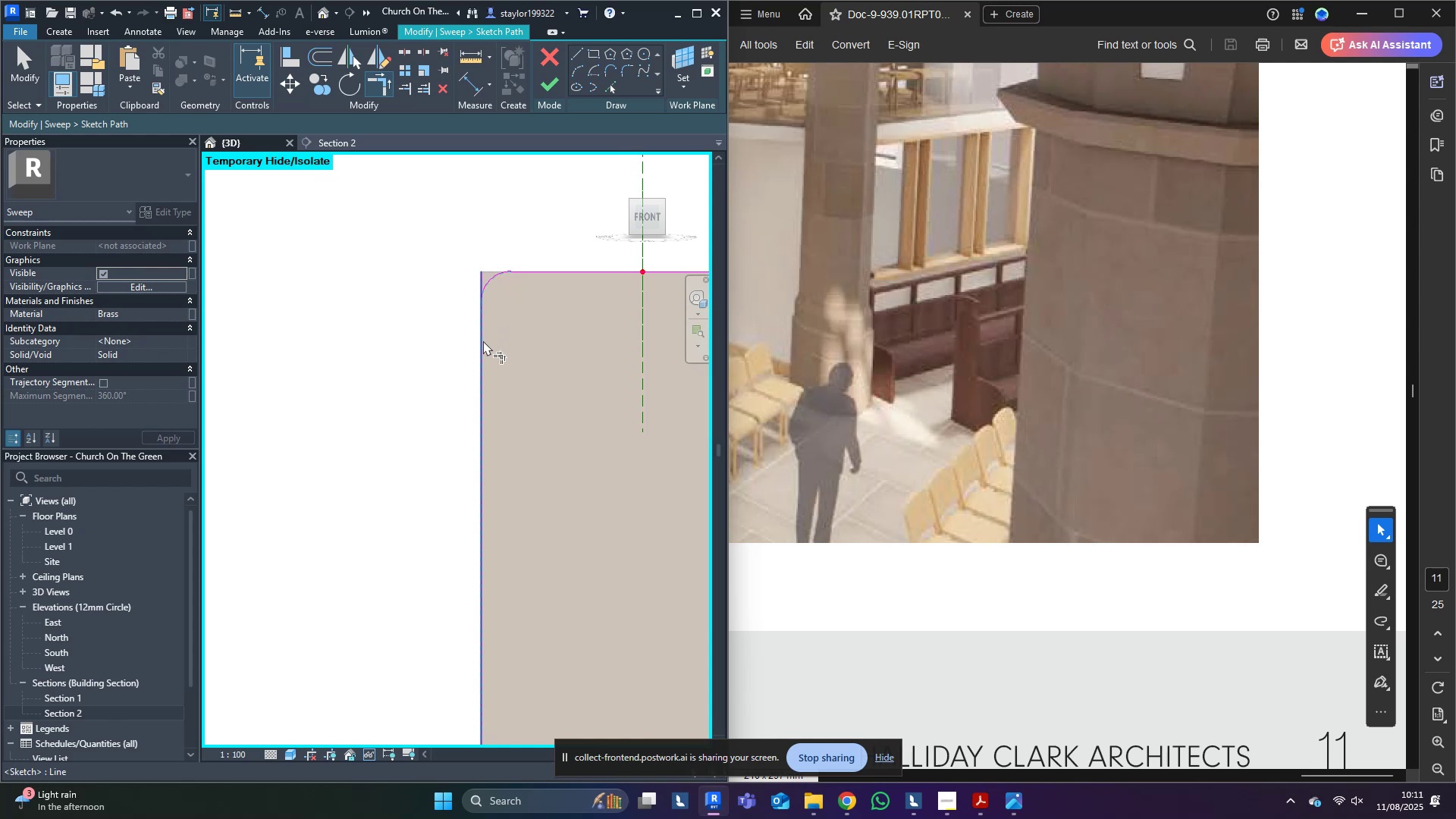 
triple_click([483, 340])
 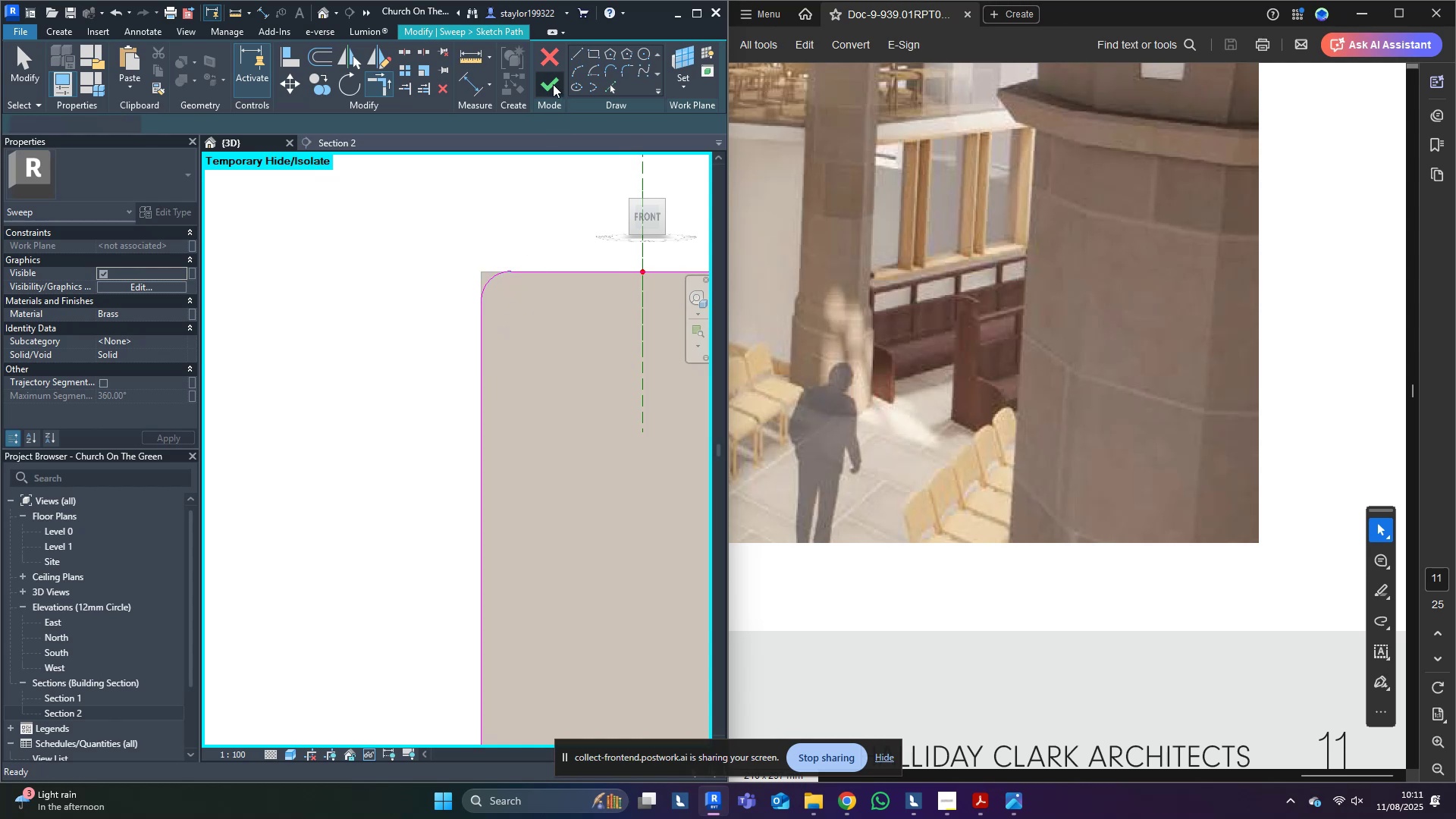 
double_click([551, 85])
 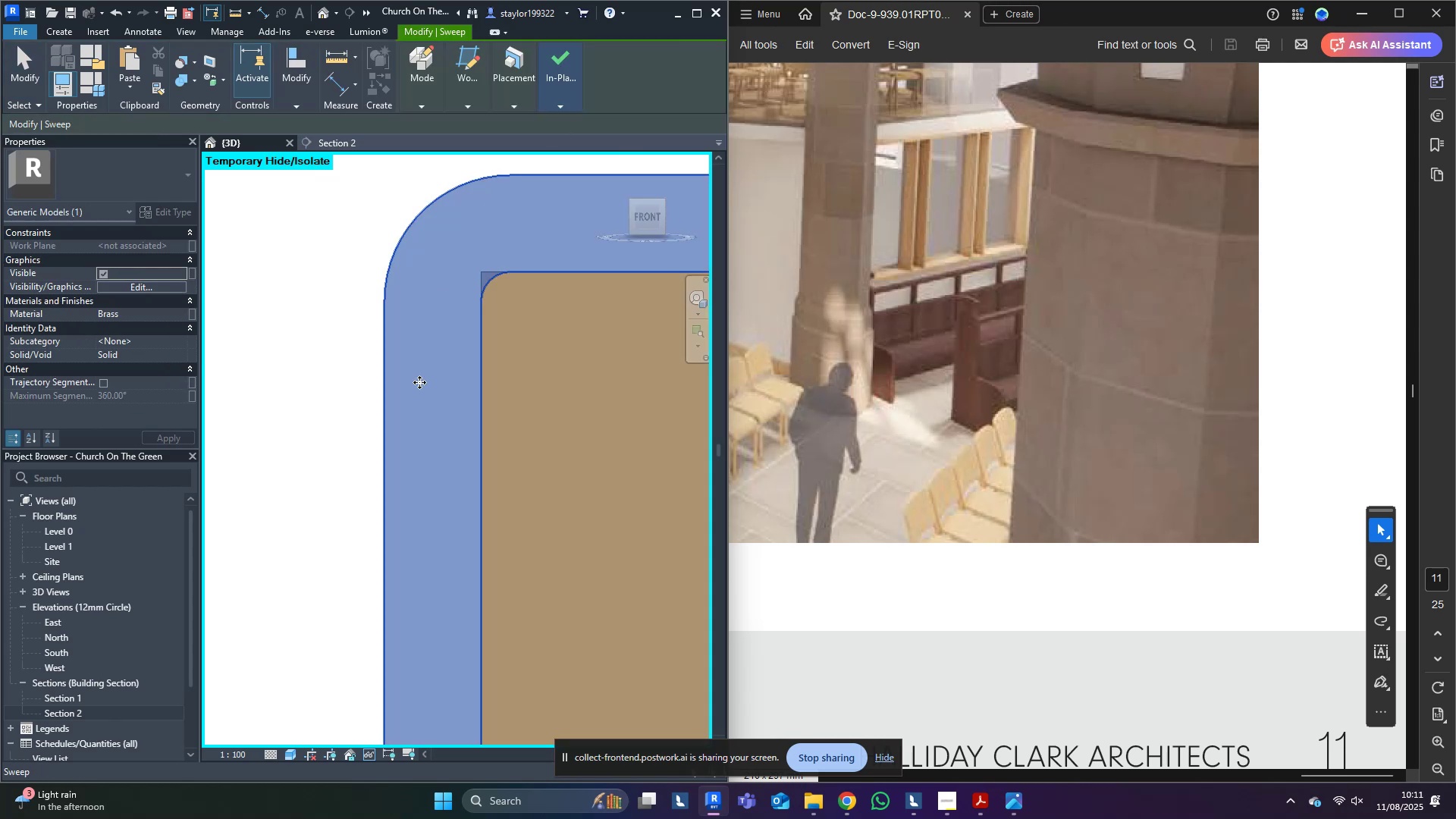 
scroll: coordinate [411, 493], scroll_direction: down, amount: 10.0
 